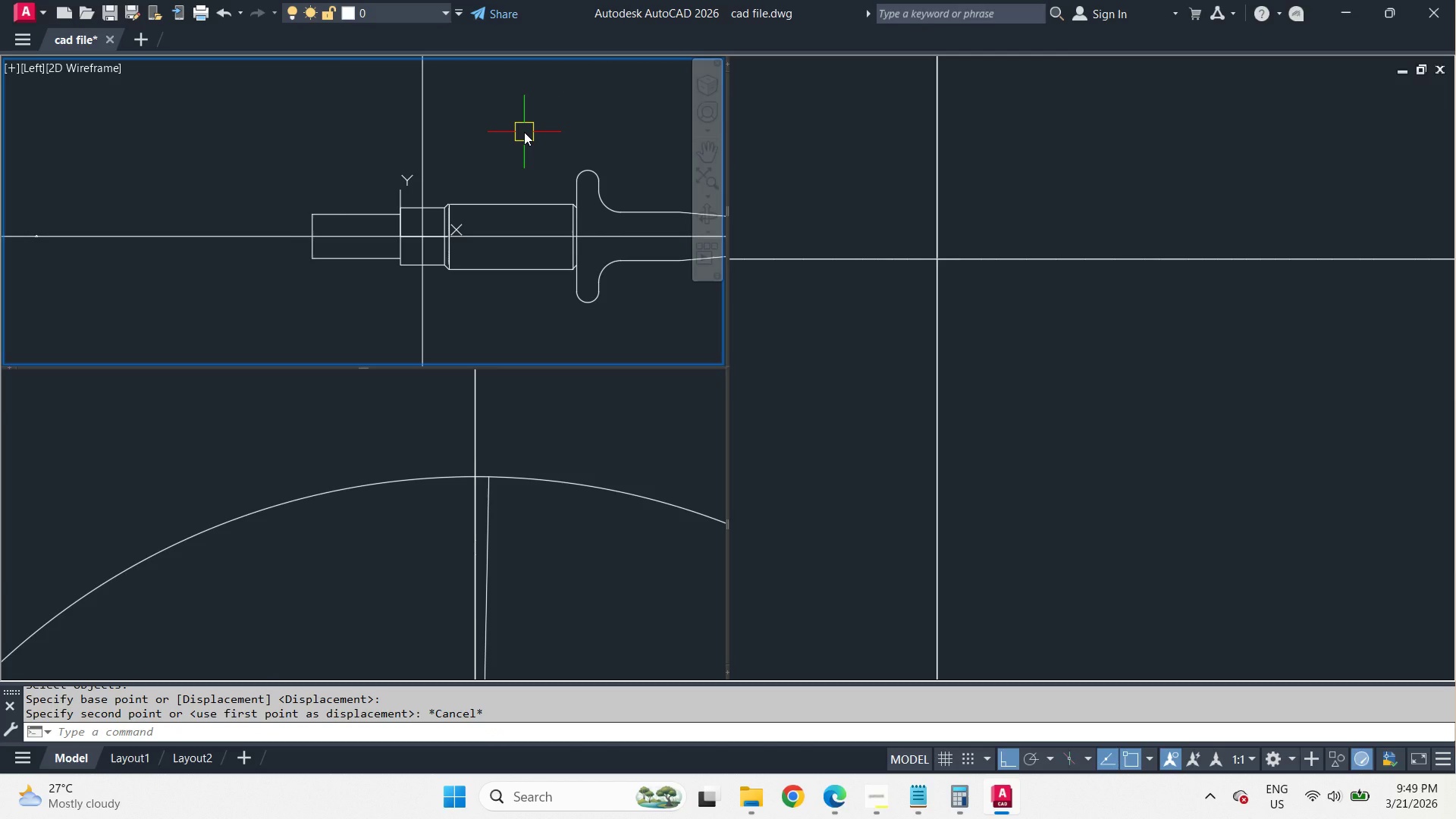 
key(O)
 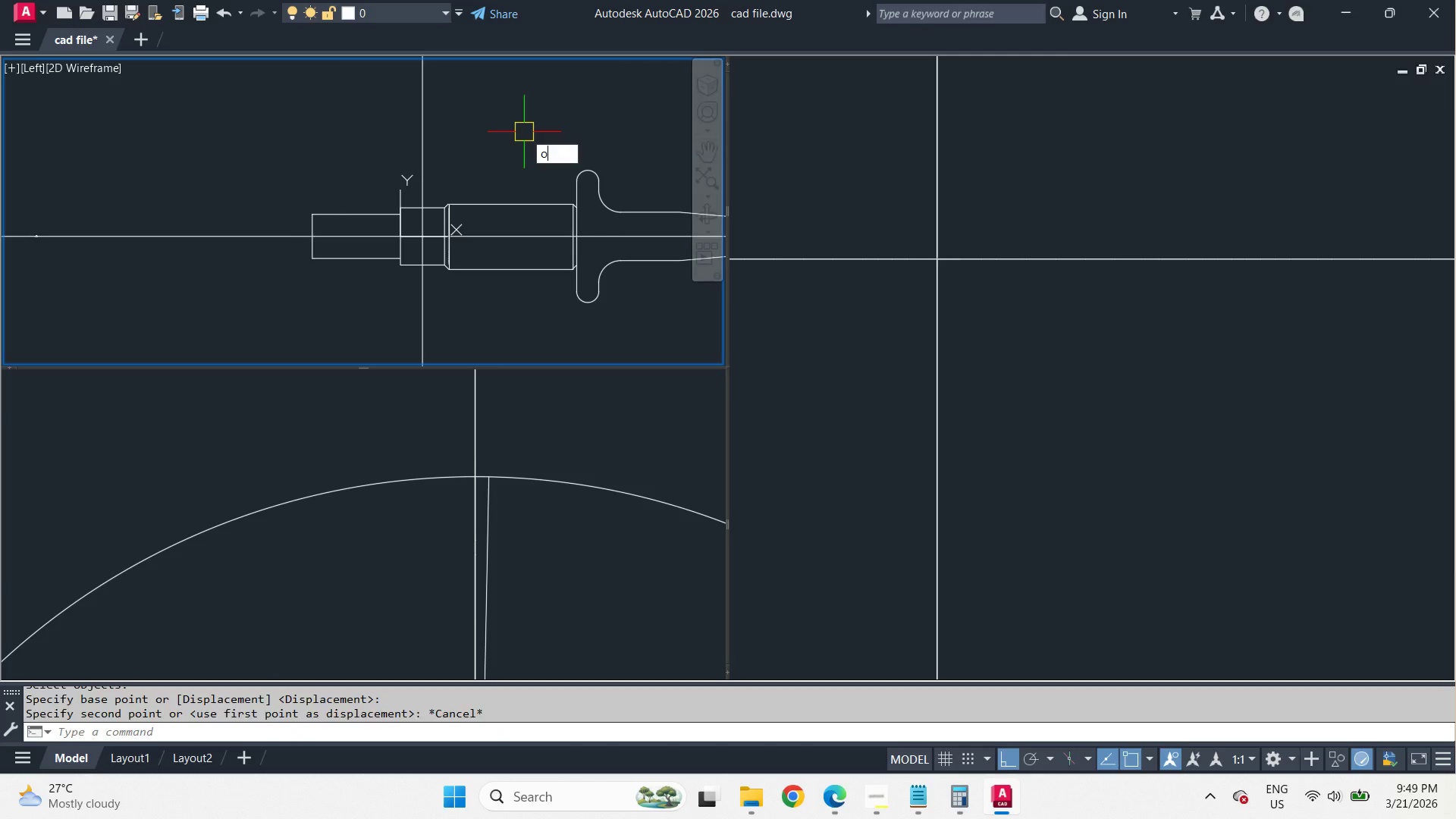 
key(Space)
 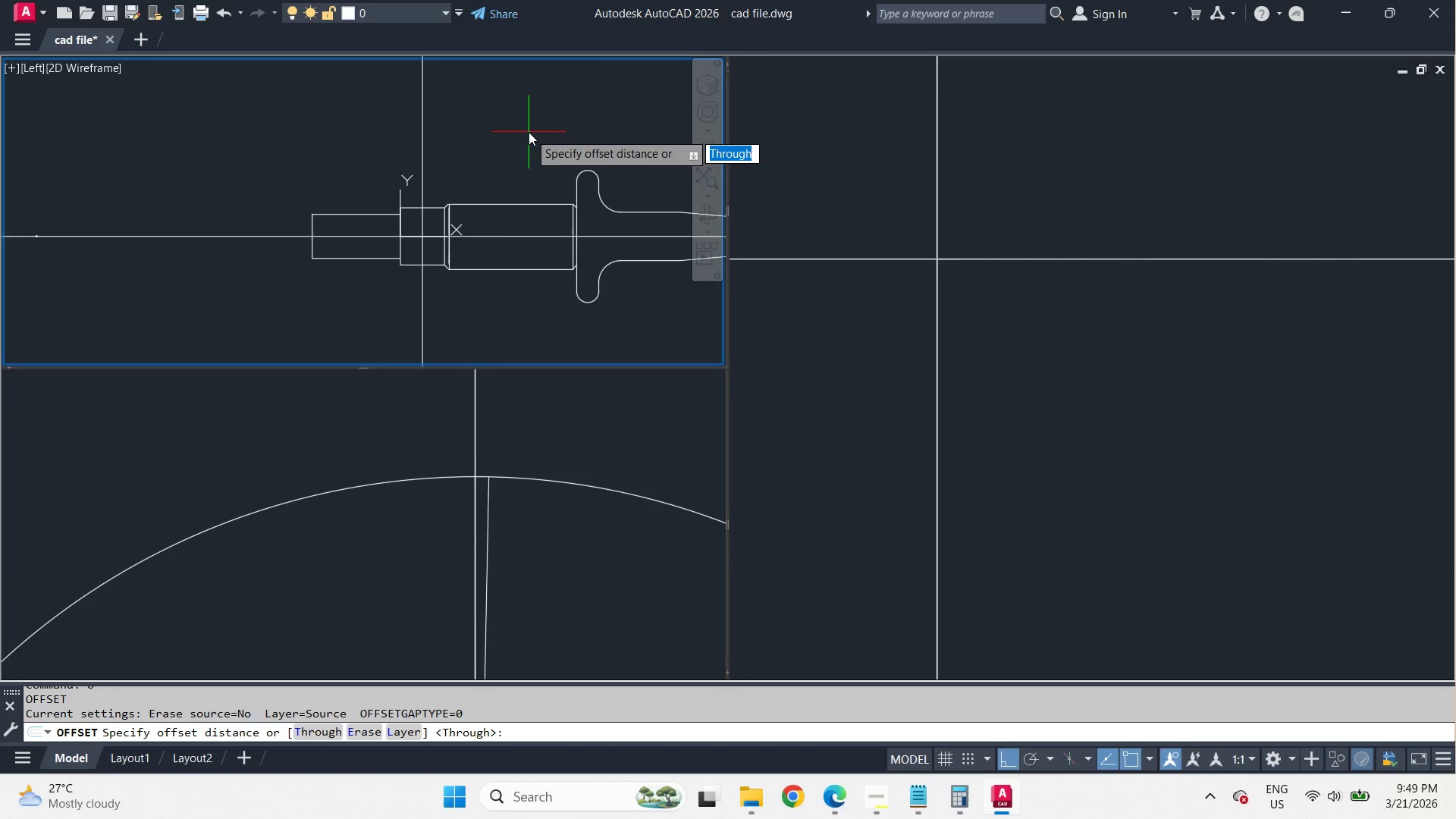 
key(T)
 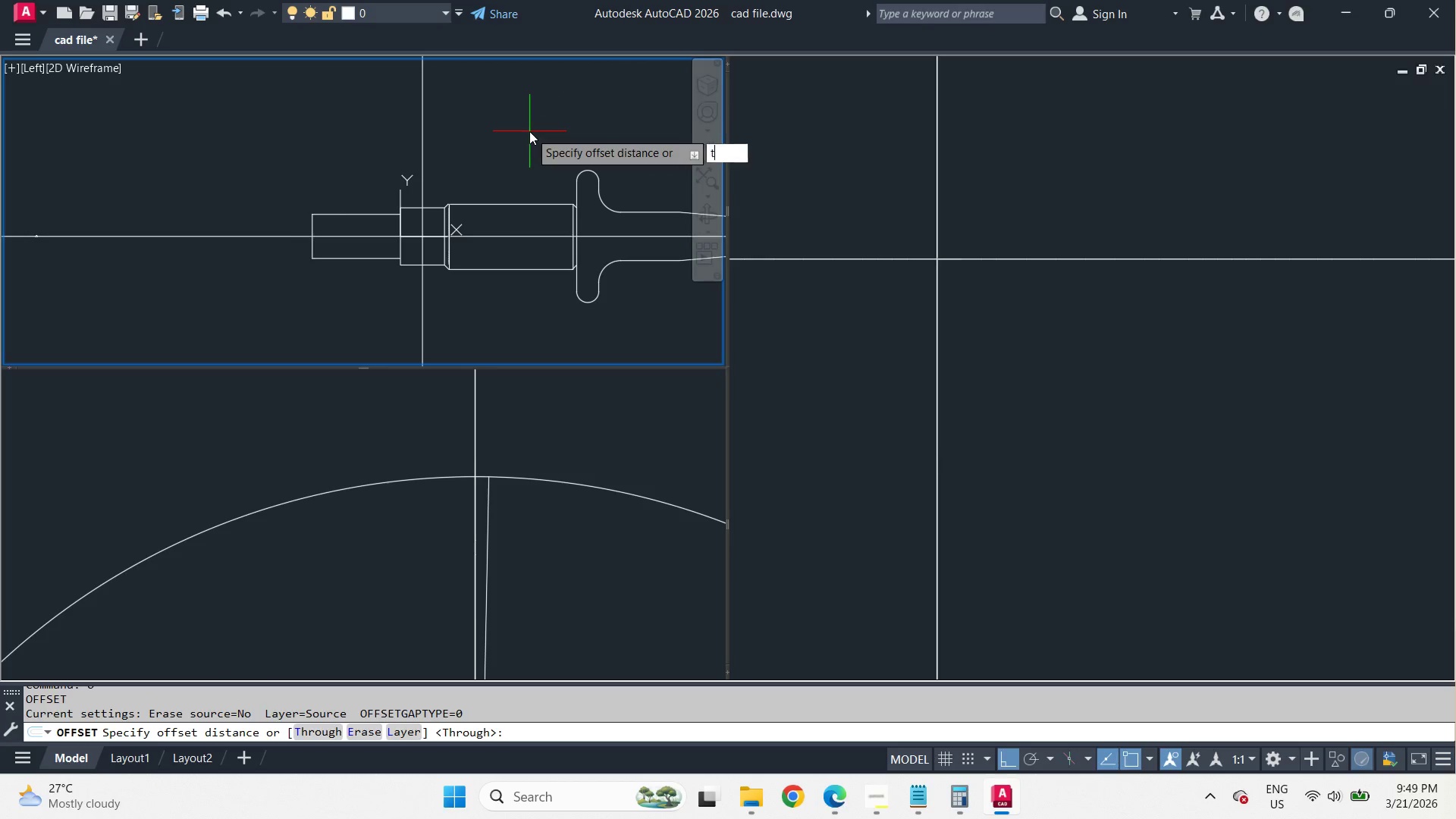 
key(Space)
 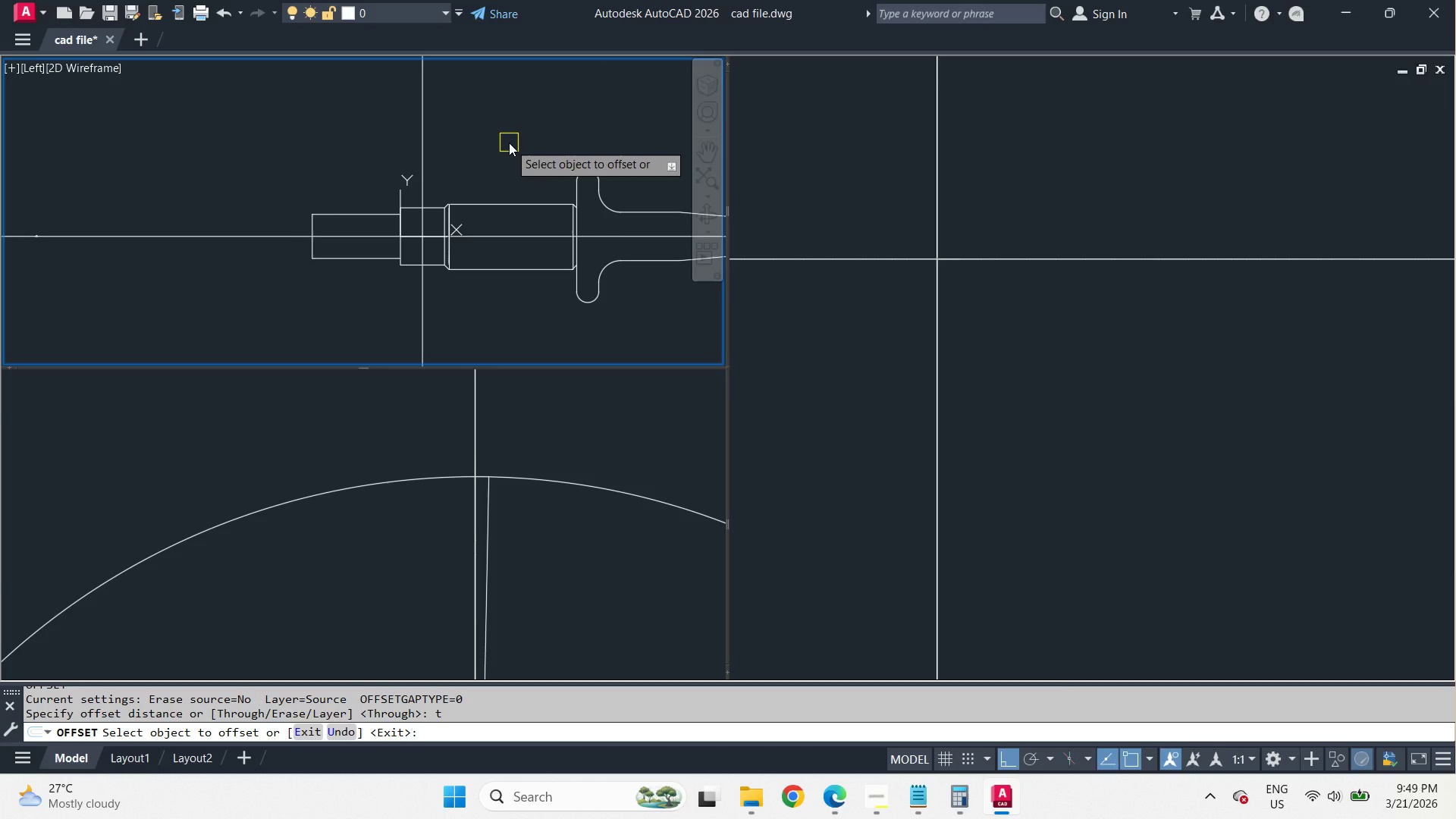 
left_click([431, 107])
 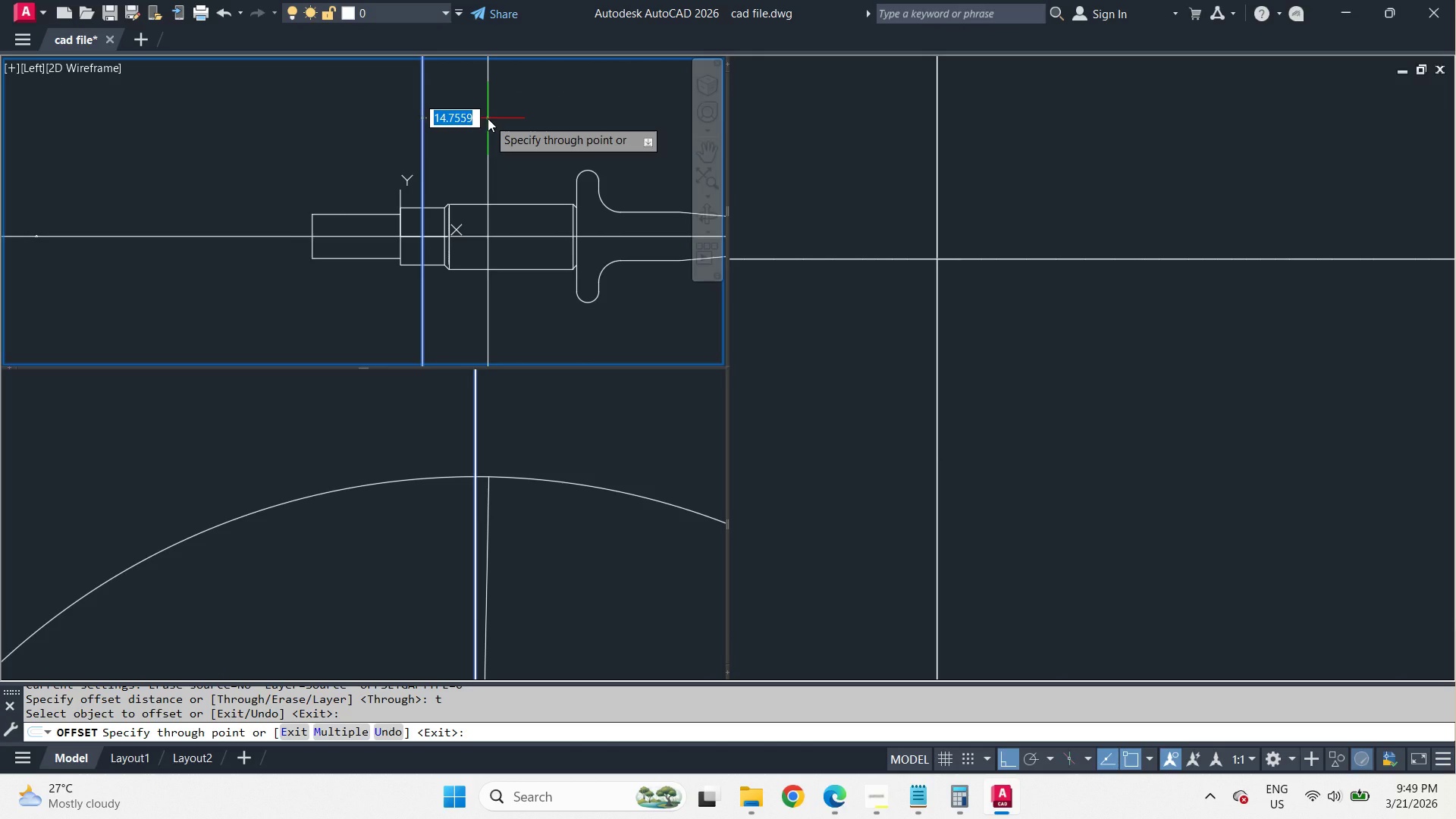 
wait(5.2)
 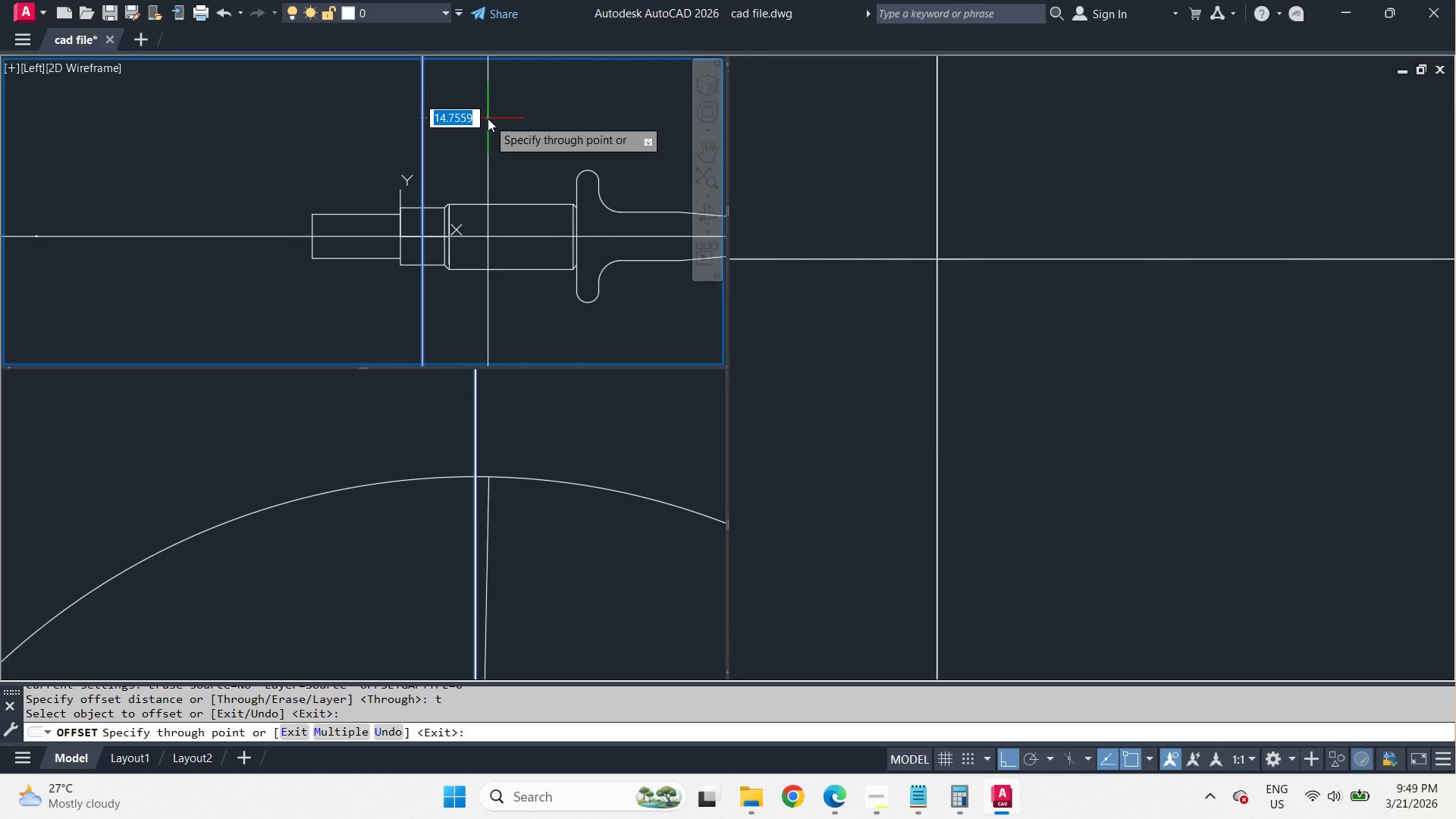 
key(Numpad1)
 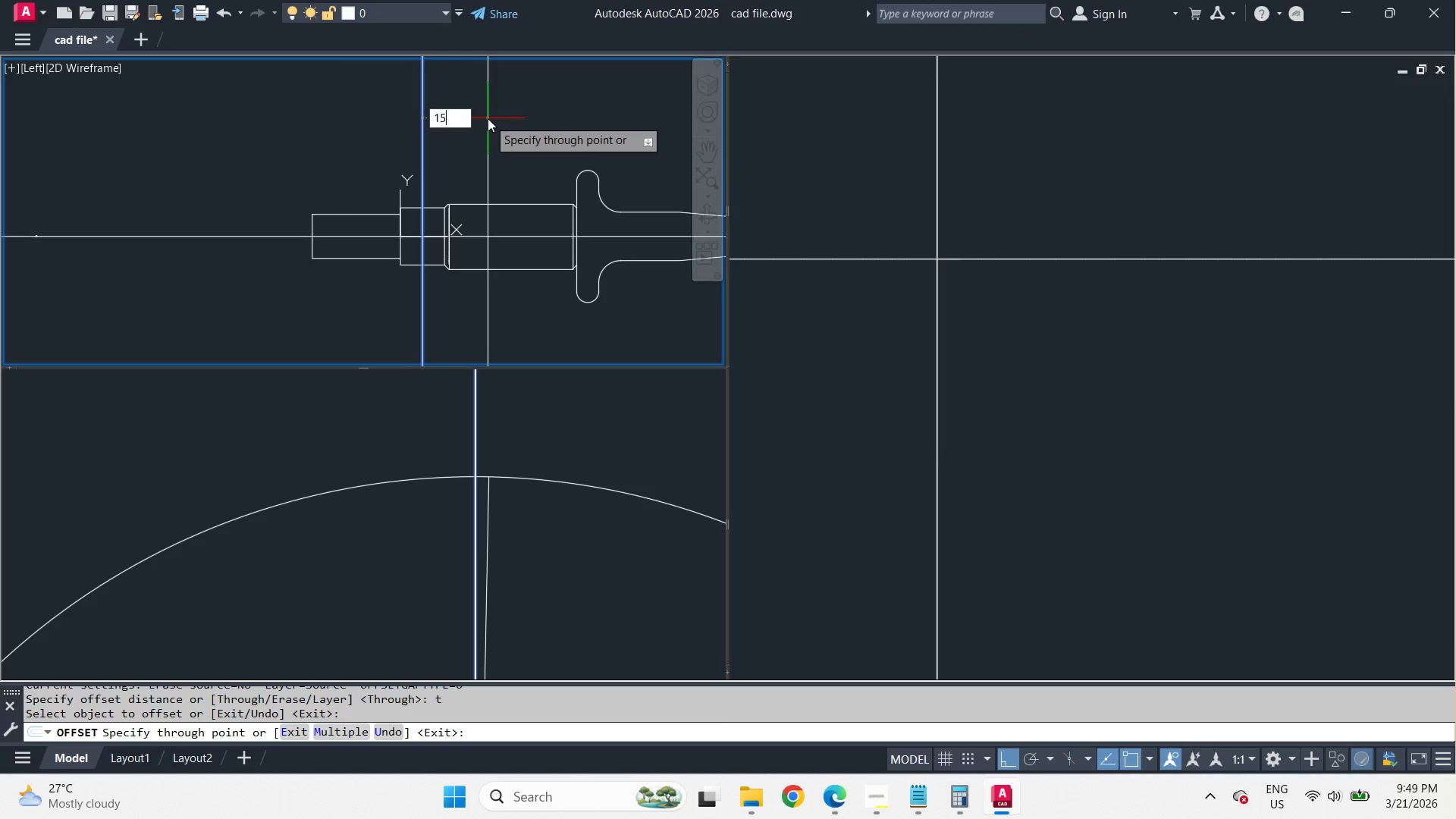 
key(Numpad5)
 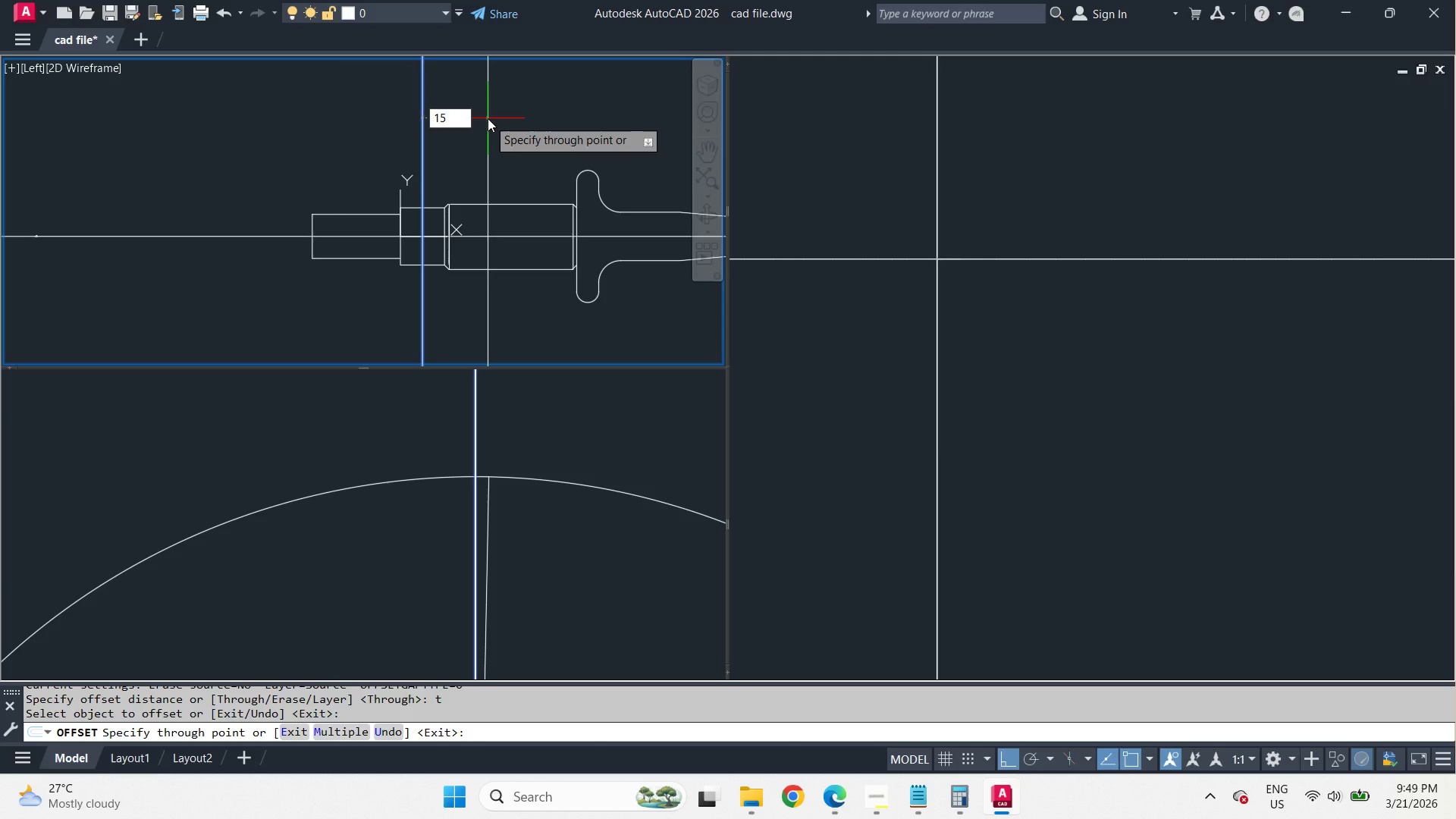 
key(NumpadEnter)
 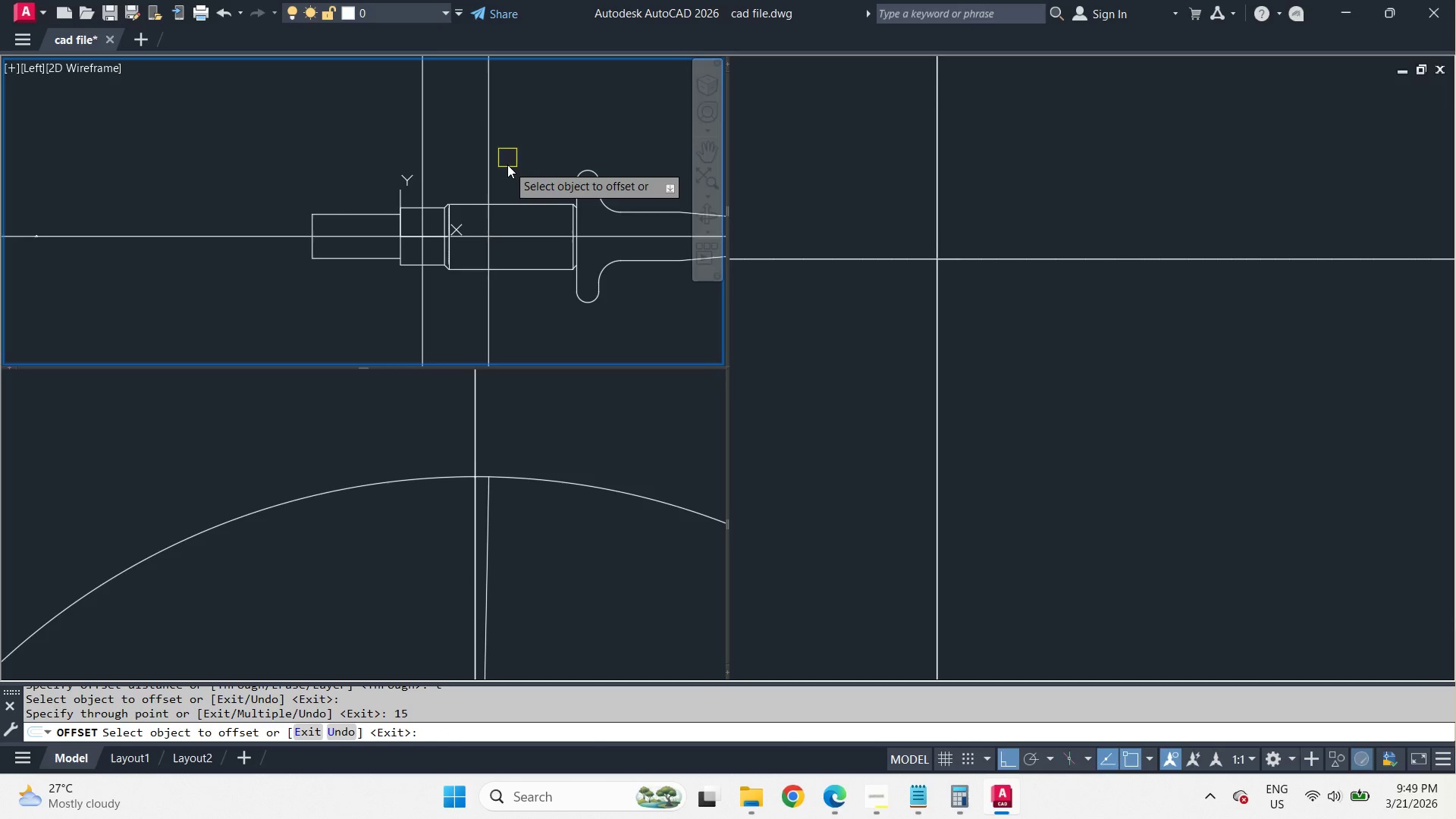 
key(Space)
 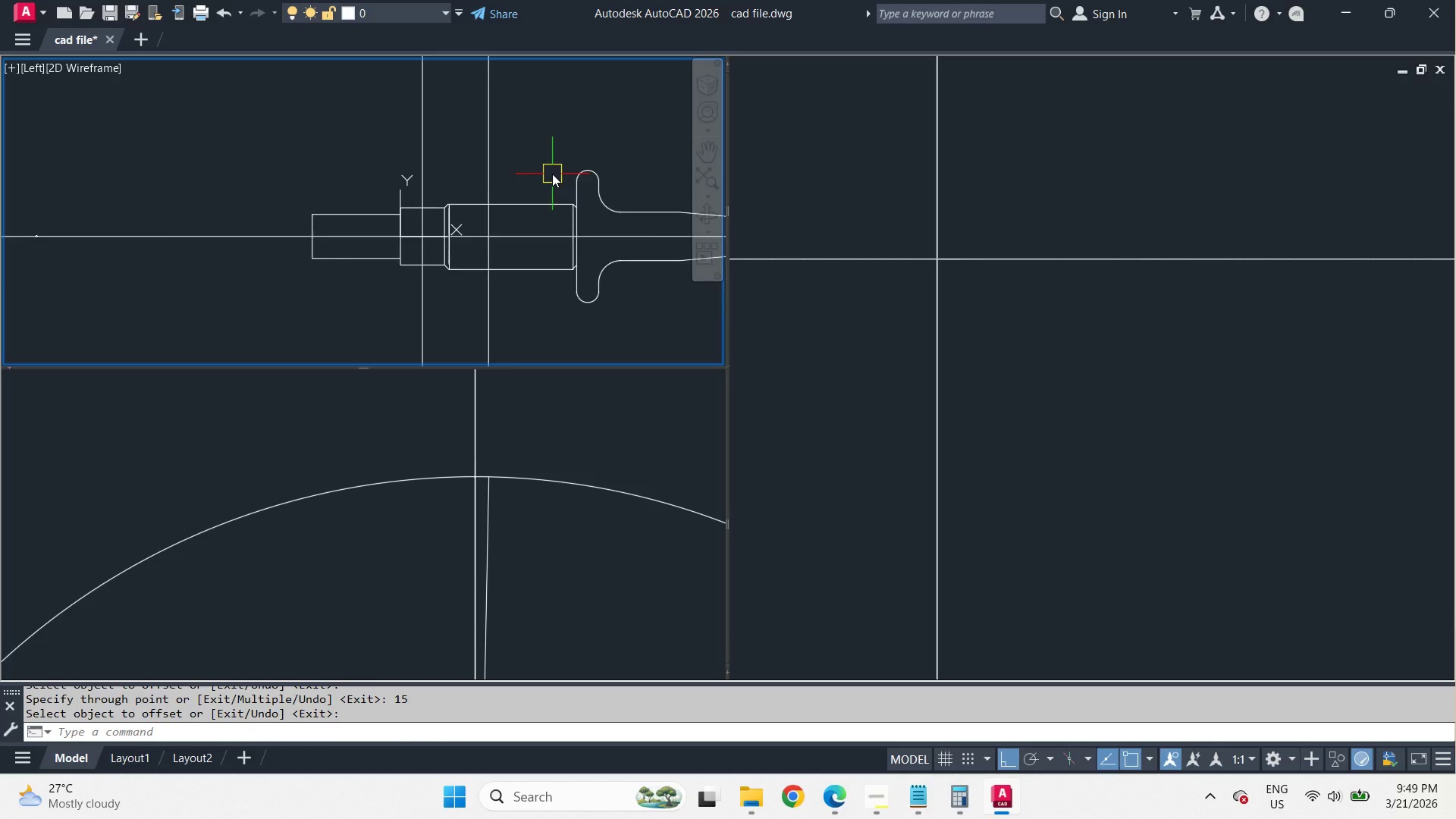 
scroll: coordinate [552, 174], scroll_direction: up, amount: 1.0
 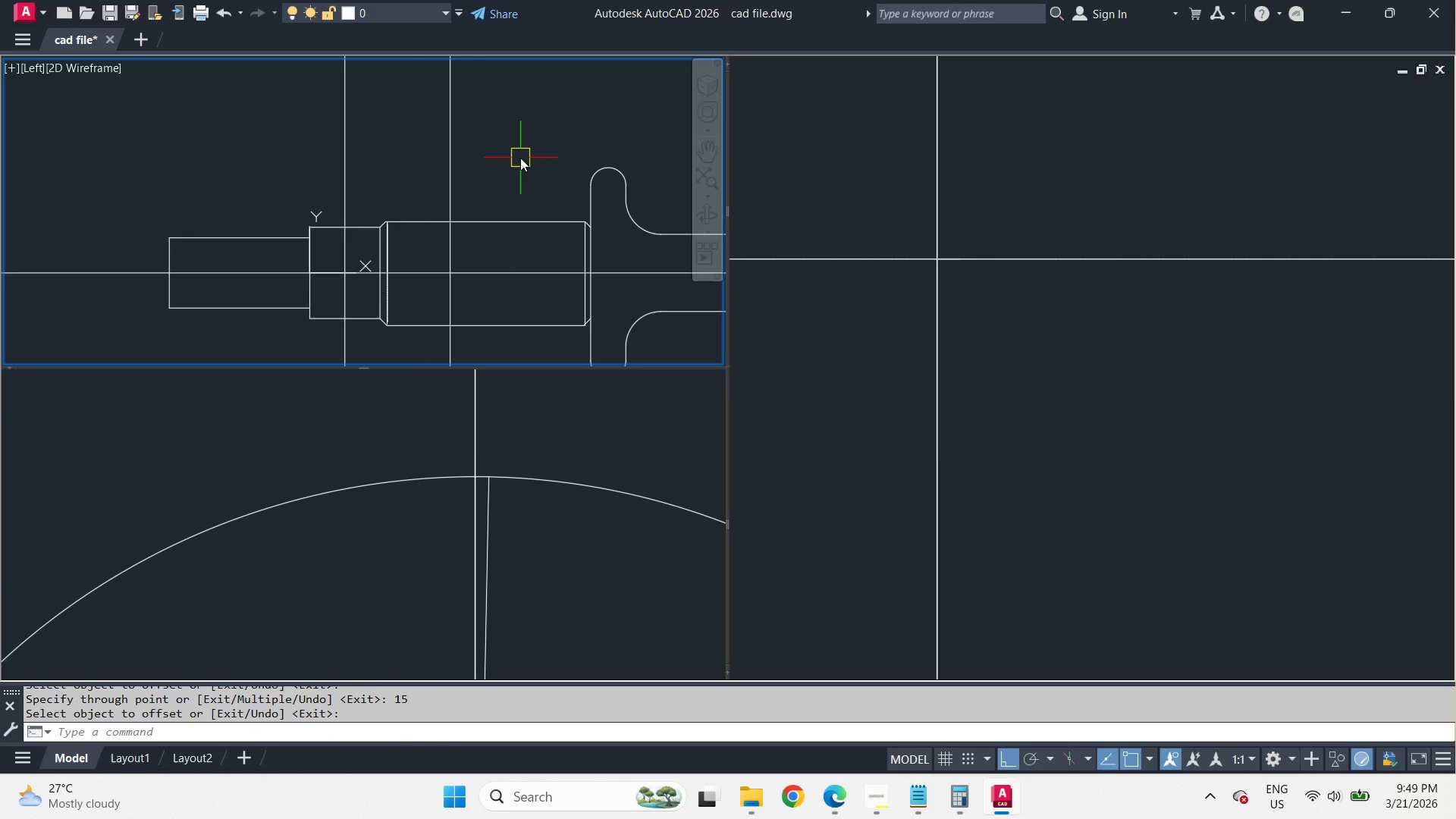 
scroll: coordinate [520, 158], scroll_direction: down, amount: 1.0
 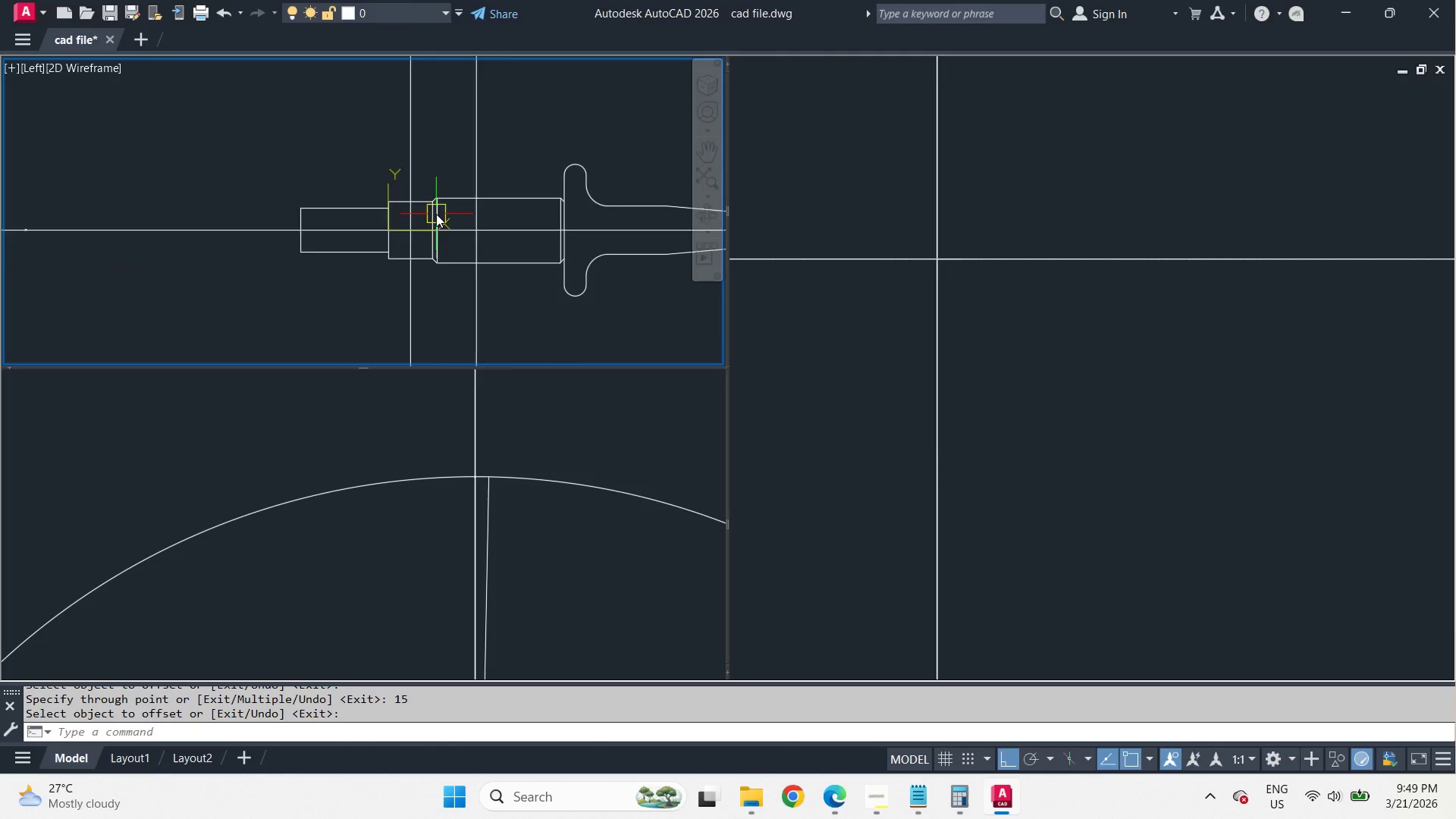 
scroll: coordinate [436, 214], scroll_direction: up, amount: 2.0
 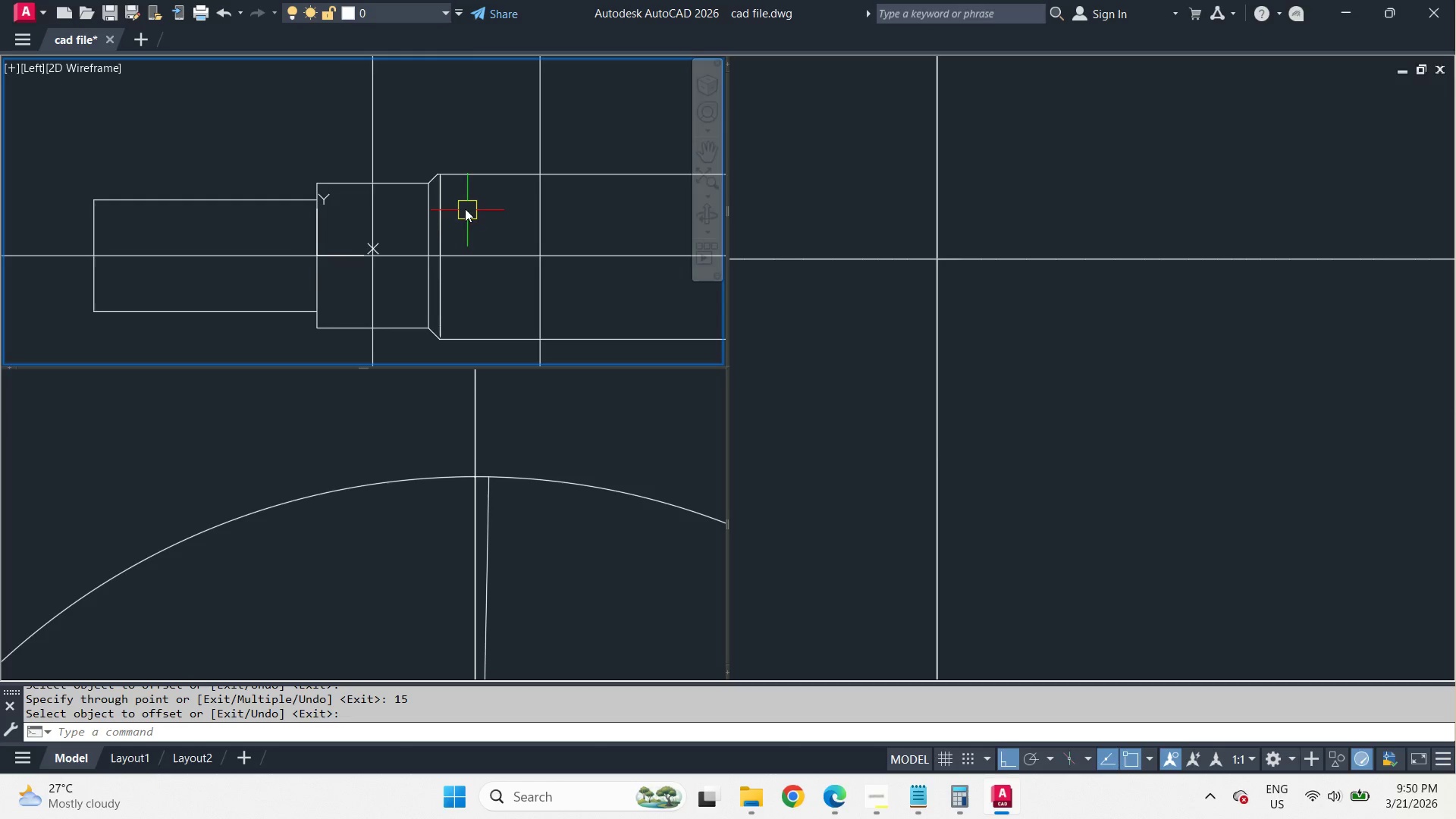 
left_click_drag(start_coordinate=[407, 152], to_coordinate=[415, 163])
 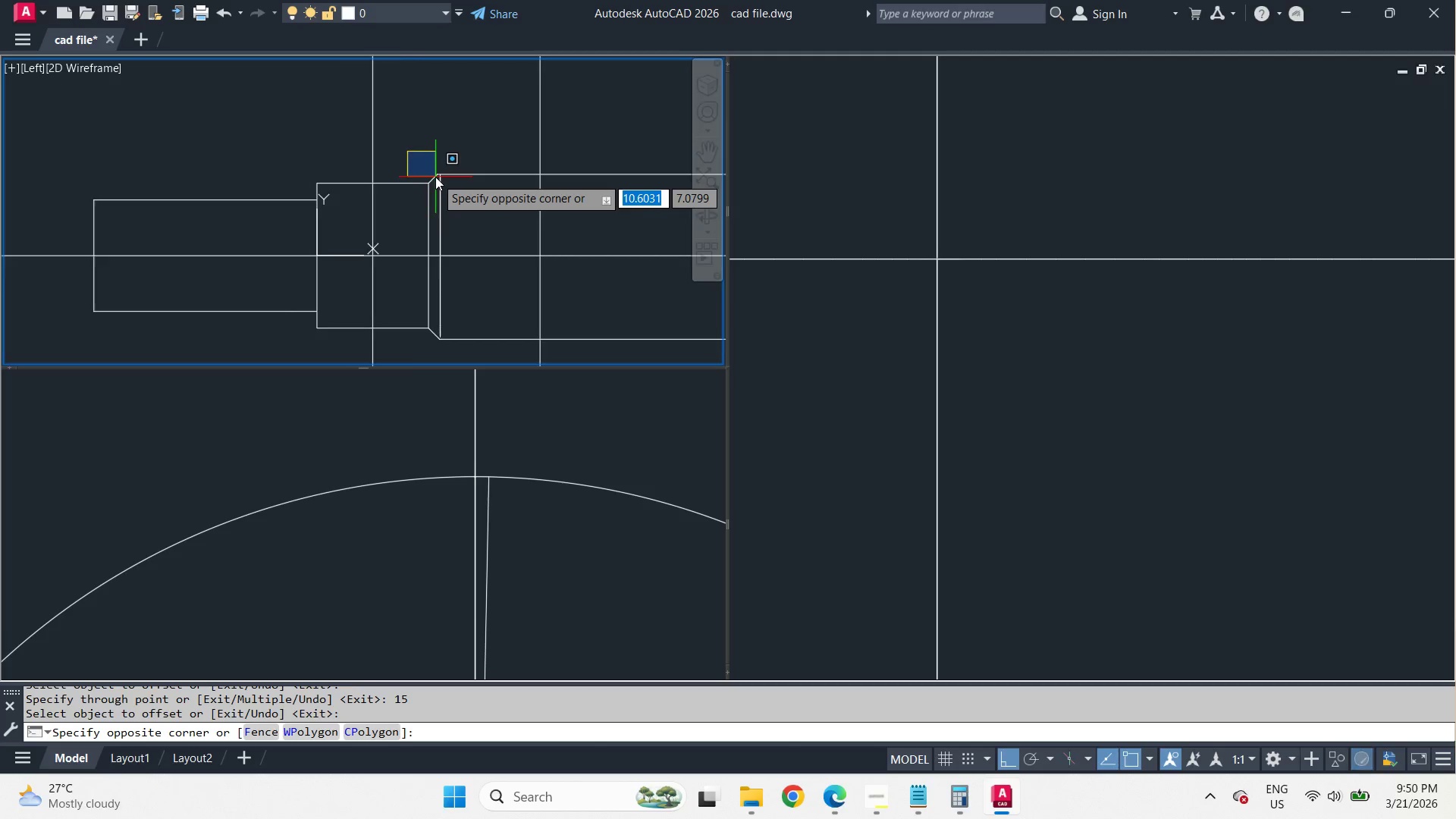 
scroll: coordinate [438, 177], scroll_direction: down, amount: 2.0
 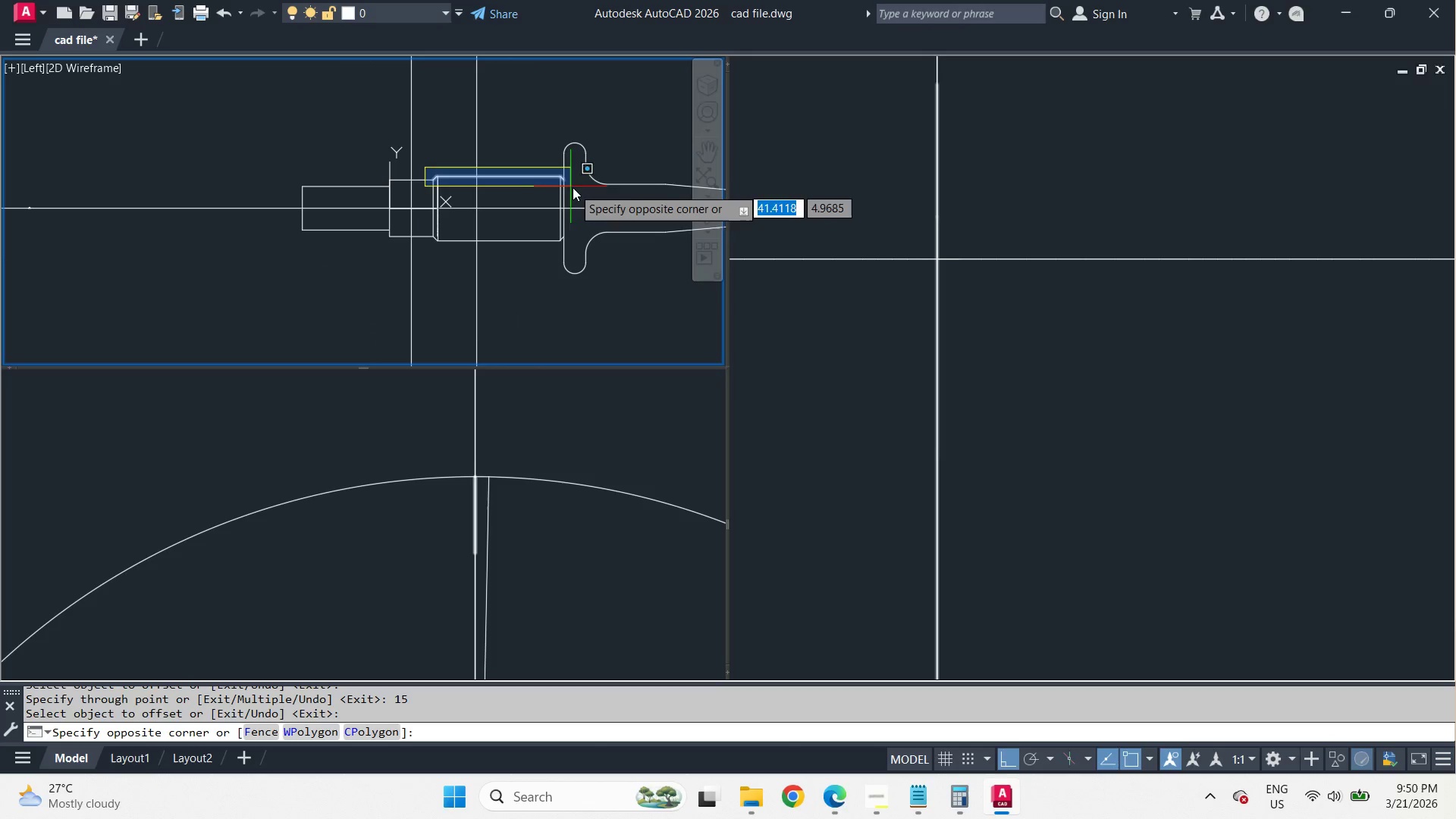 
left_click([576, 190])
 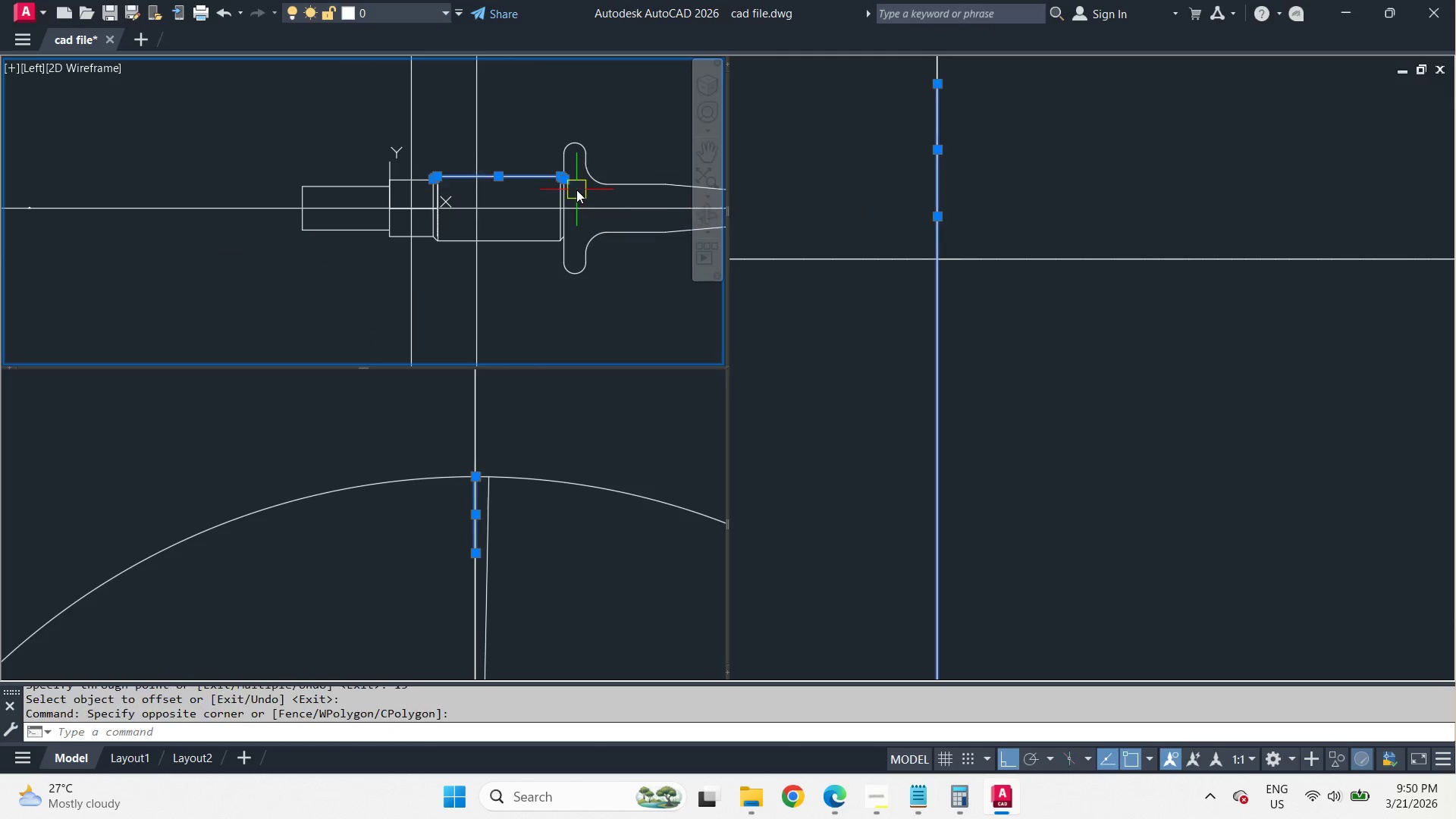 
key(E)
 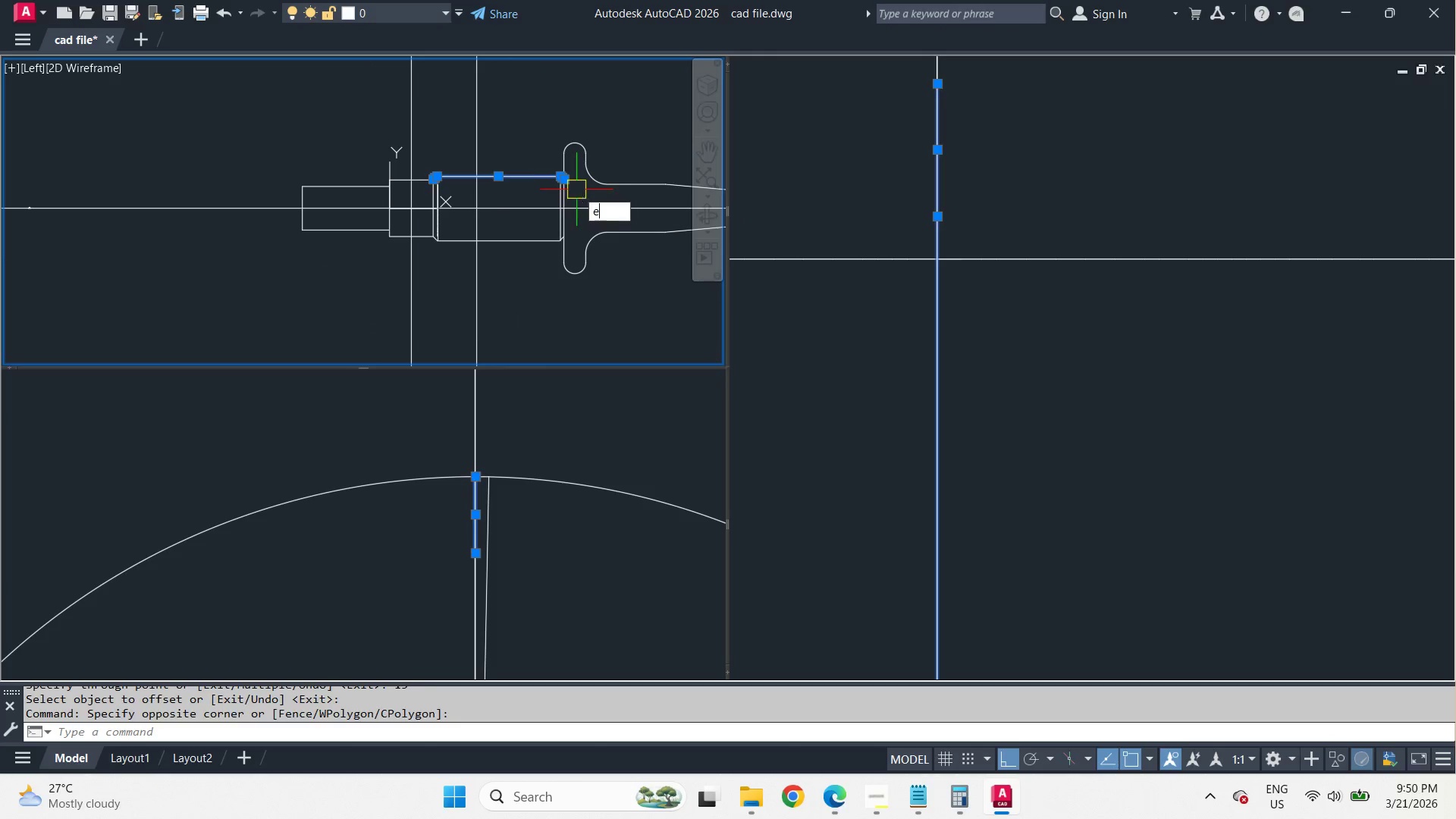 
key(Space)
 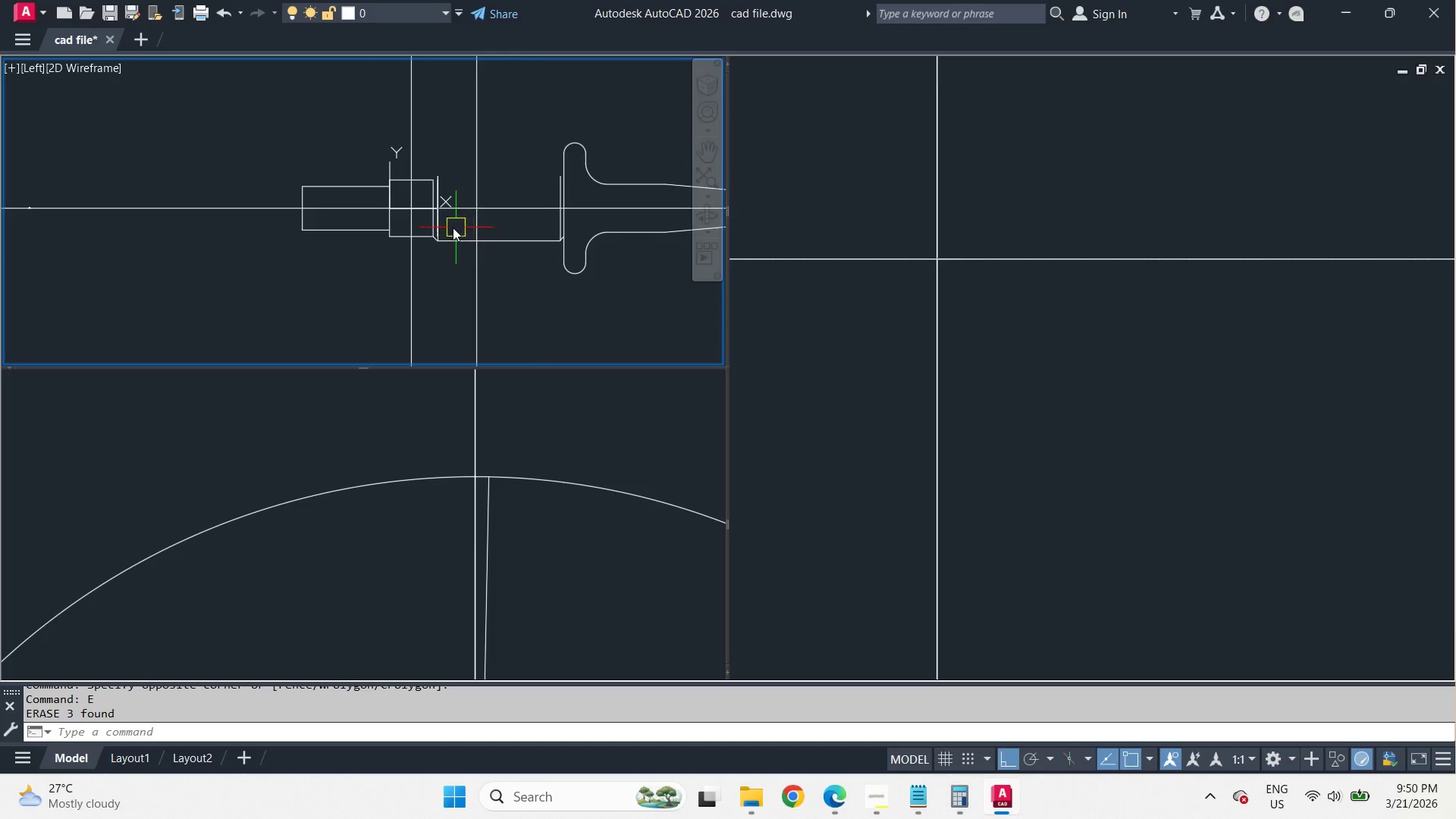 
scroll: coordinate [441, 228], scroll_direction: up, amount: 1.0
 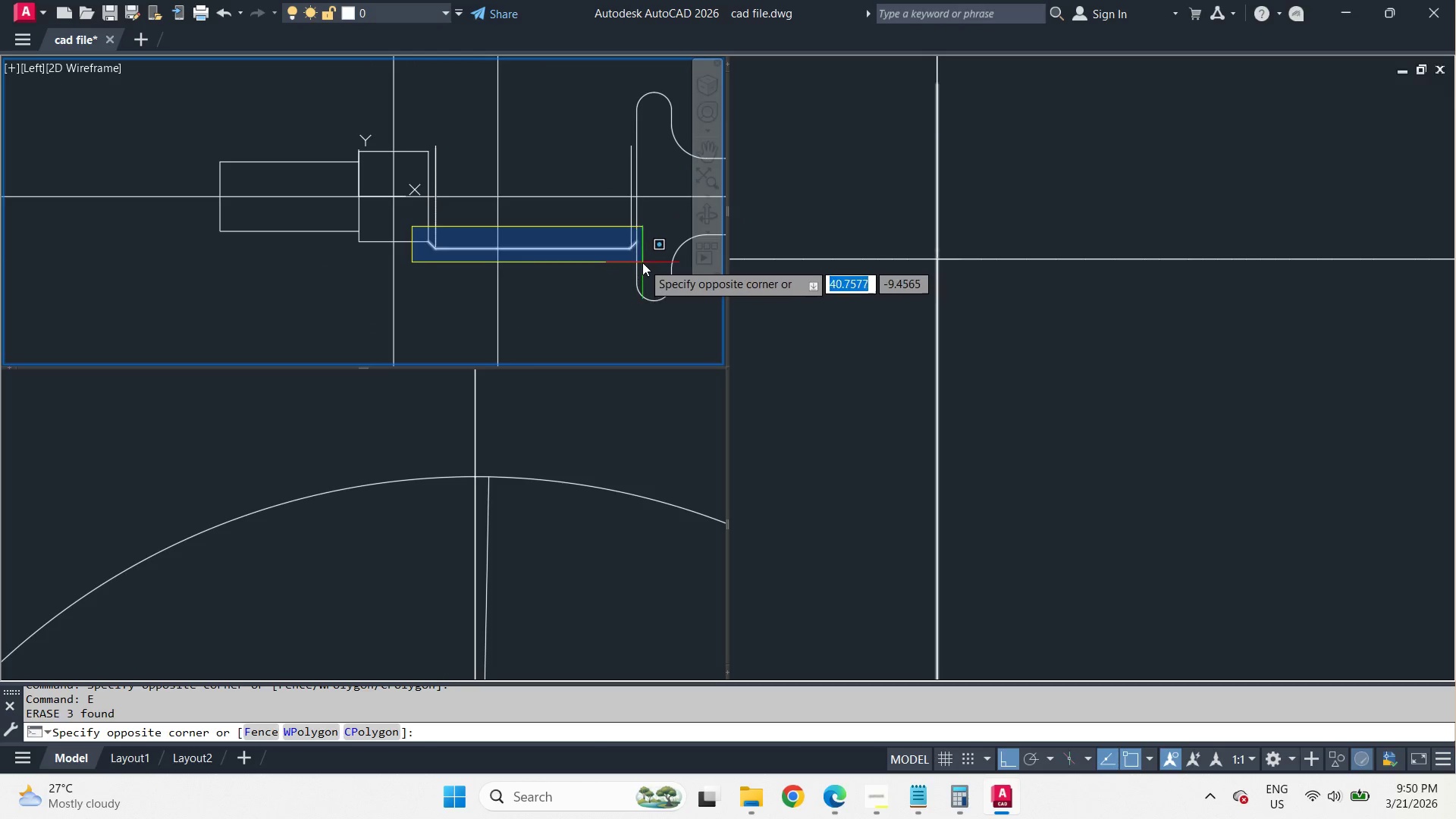 
key(E)
 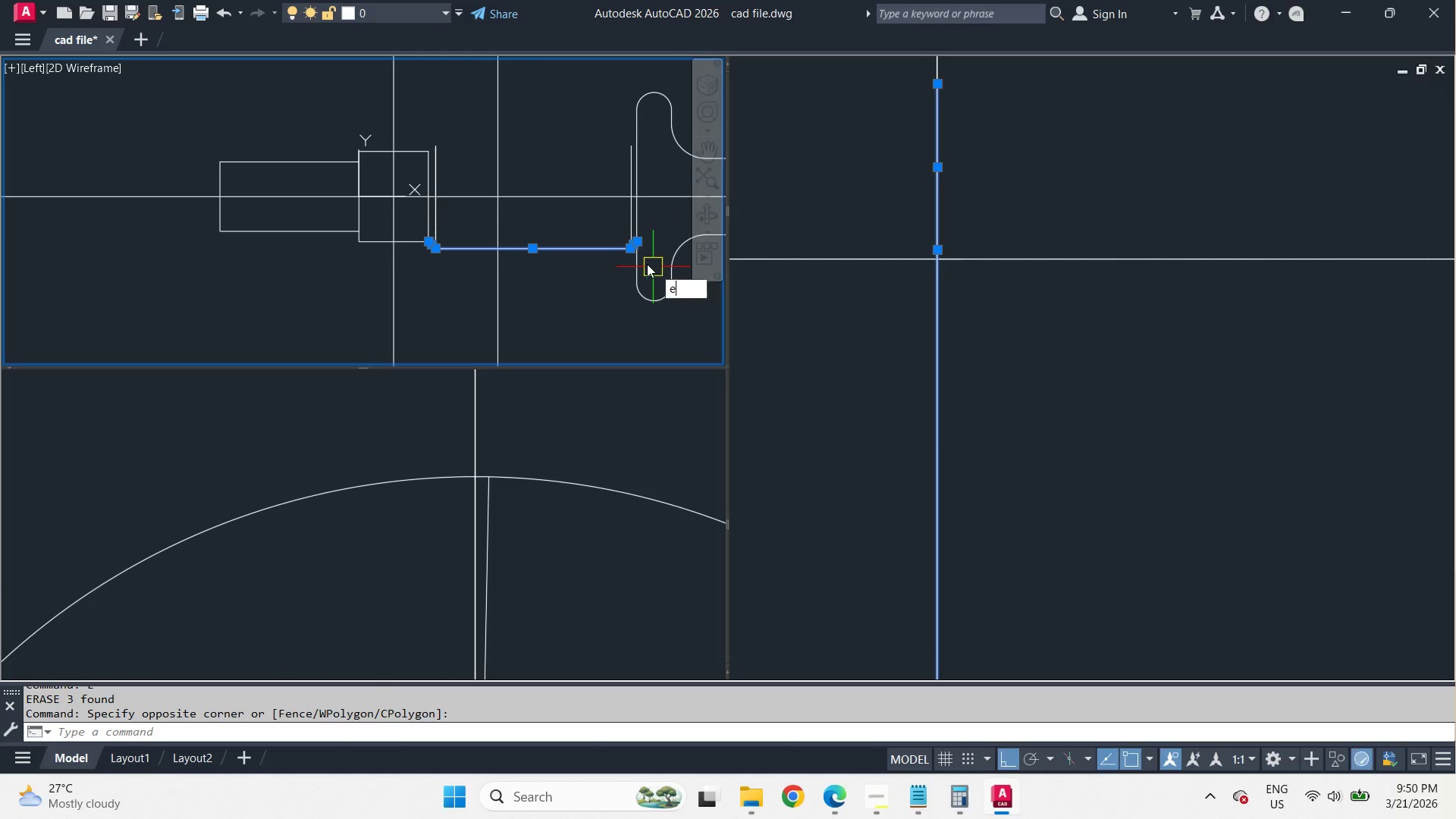 
key(Space)
 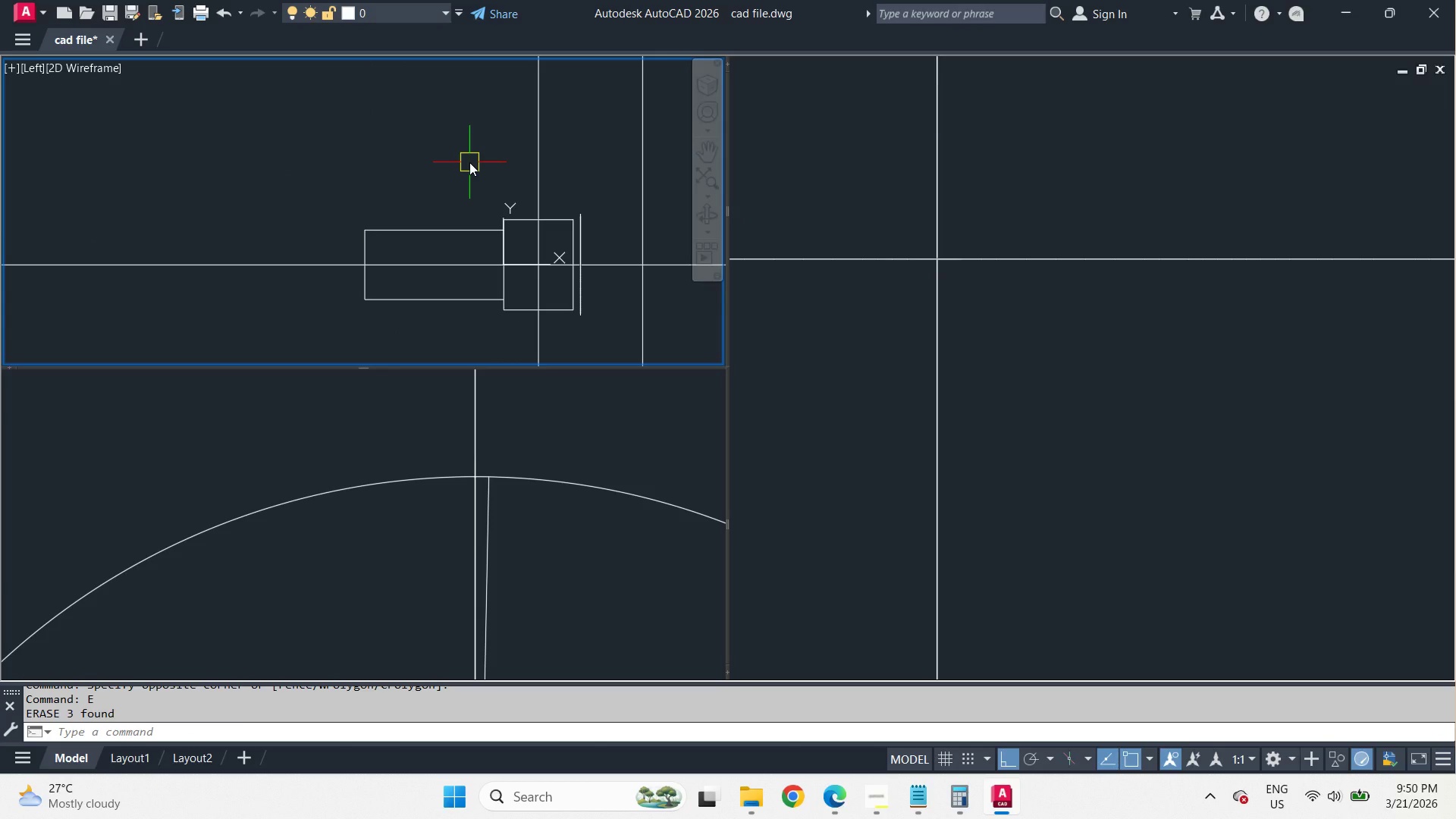 
scroll: coordinate [474, 169], scroll_direction: down, amount: 2.0
 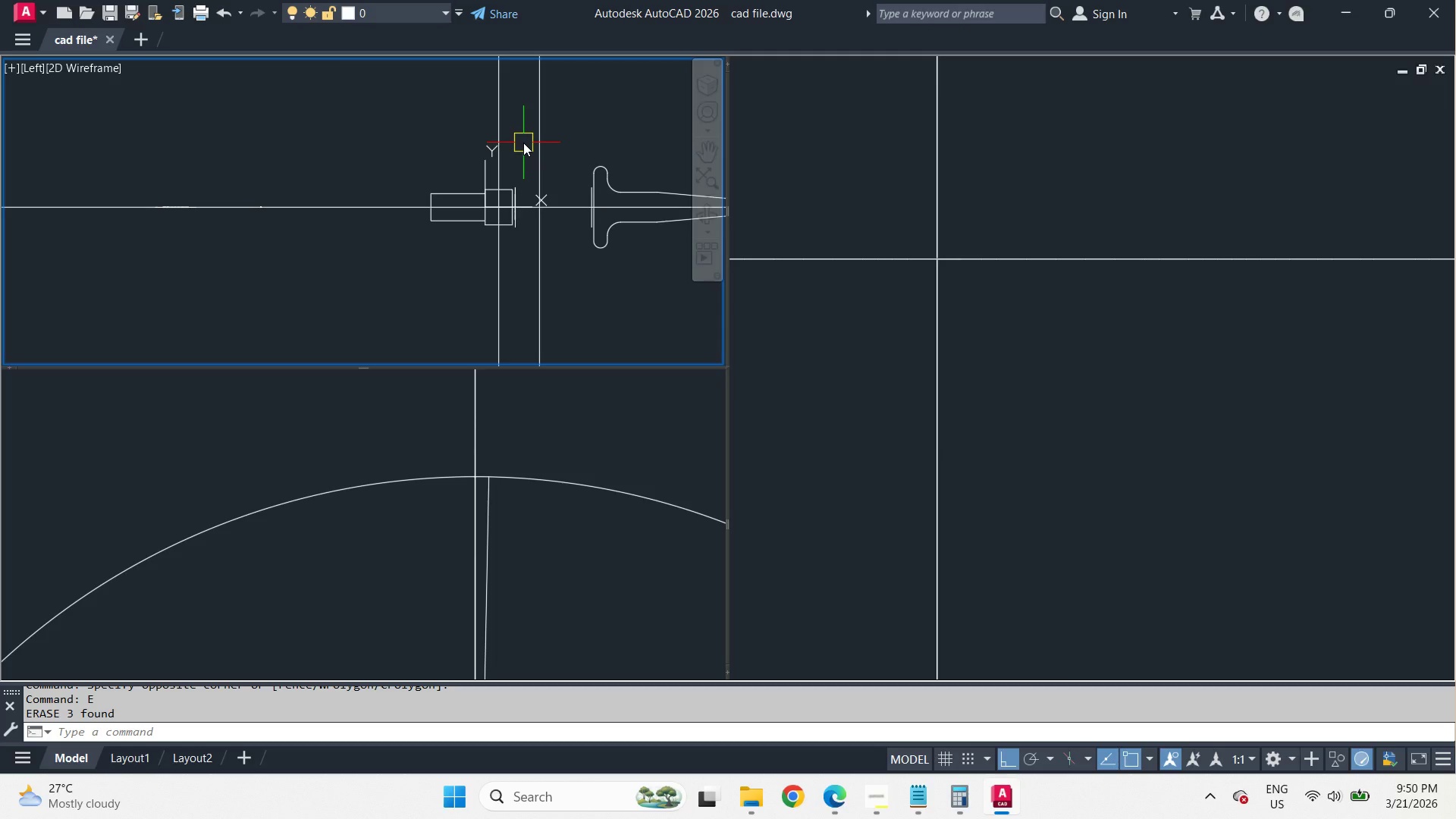 
scroll: coordinate [523, 143], scroll_direction: up, amount: 1.0
 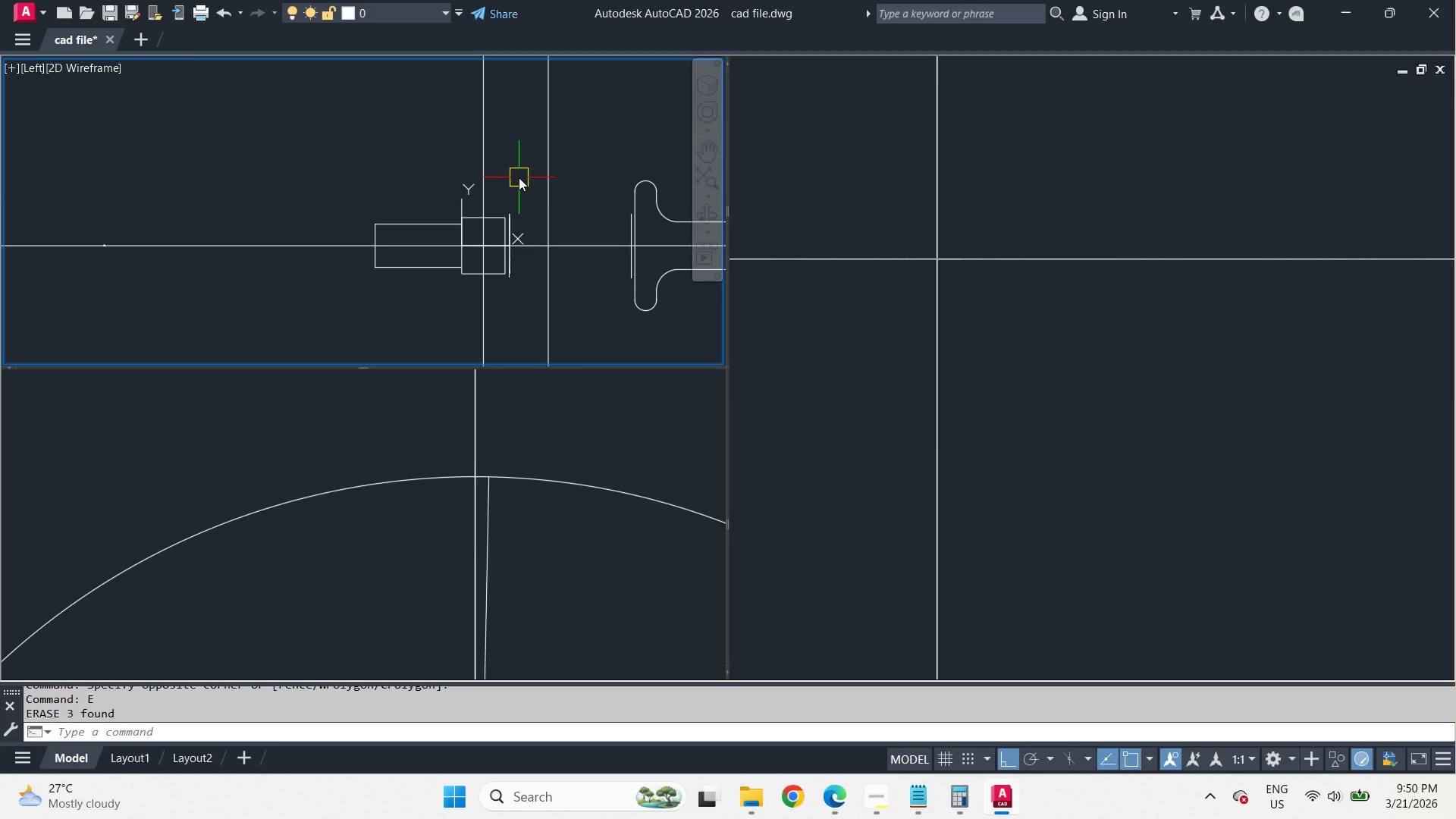 
scroll: coordinate [519, 177], scroll_direction: down, amount: 2.0
 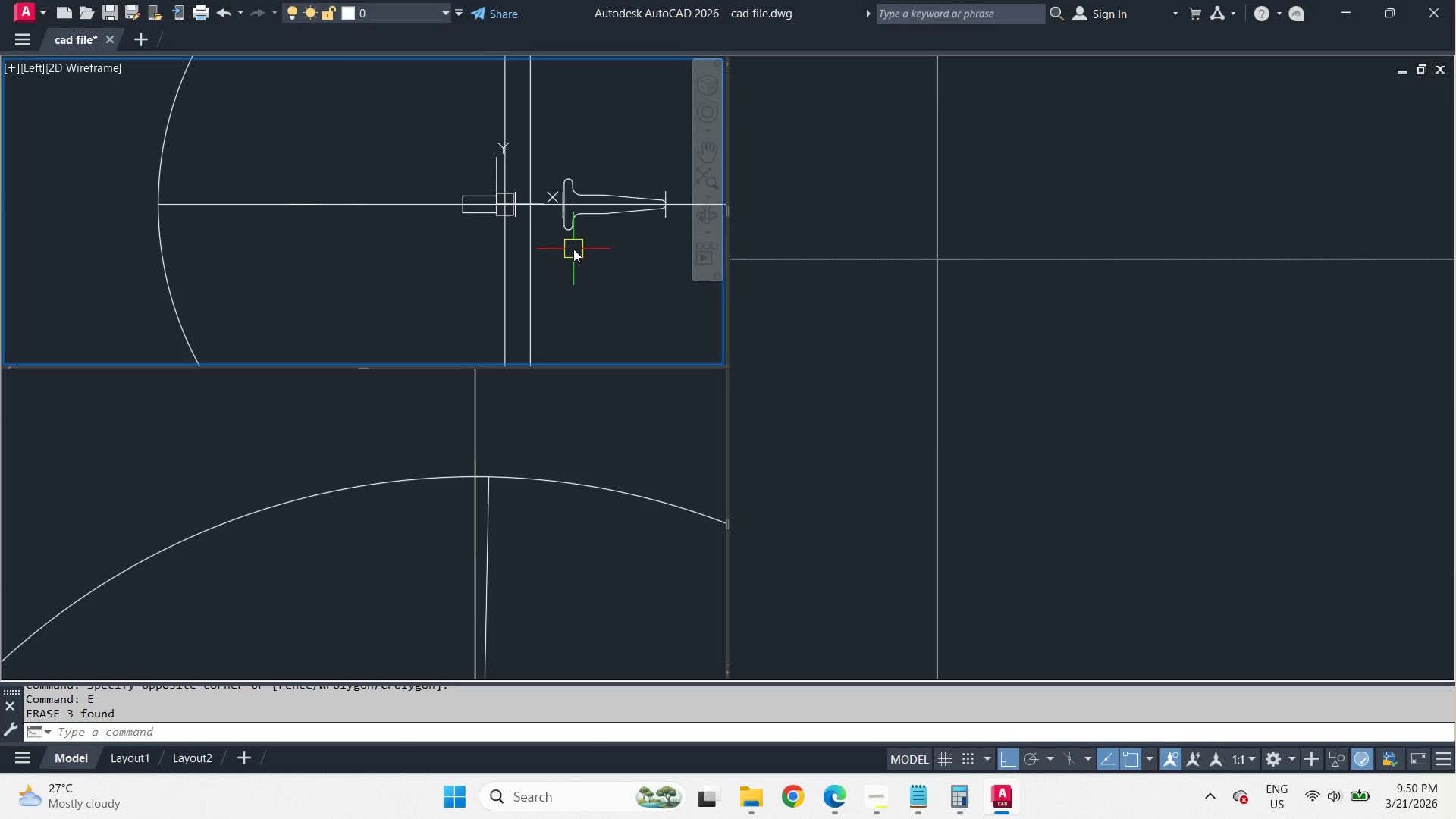 
scroll: coordinate [557, 160], scroll_direction: up, amount: 4.0
 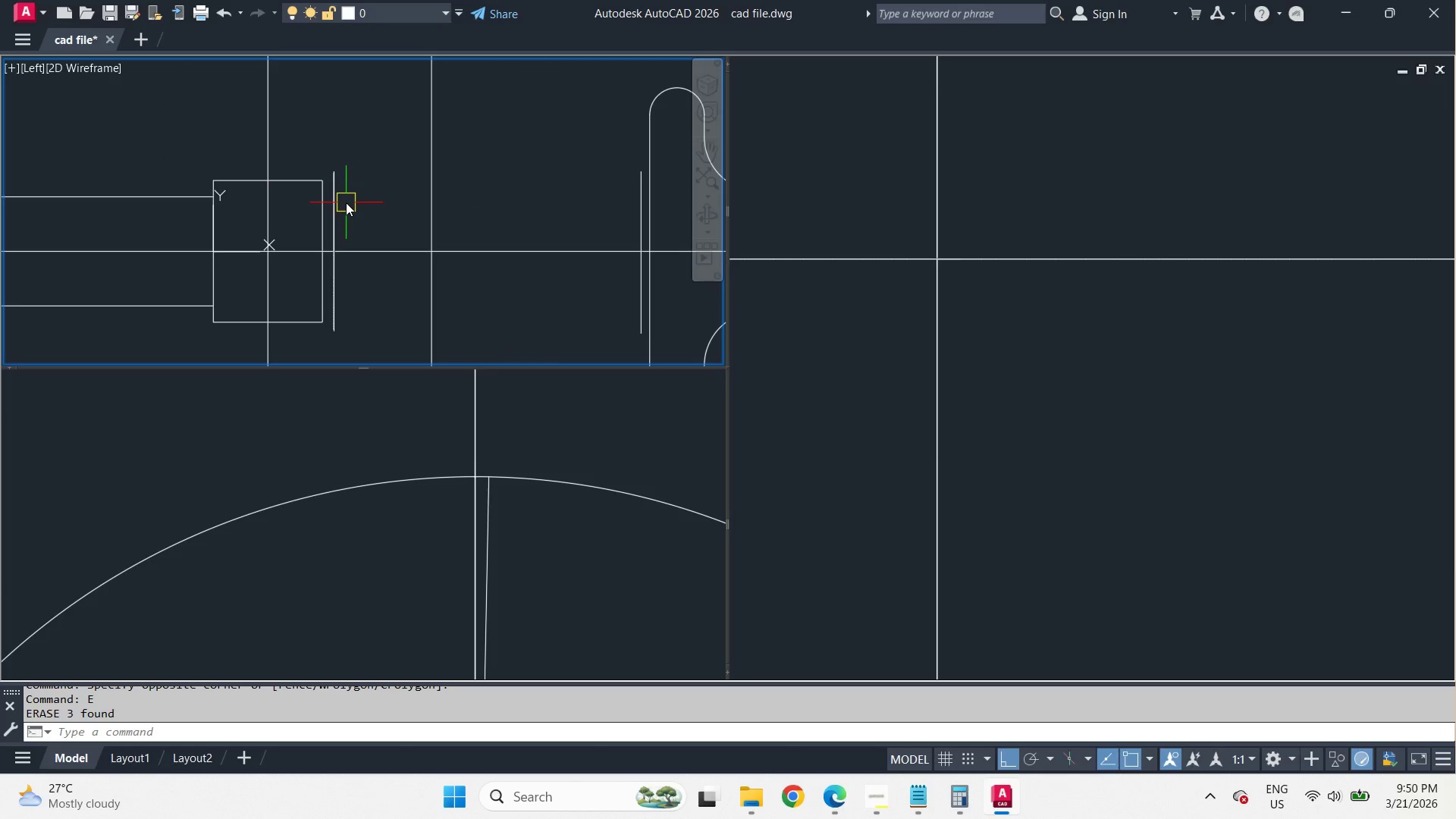 
left_click_drag(start_coordinate=[338, 203], to_coordinate=[342, 206])
 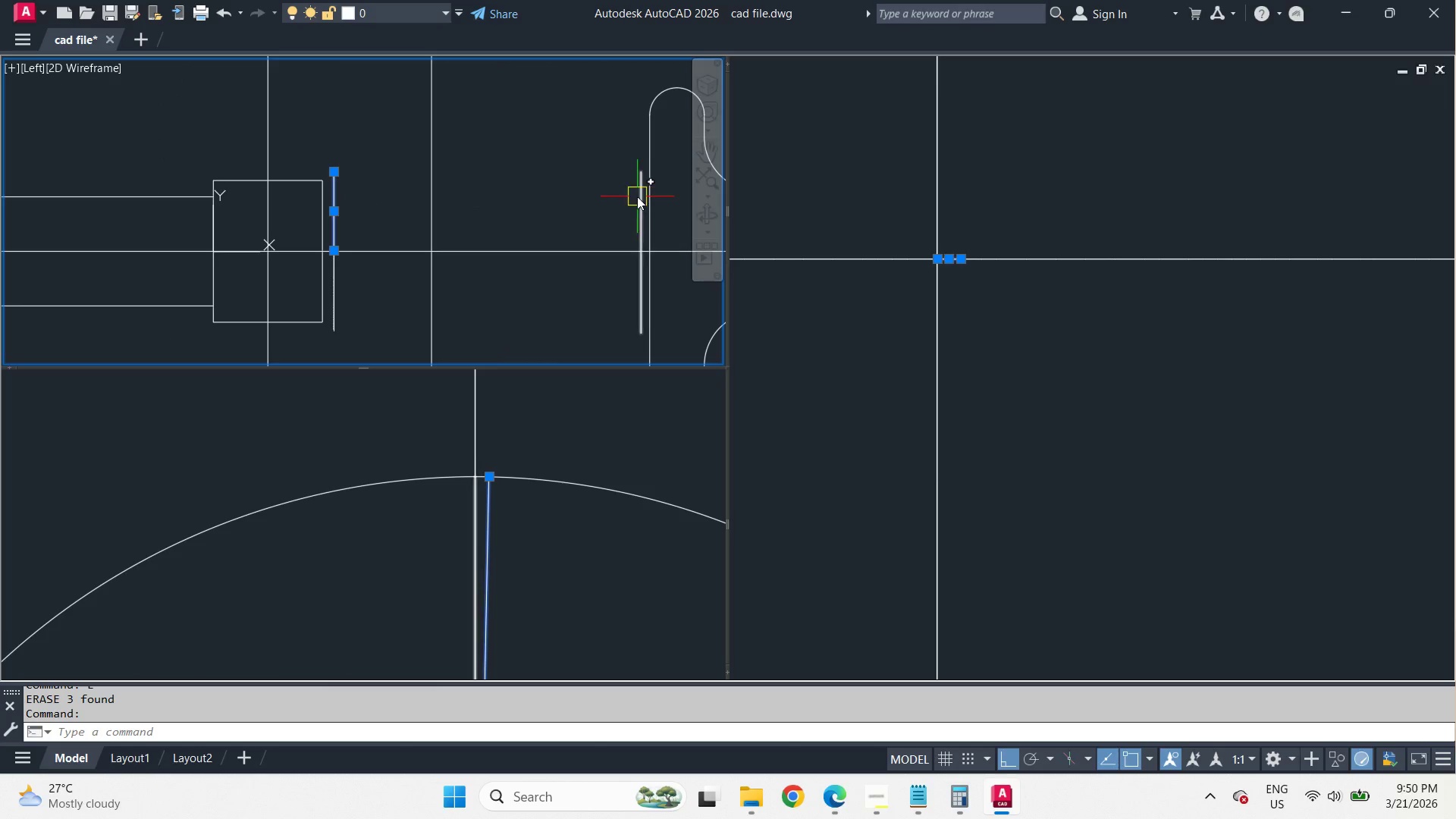 
left_click([638, 197])
 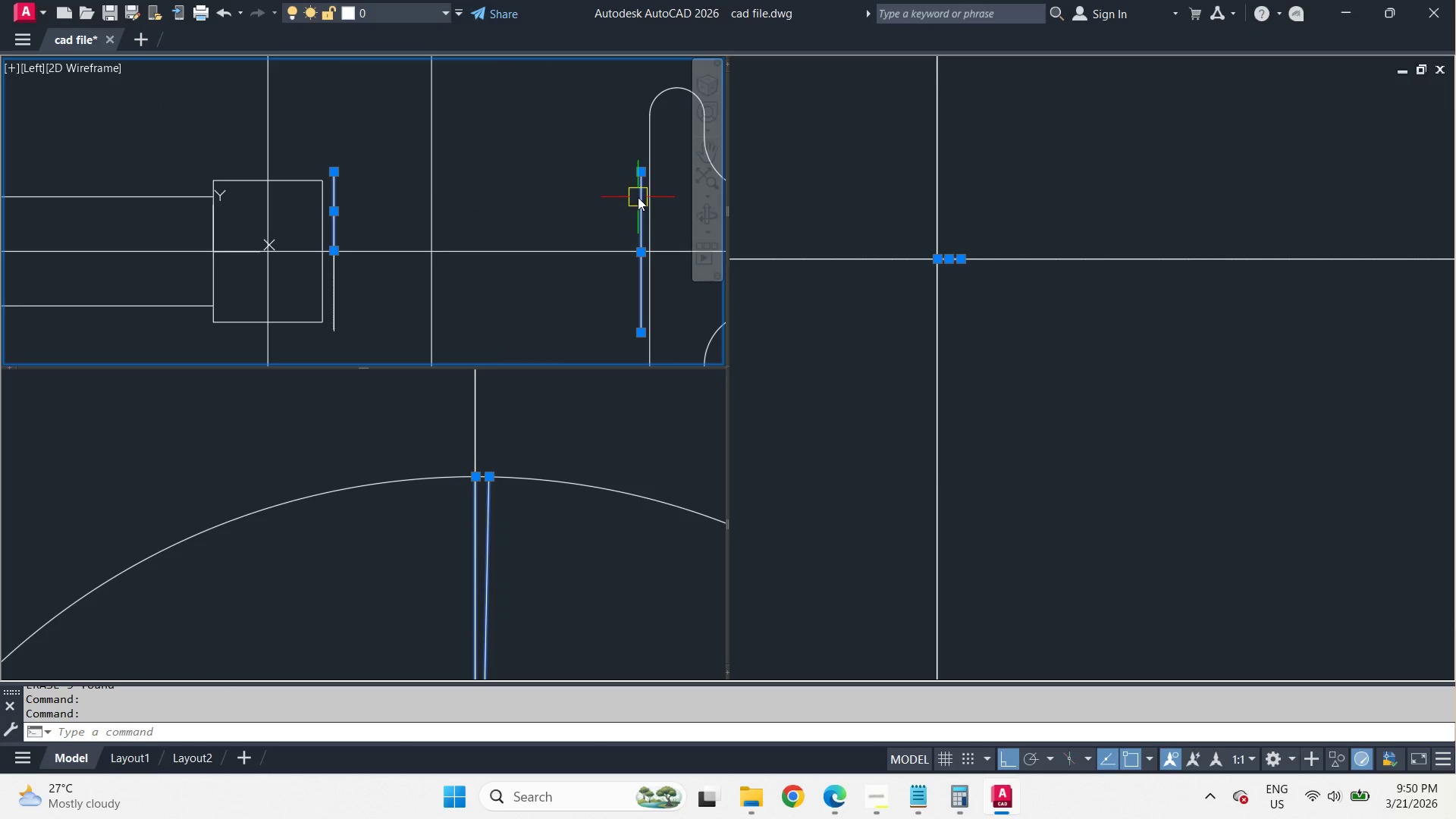 
key(E)
 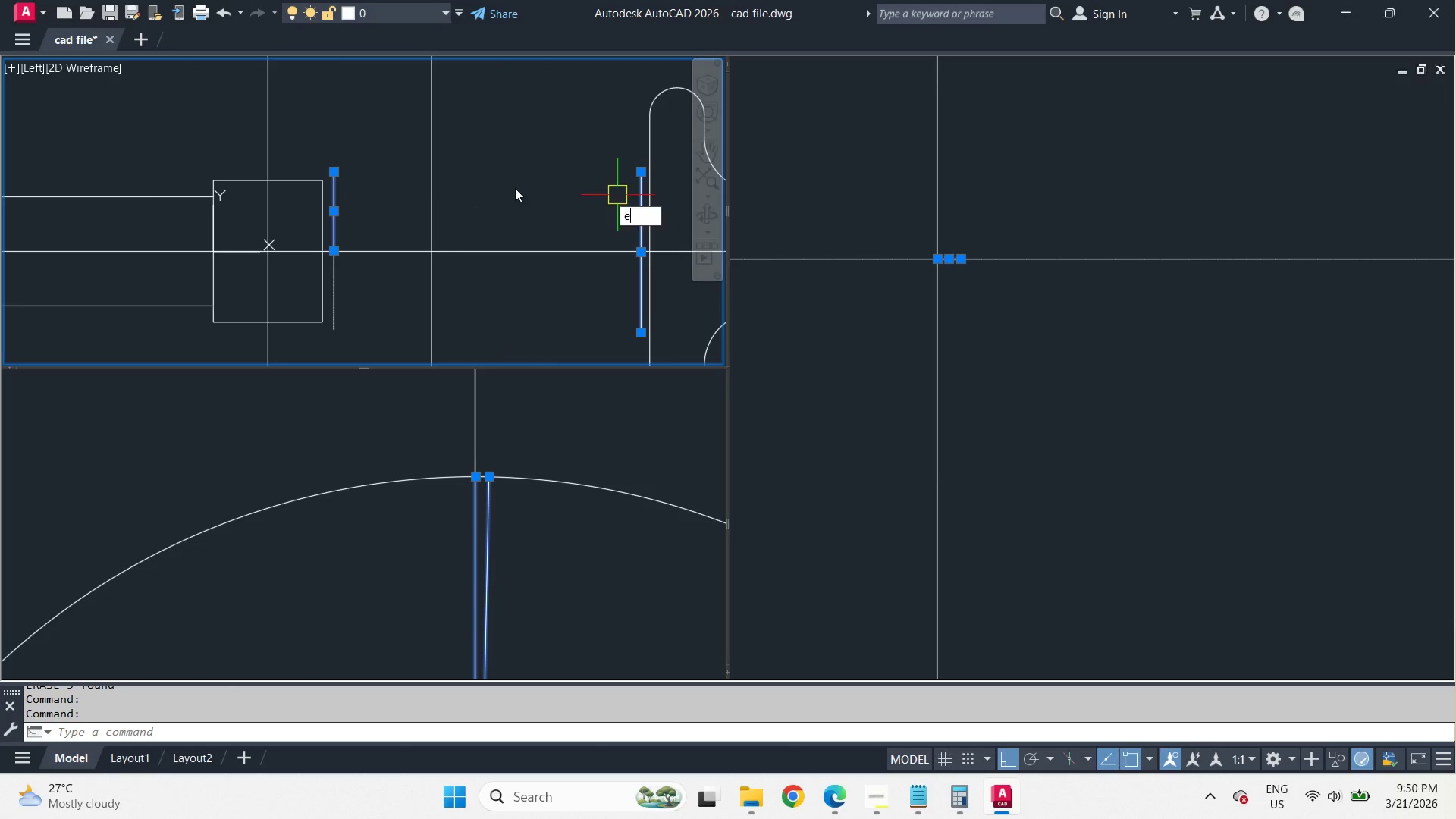 
key(Space)
 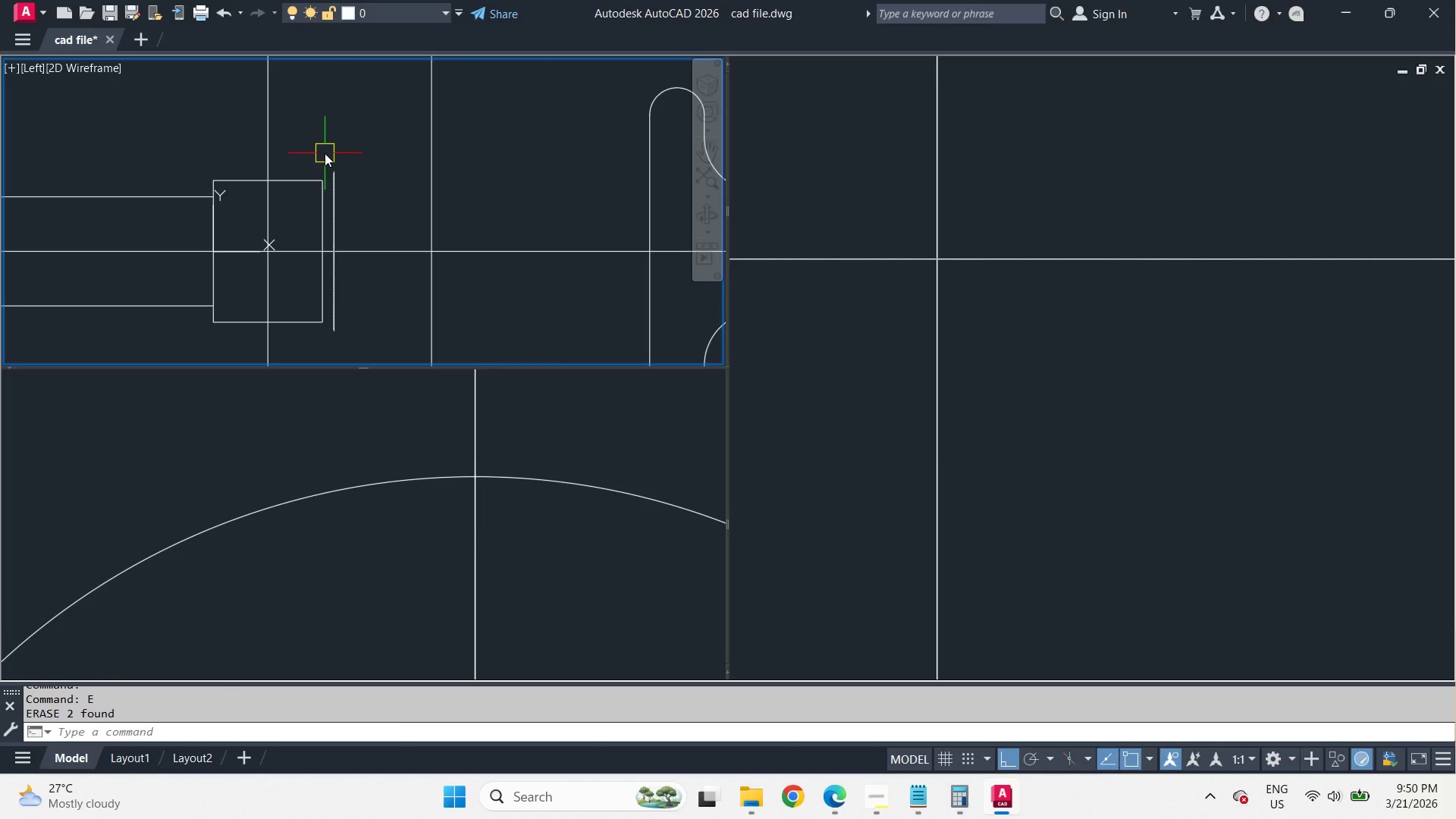 
scroll: coordinate [404, 207], scroll_direction: down, amount: 3.0
 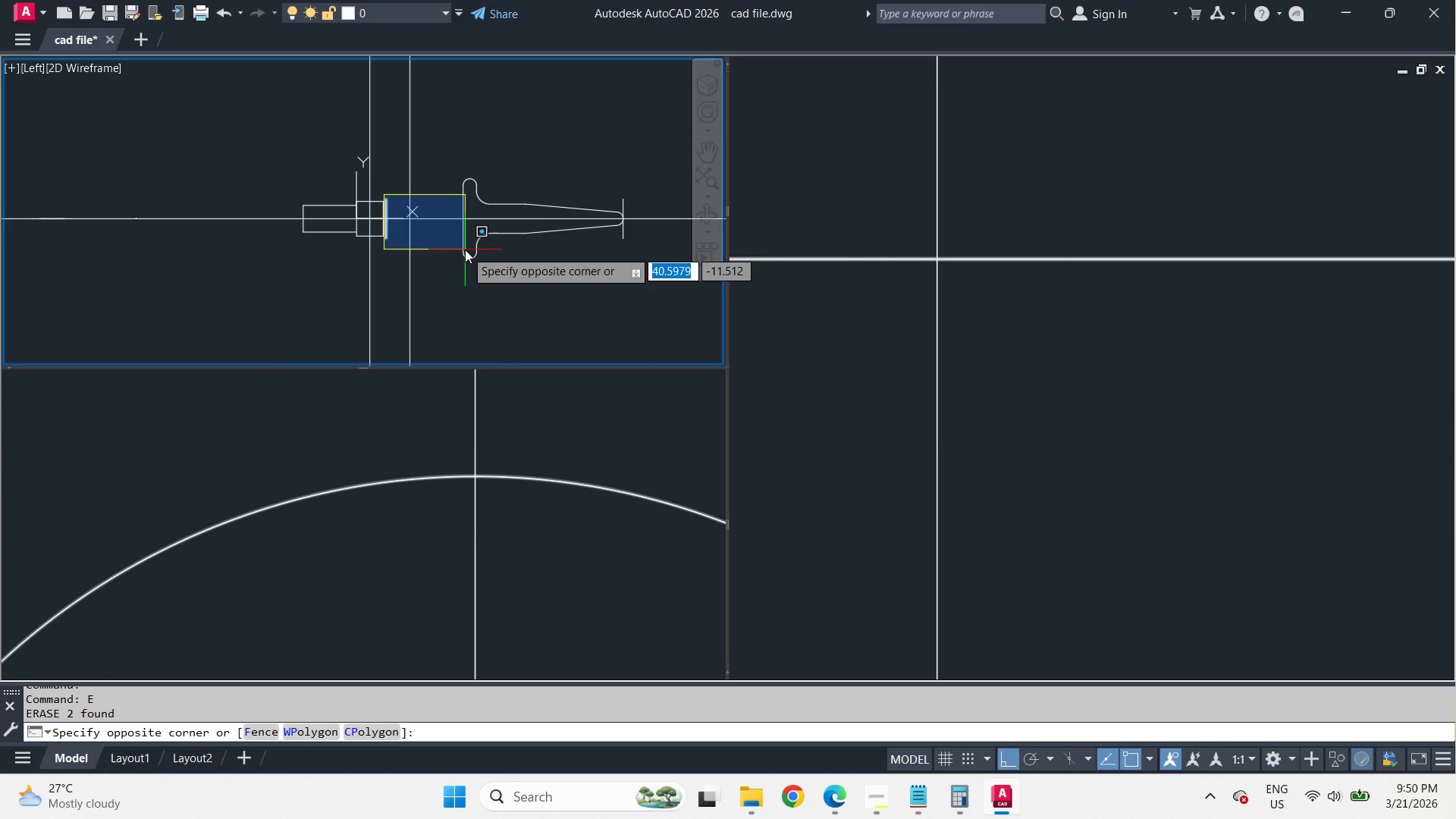 
left_click([467, 247])
 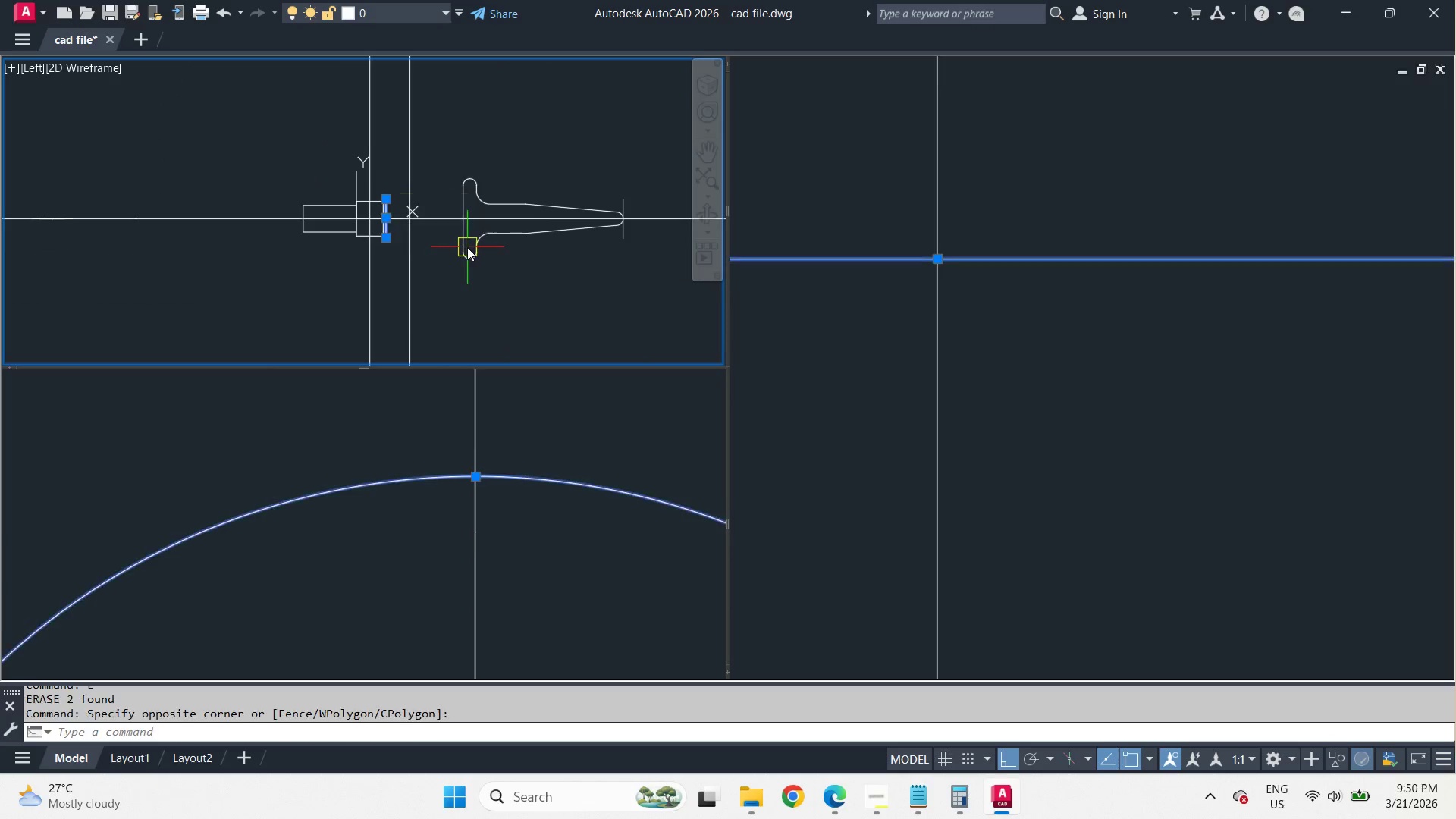 
key(E)
 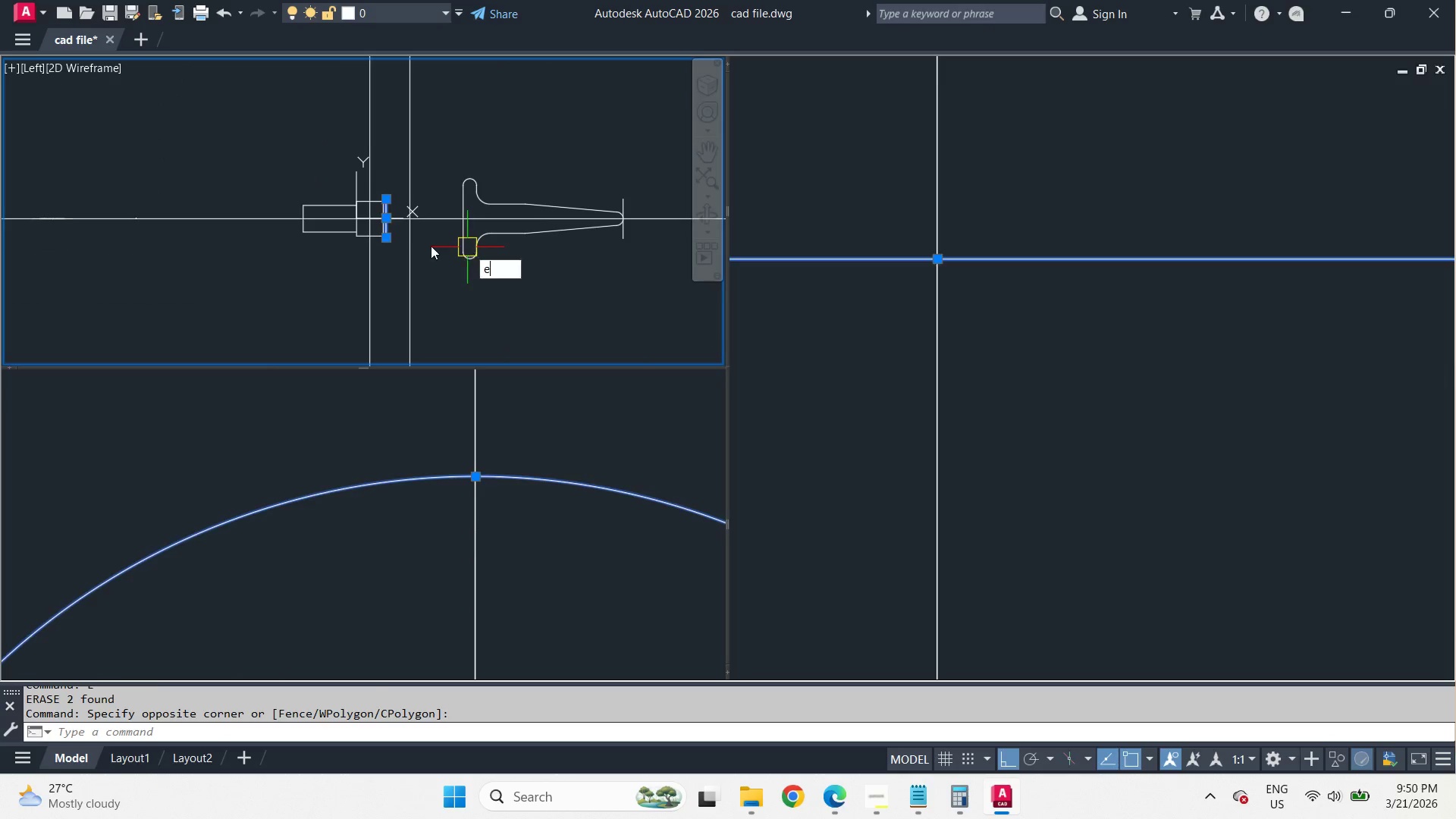 
key(Space)
 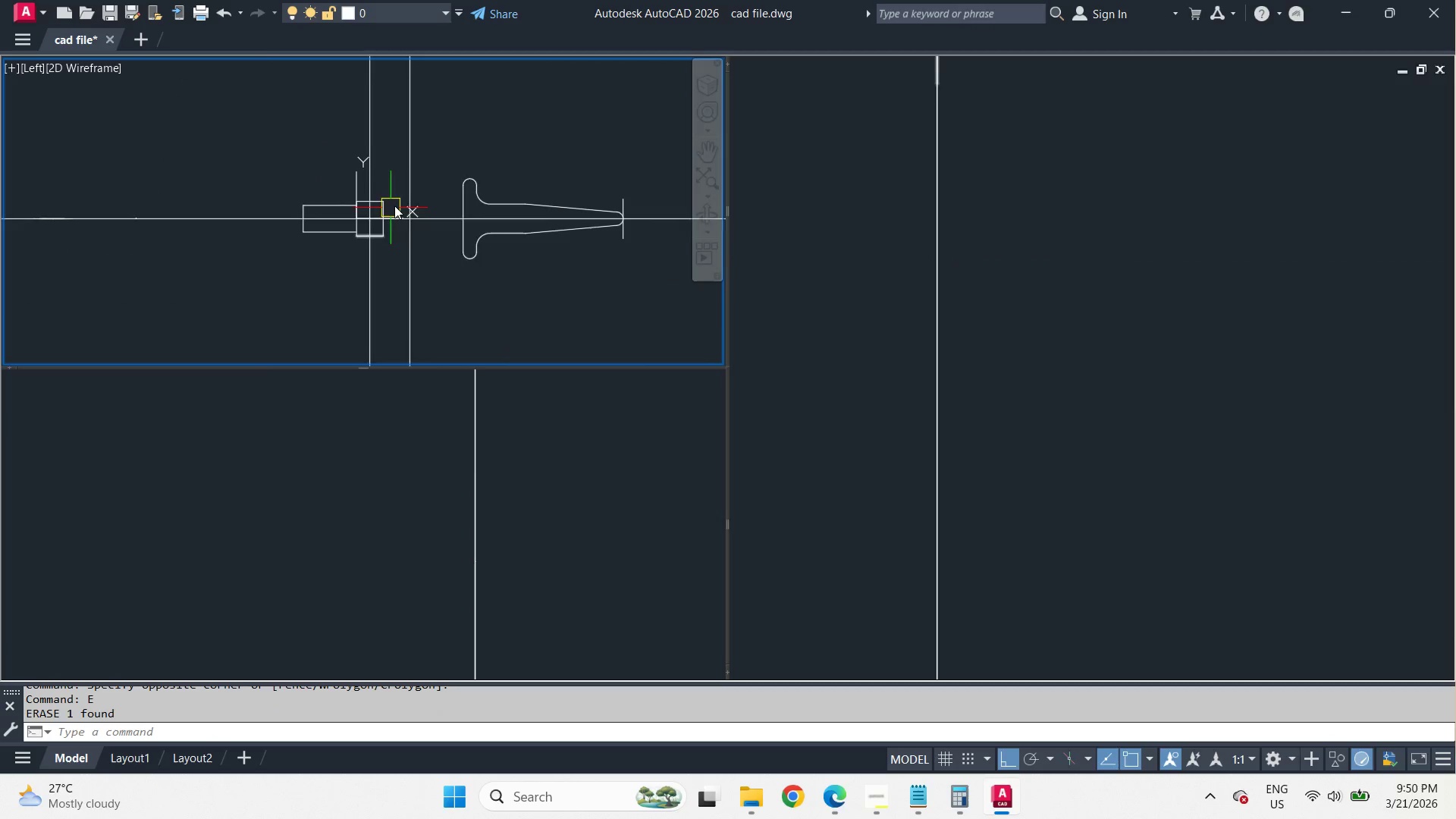 
scroll: coordinate [407, 204], scroll_direction: up, amount: 3.0
 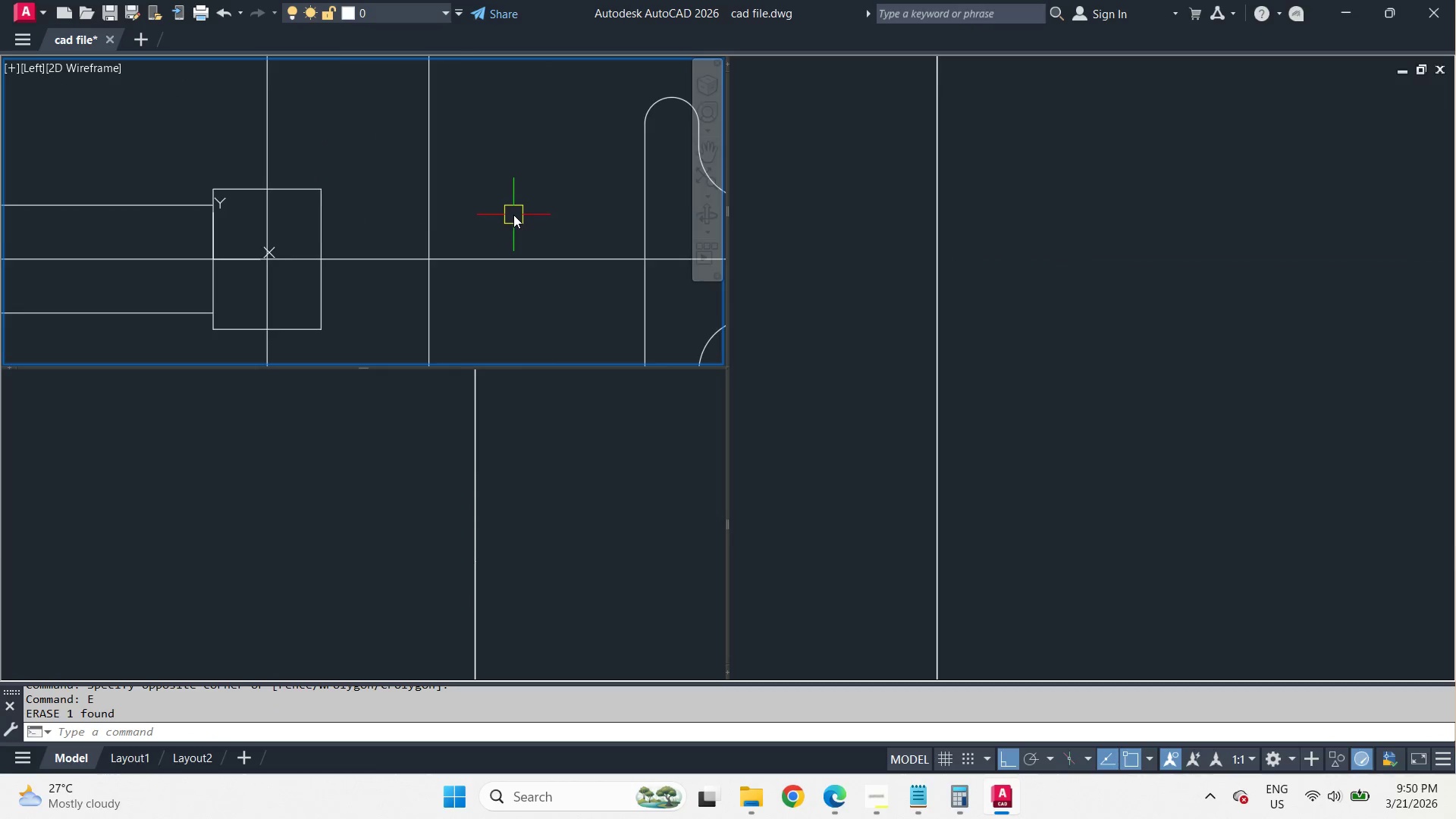 
scroll: coordinate [526, 168], scroll_direction: down, amount: 4.0
 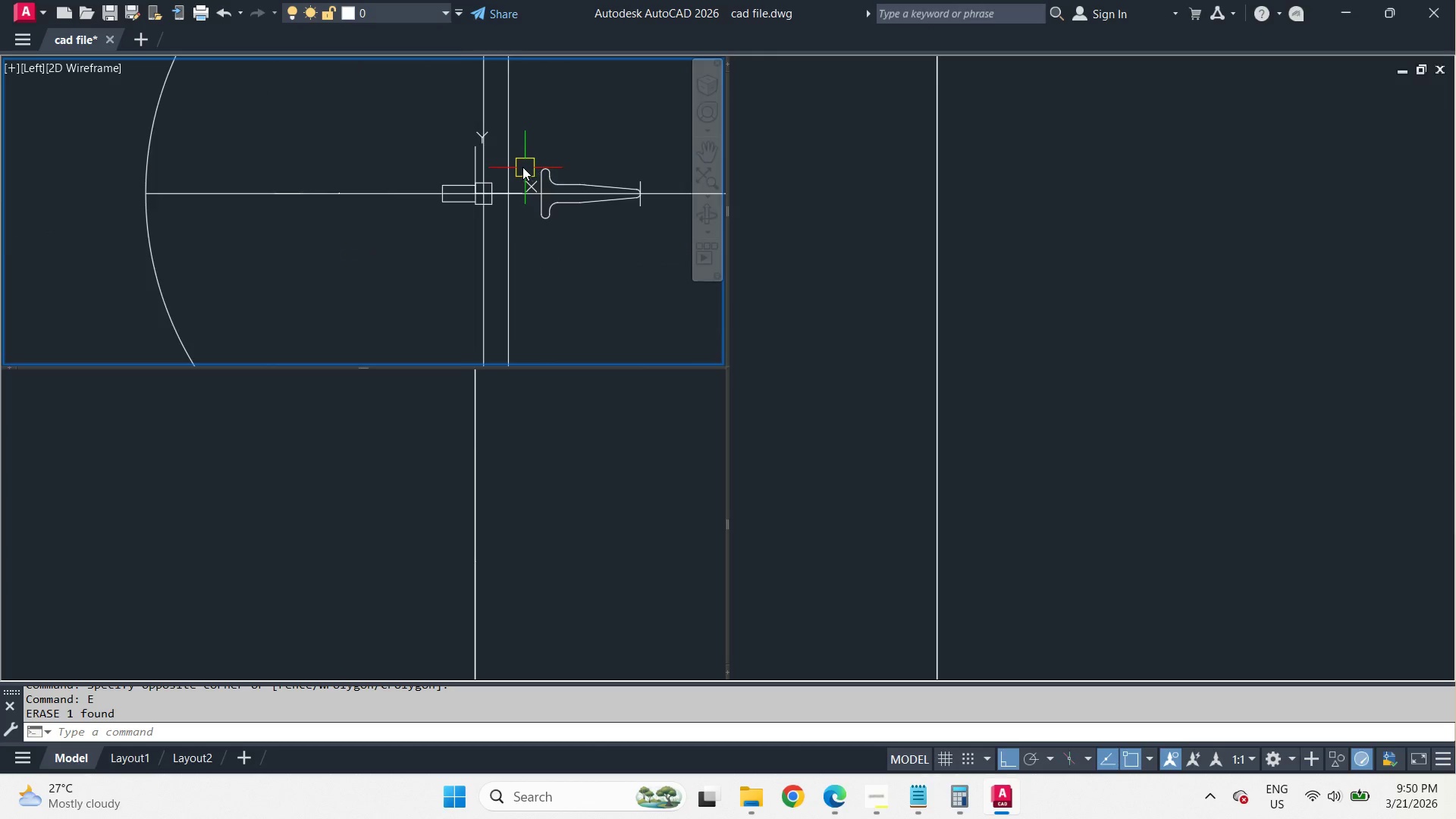 
scroll: coordinate [522, 167], scroll_direction: up, amount: 2.0
 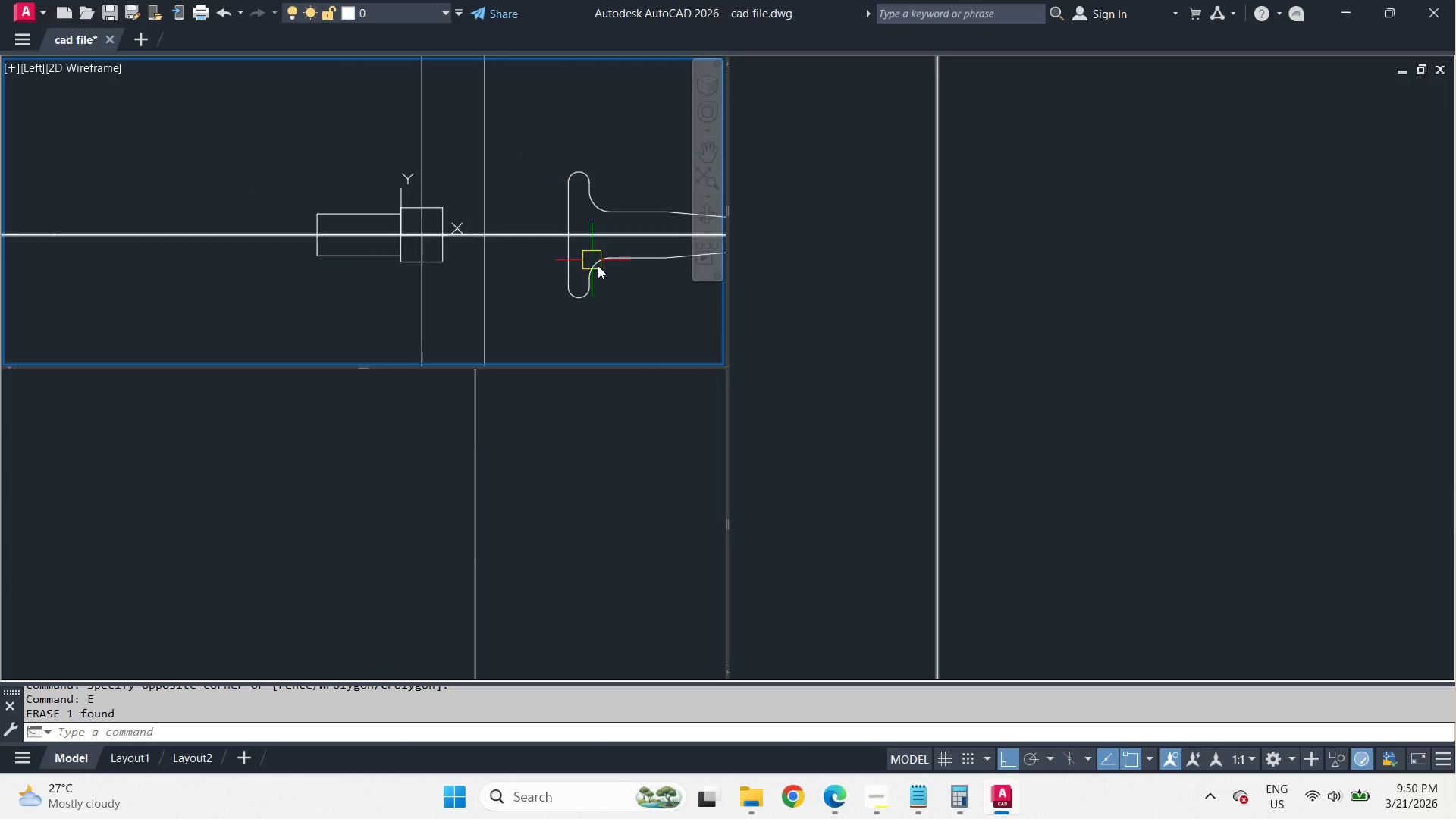 
key(S)
 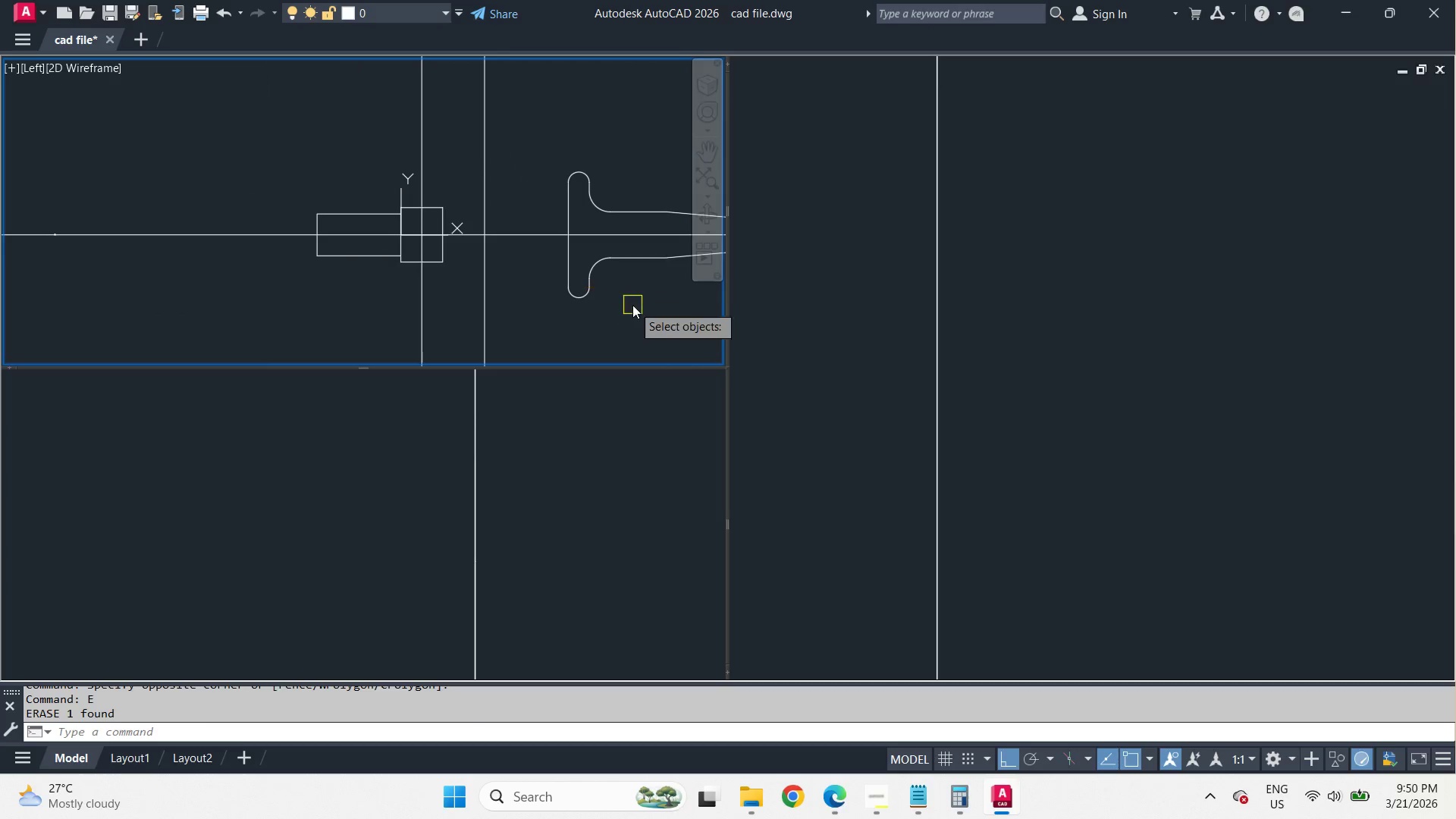 
key(Space)
 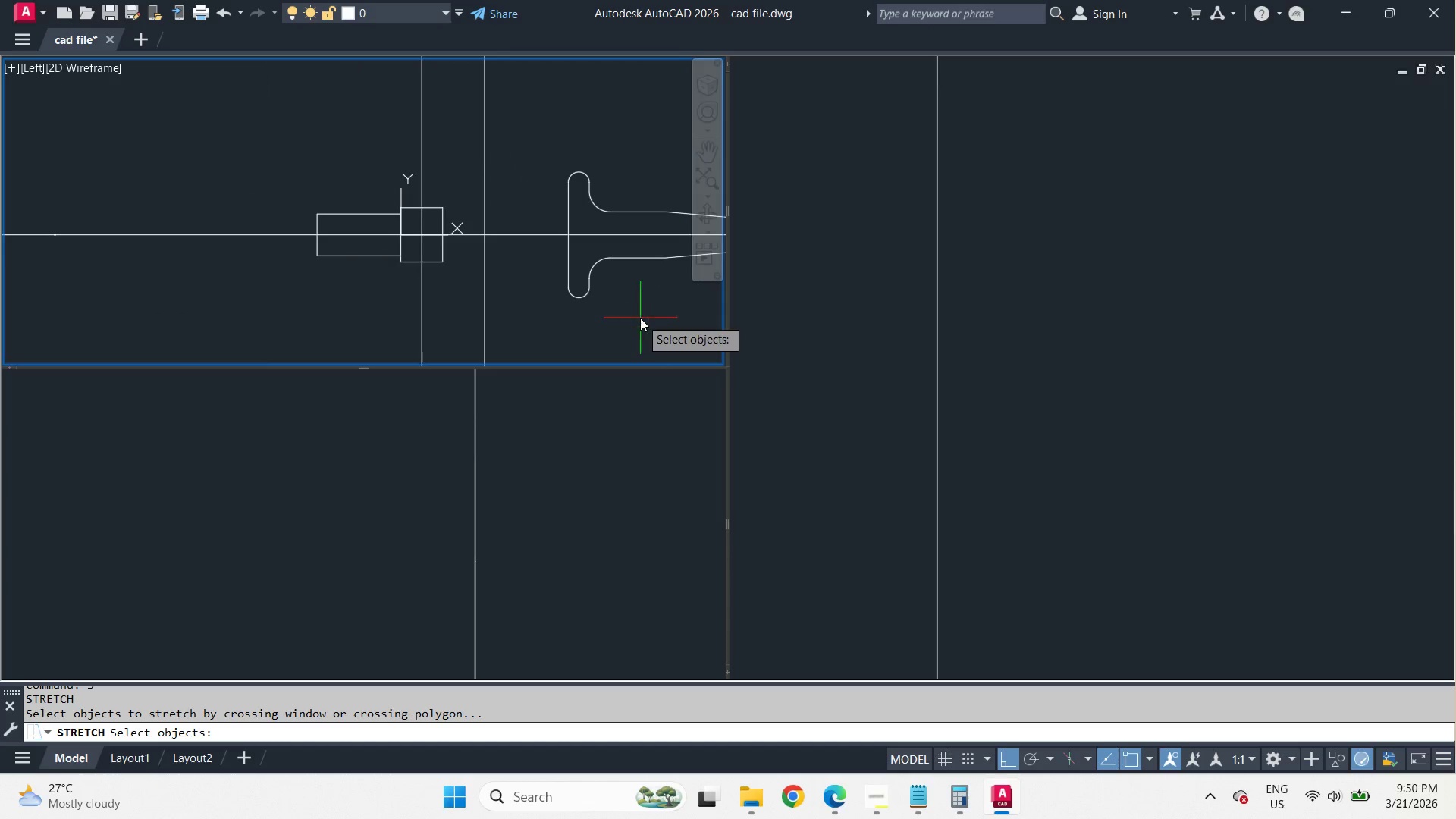 
left_click_drag(start_coordinate=[640, 318], to_coordinate=[630, 300])
 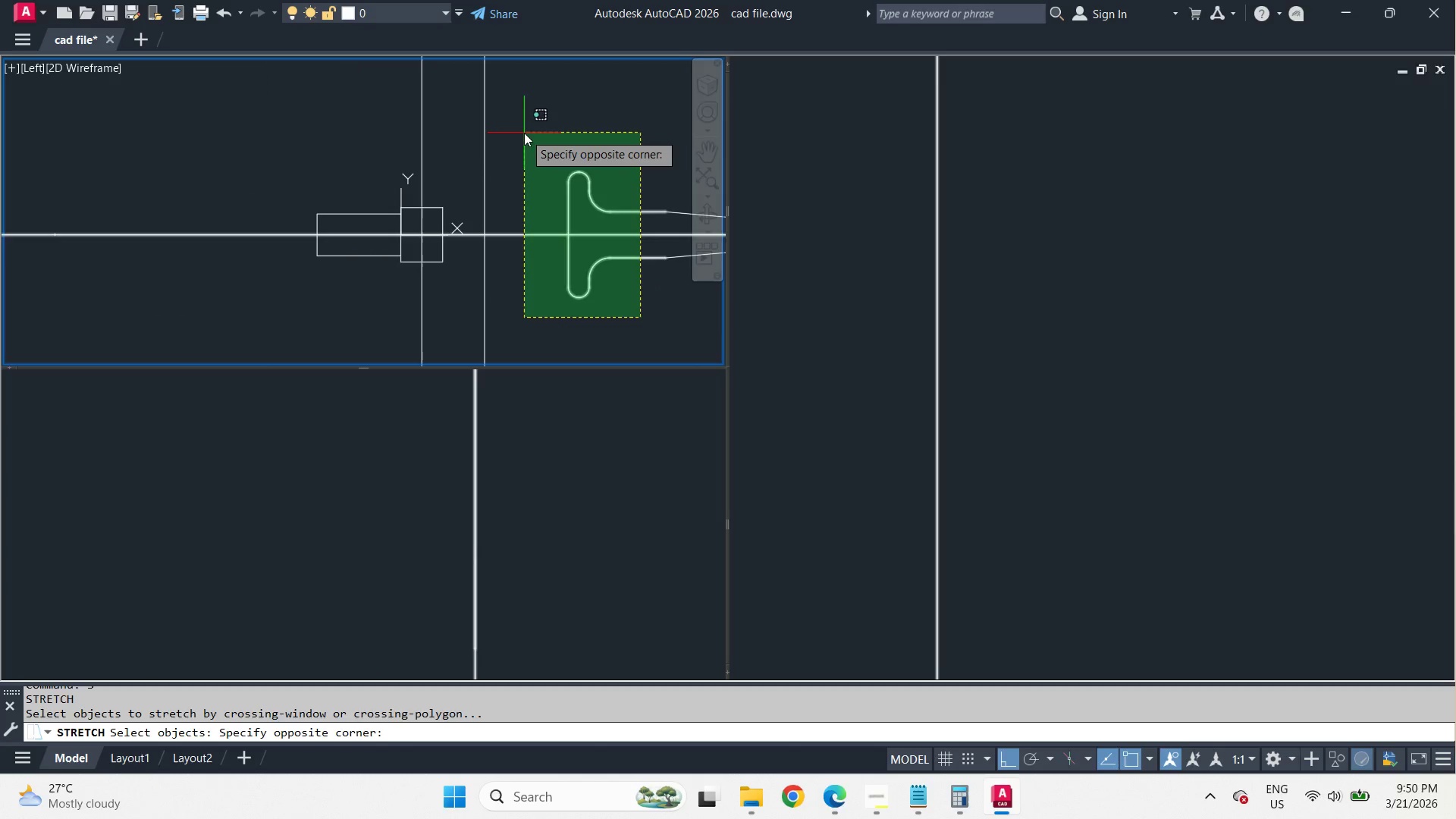 
left_click([524, 133])
 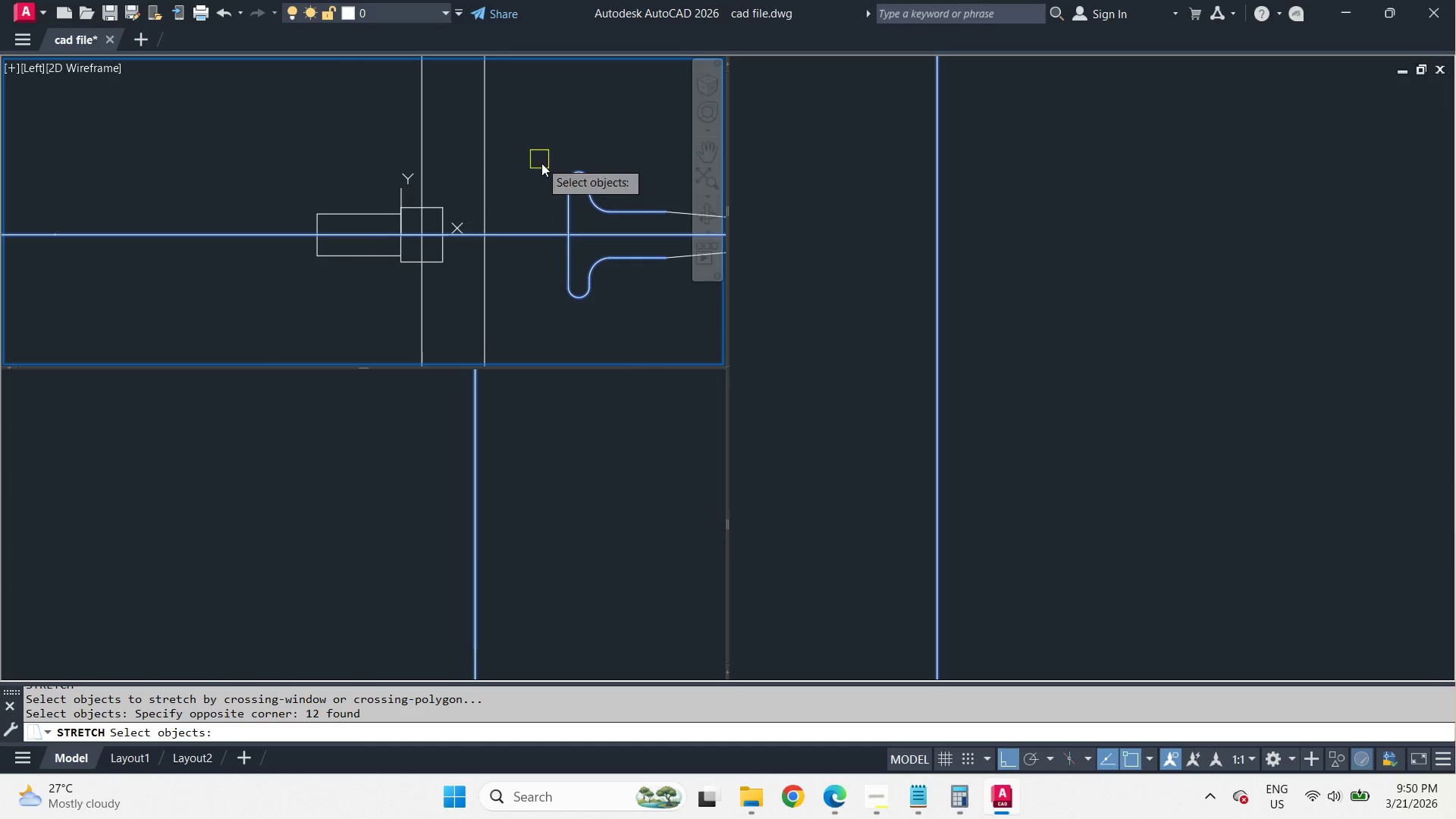 
key(Space)
 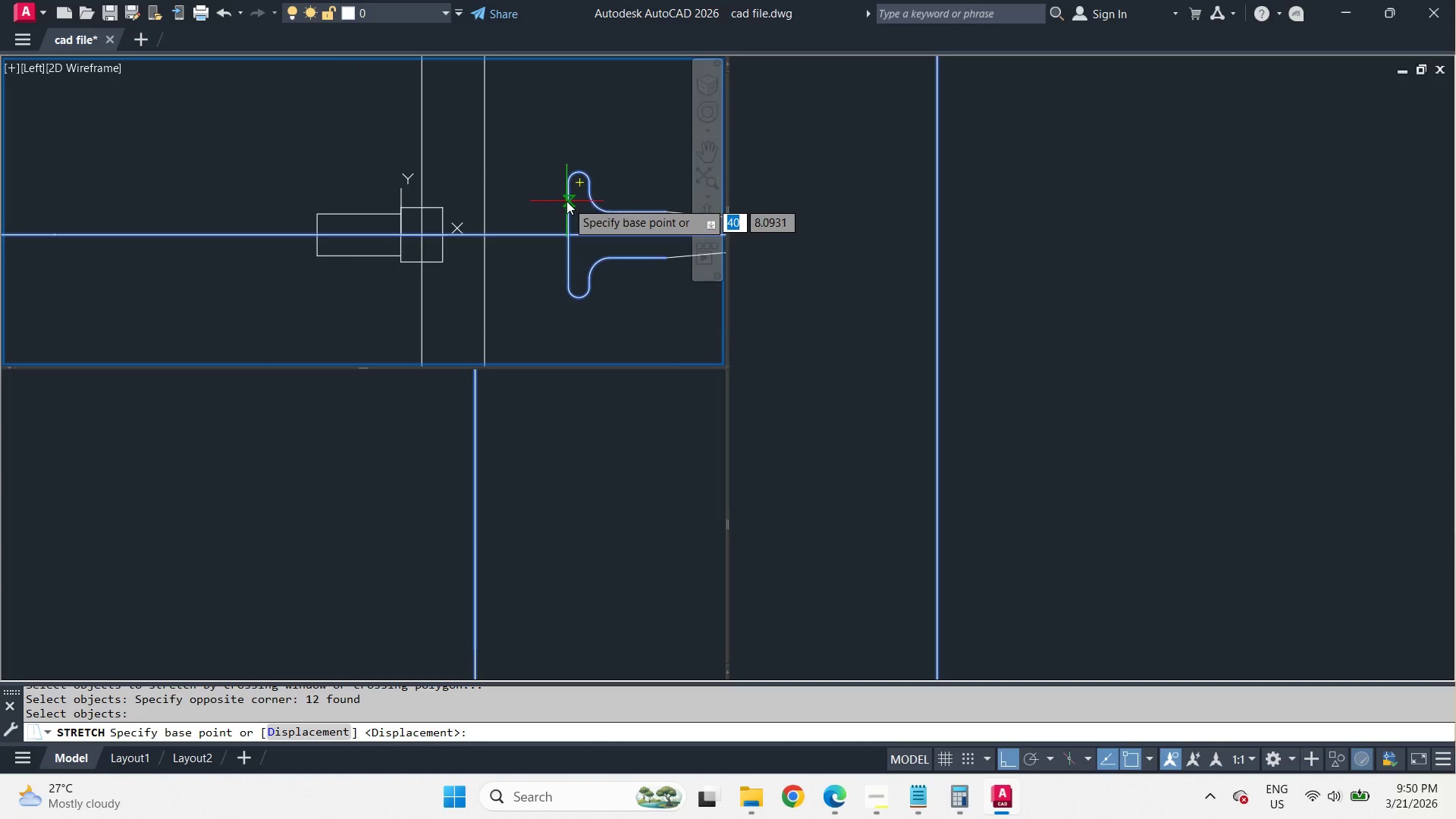 
left_click([566, 201])
 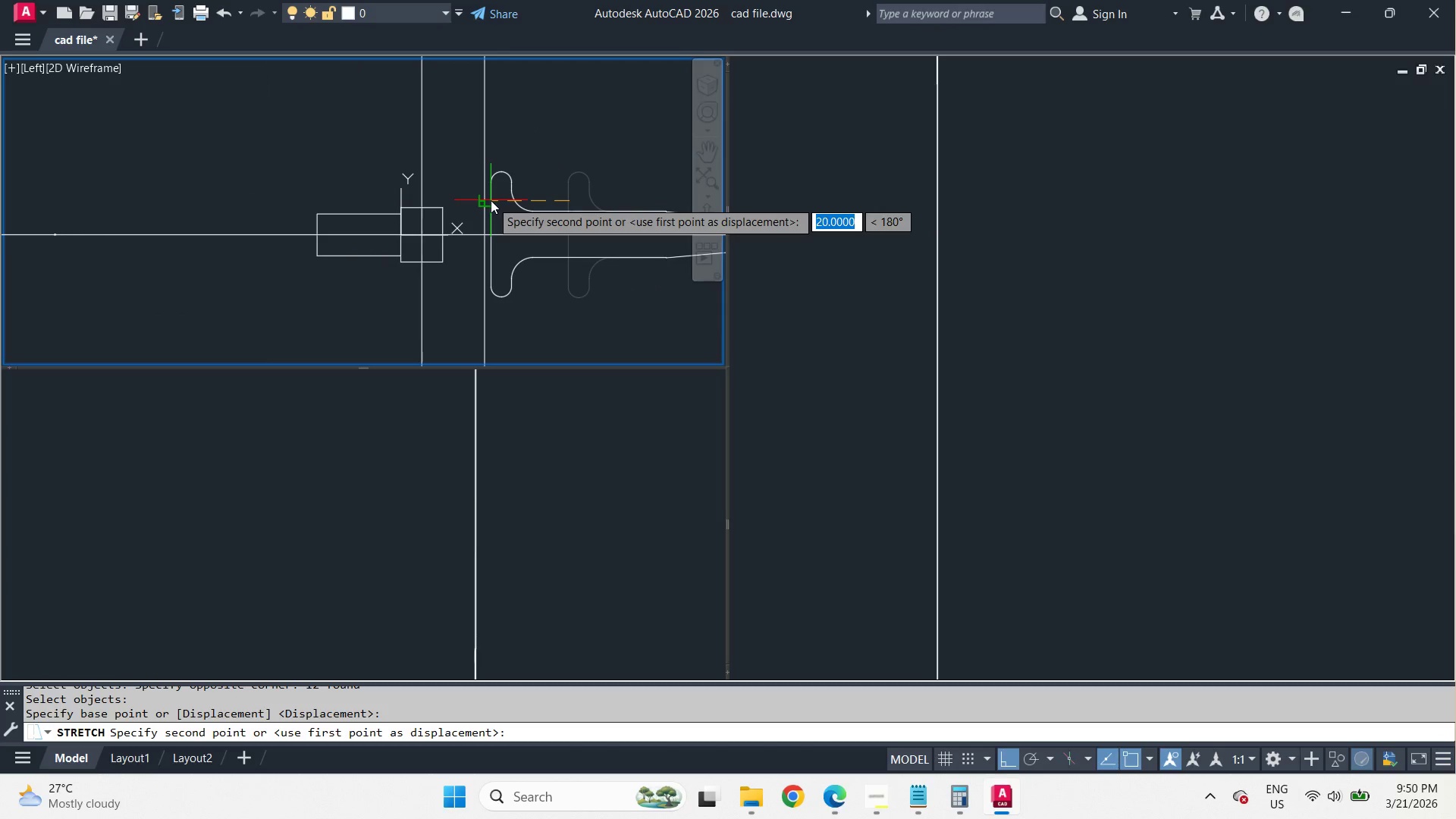 
left_click([491, 200])
 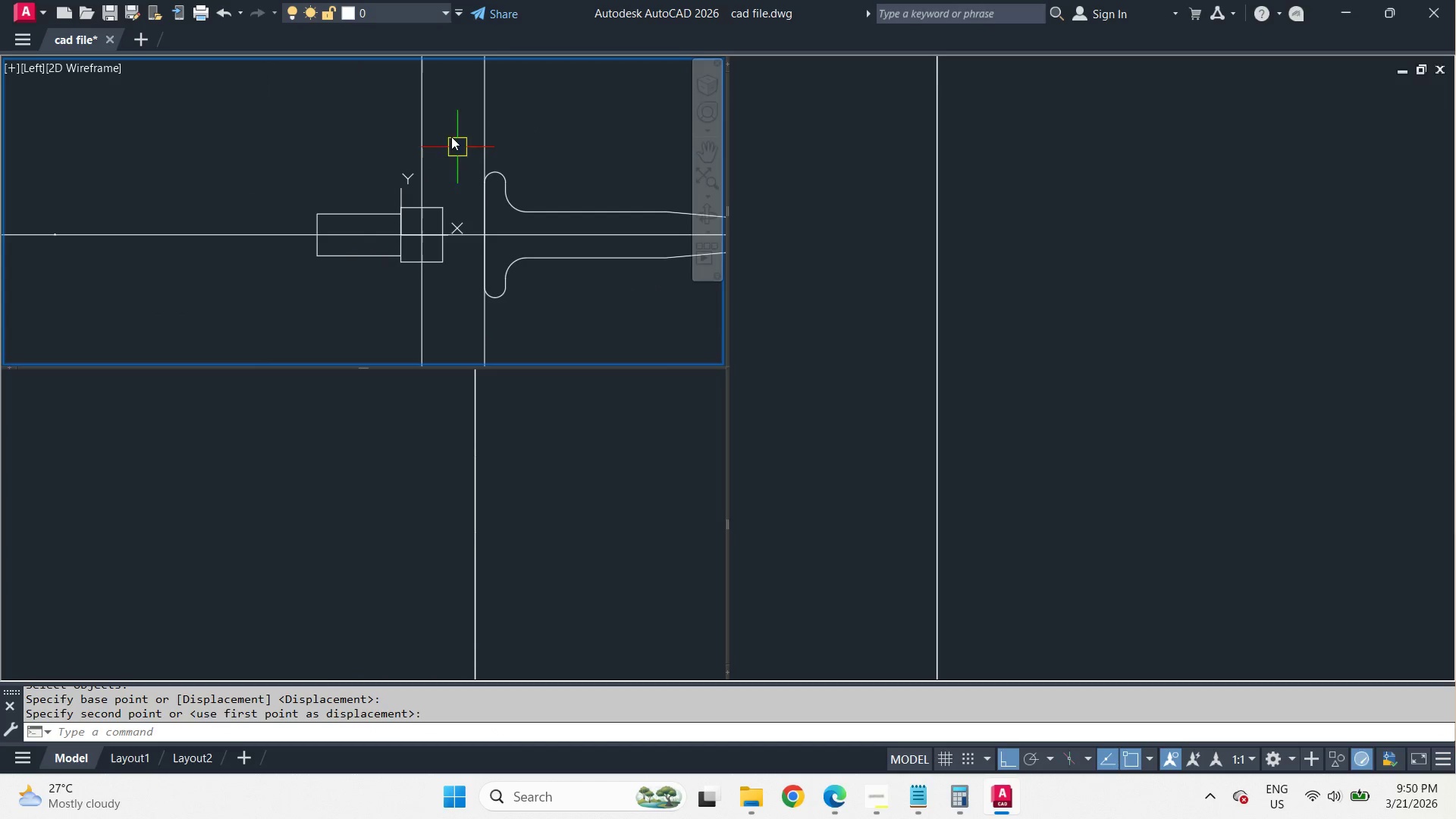 
scroll: coordinate [466, 161], scroll_direction: up, amount: 2.0
 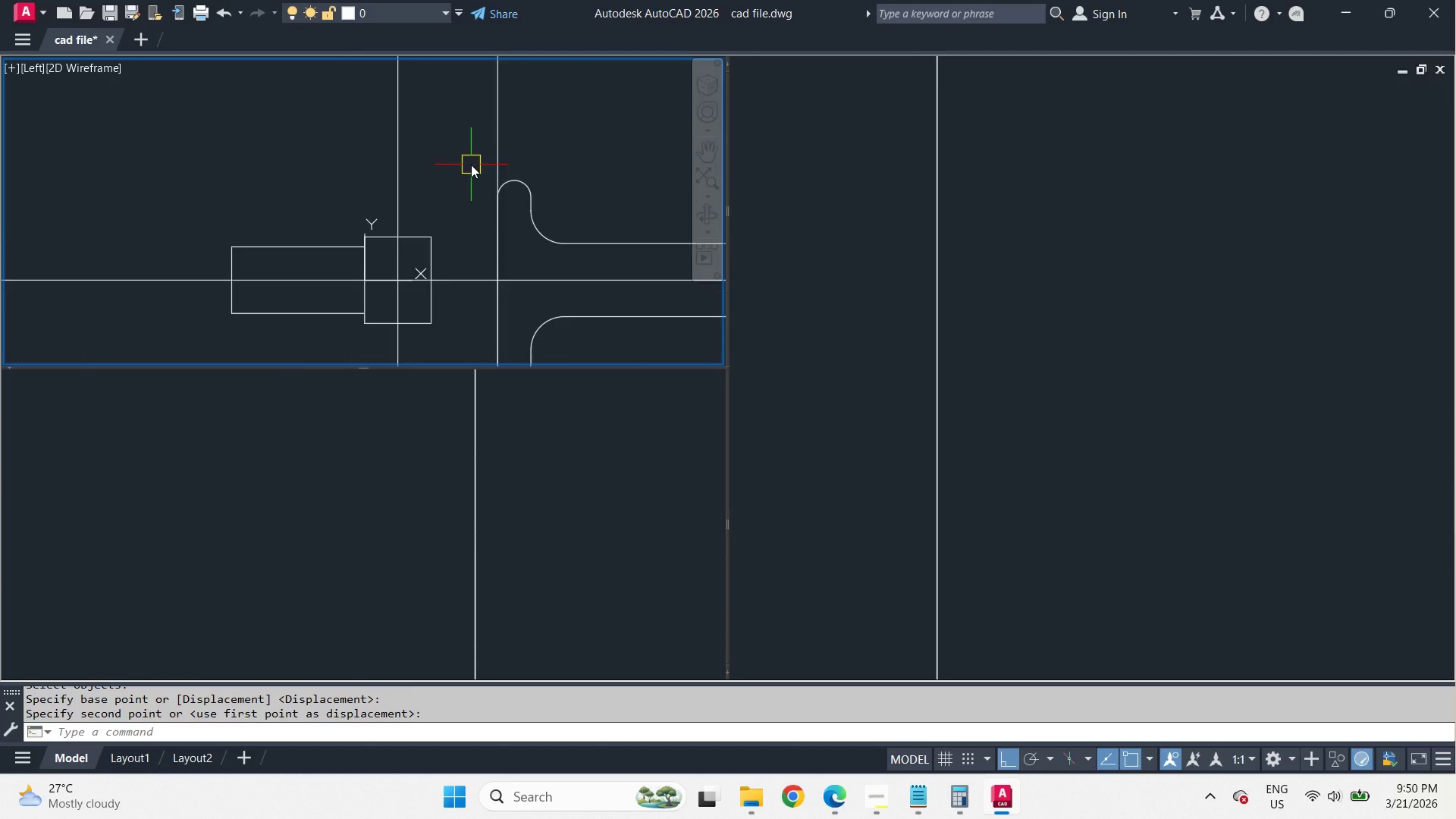 
scroll: coordinate [471, 165], scroll_direction: down, amount: 1.0
 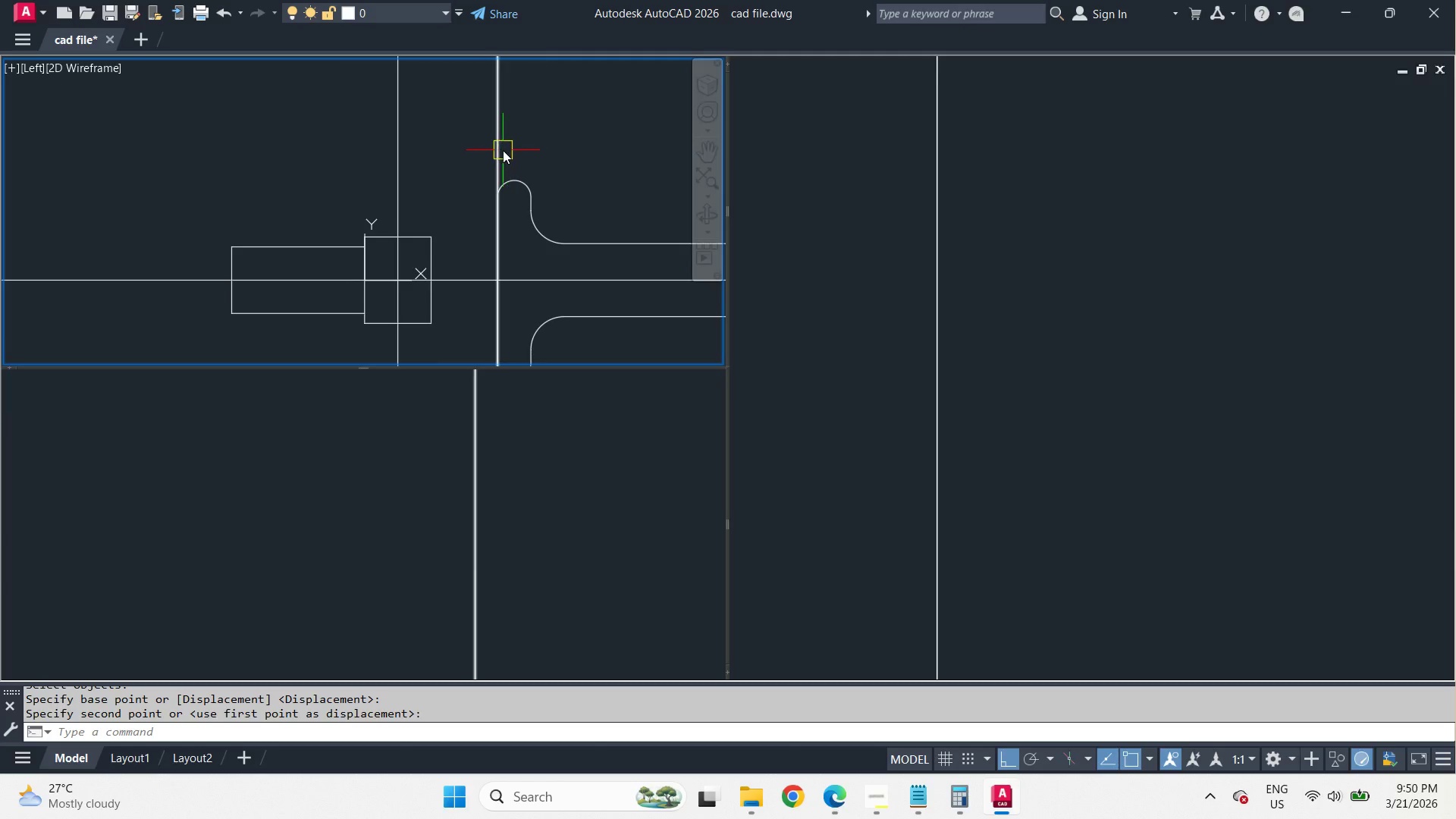 
left_click([500, 149])
 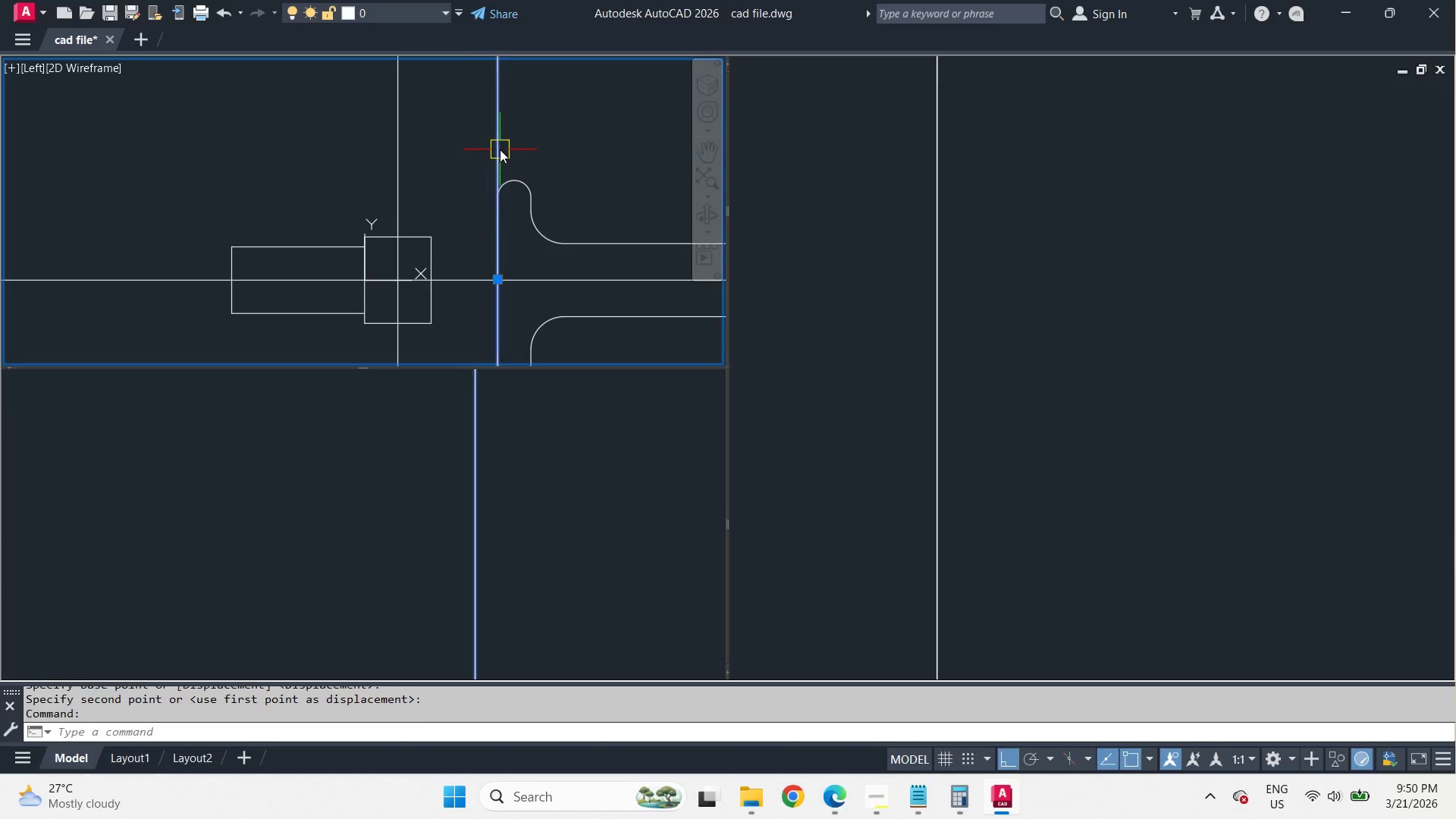 
key(E)
 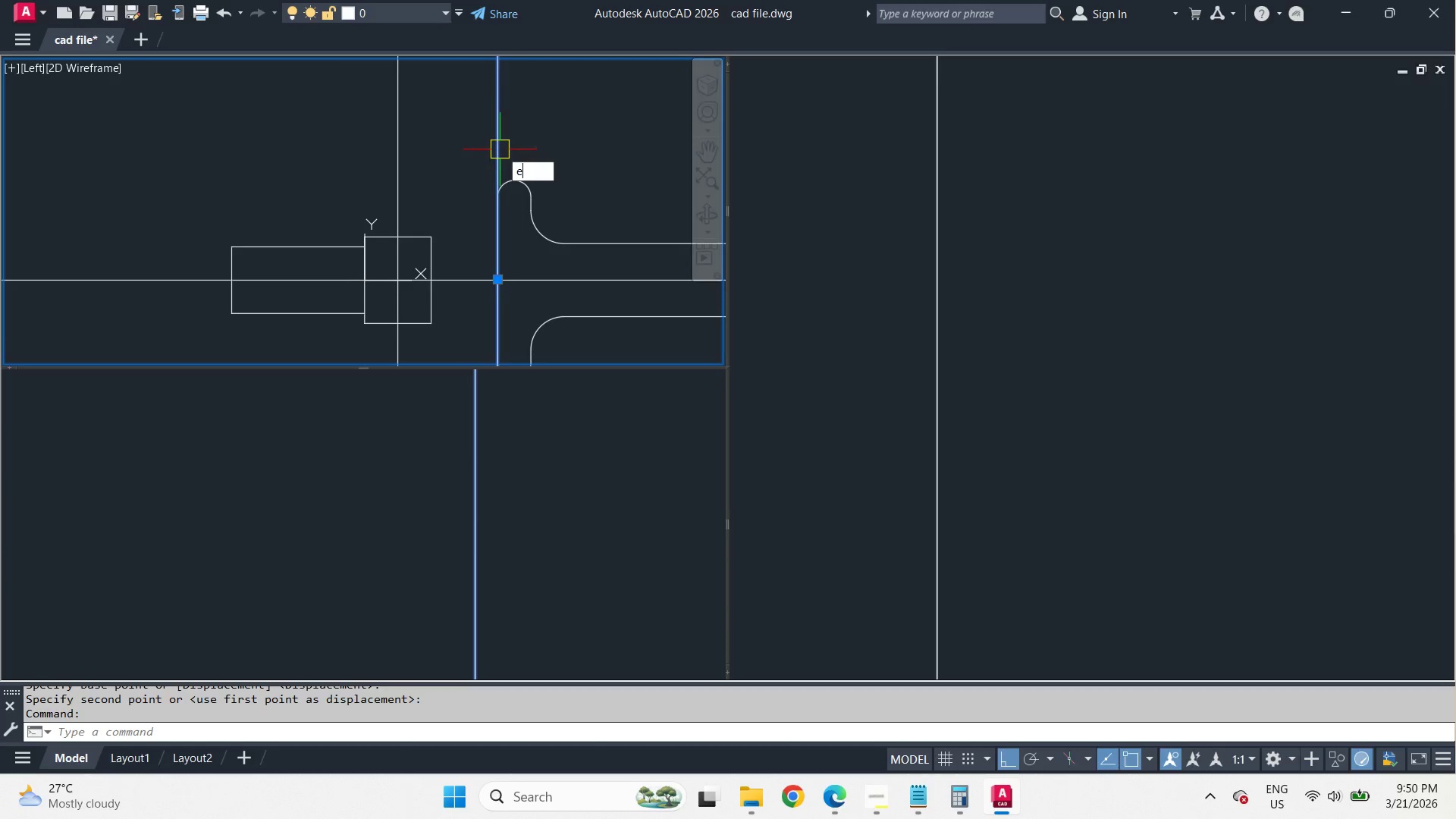 
key(Space)
 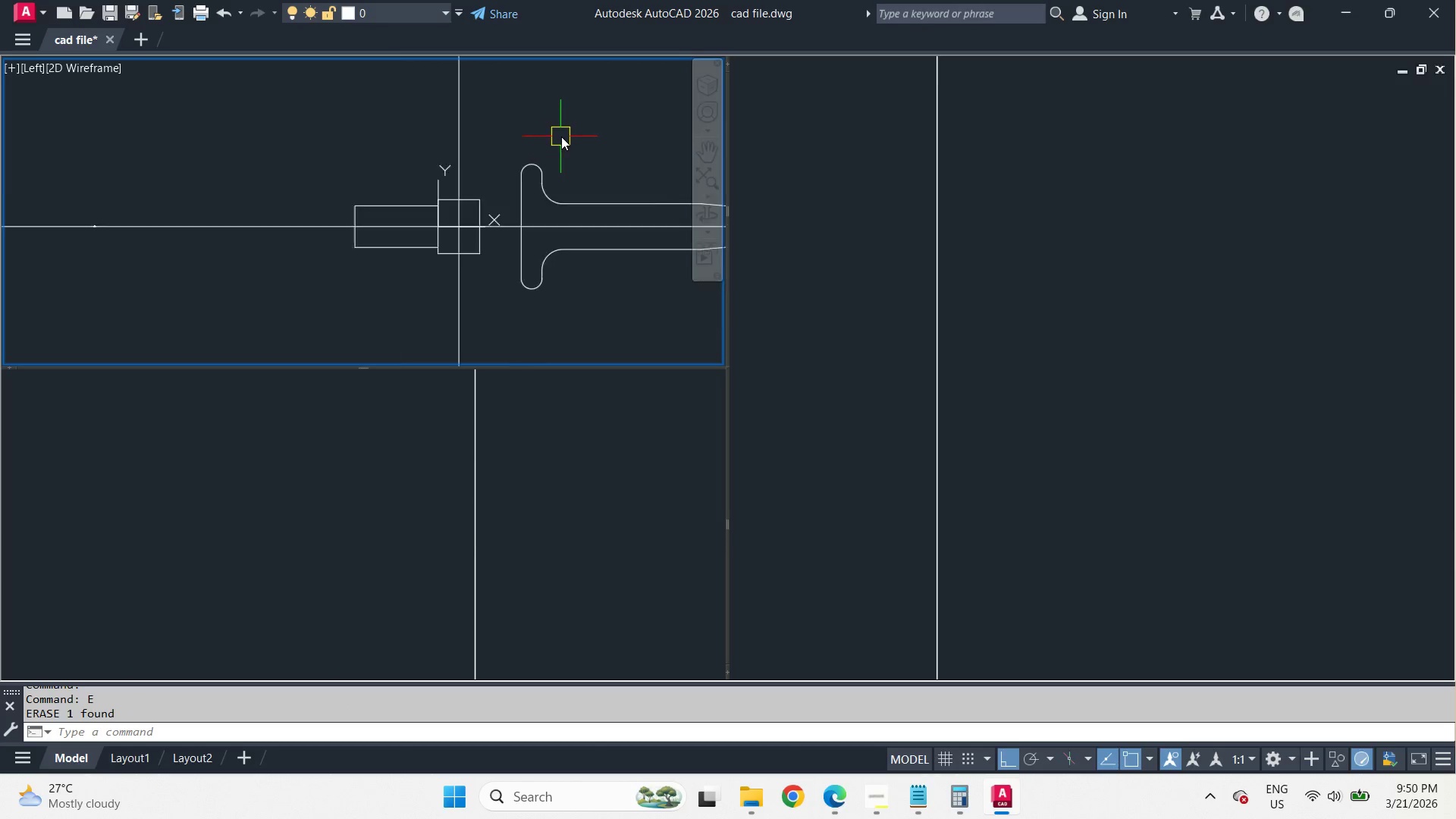 
scroll: coordinate [568, 136], scroll_direction: down, amount: 2.0
 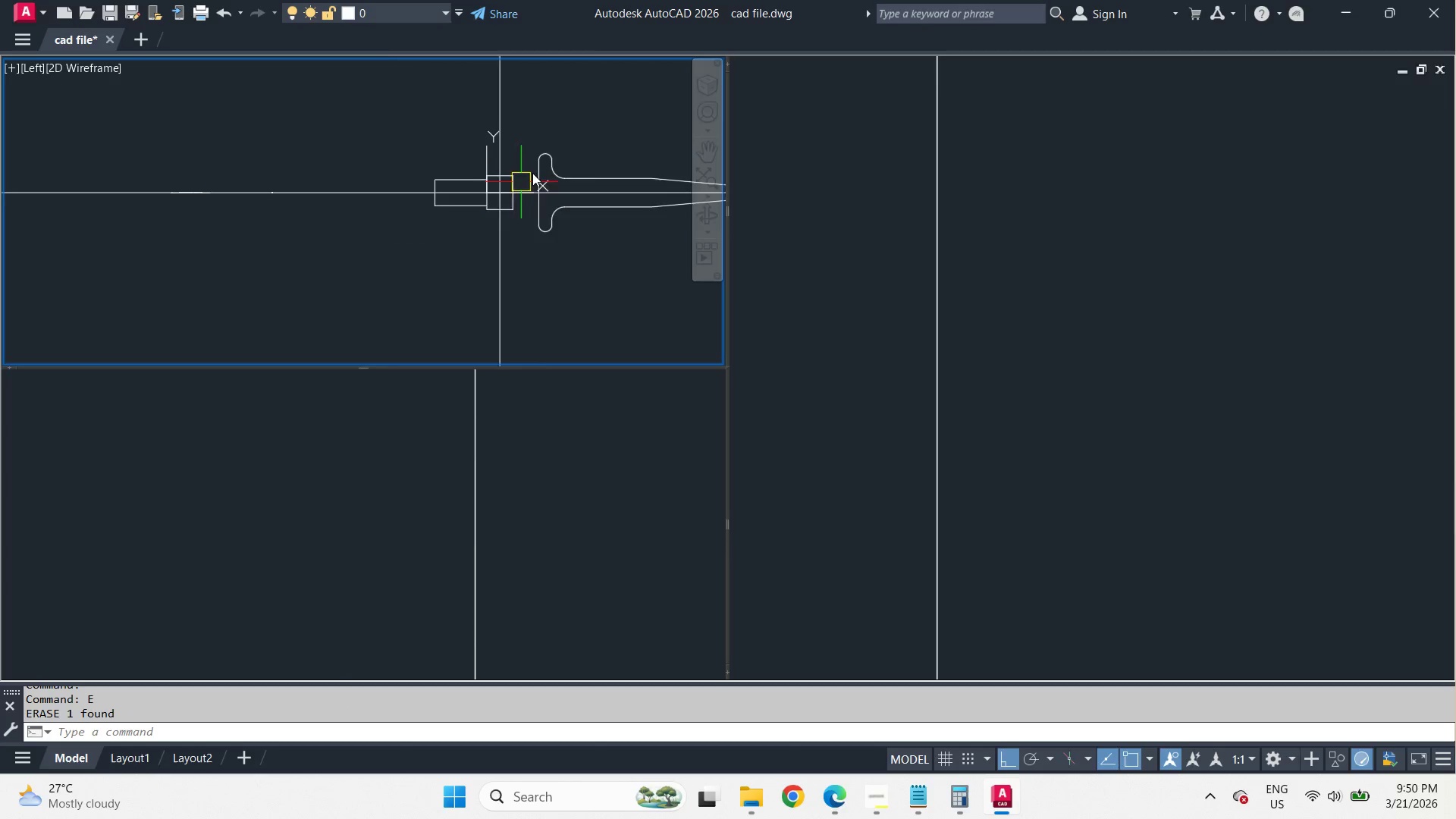 
scroll: coordinate [535, 169], scroll_direction: up, amount: 3.0
 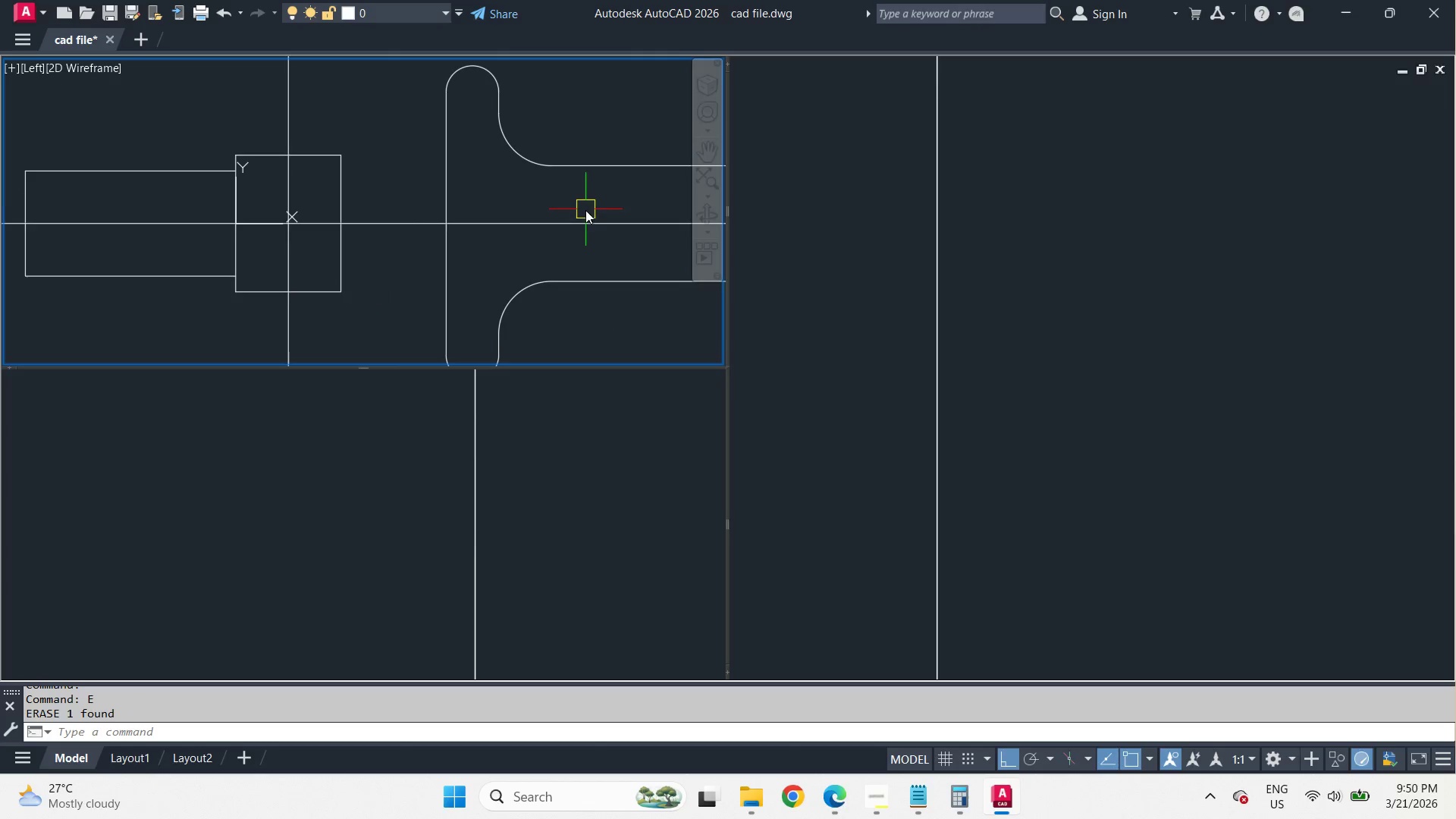 
scroll: coordinate [588, 243], scroll_direction: down, amount: 1.0
 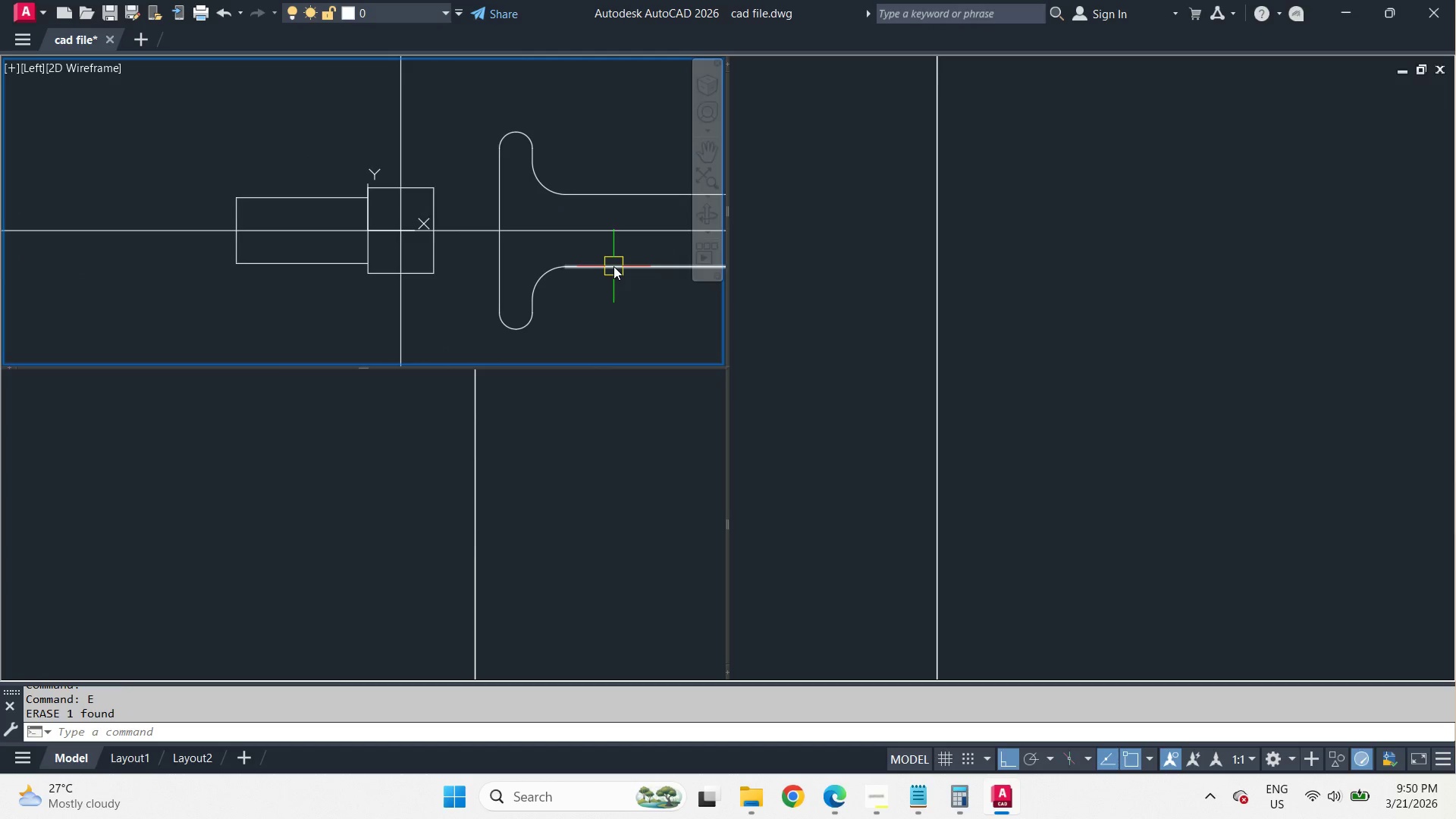 
left_click([613, 266])
 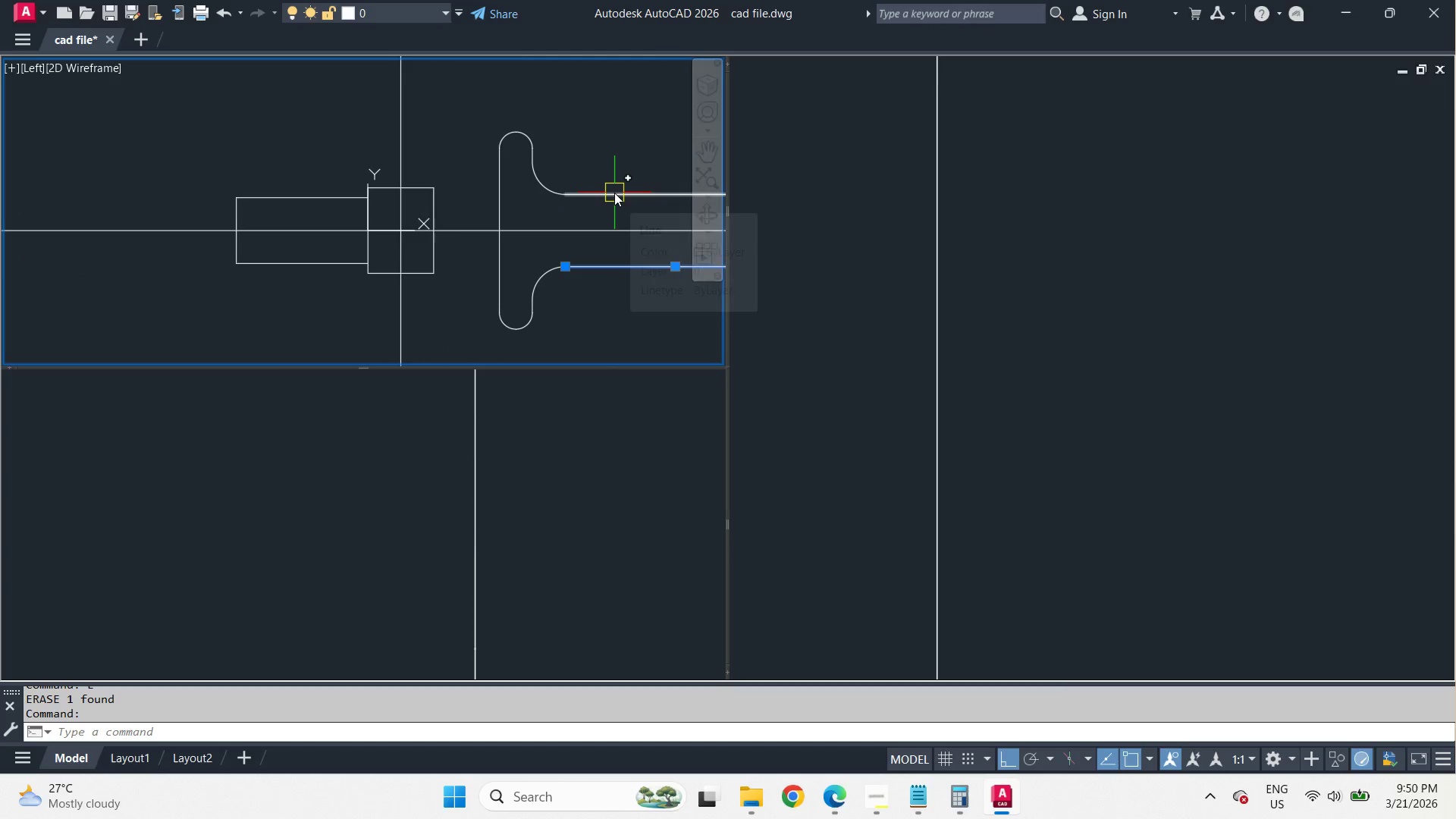 
type(di )
 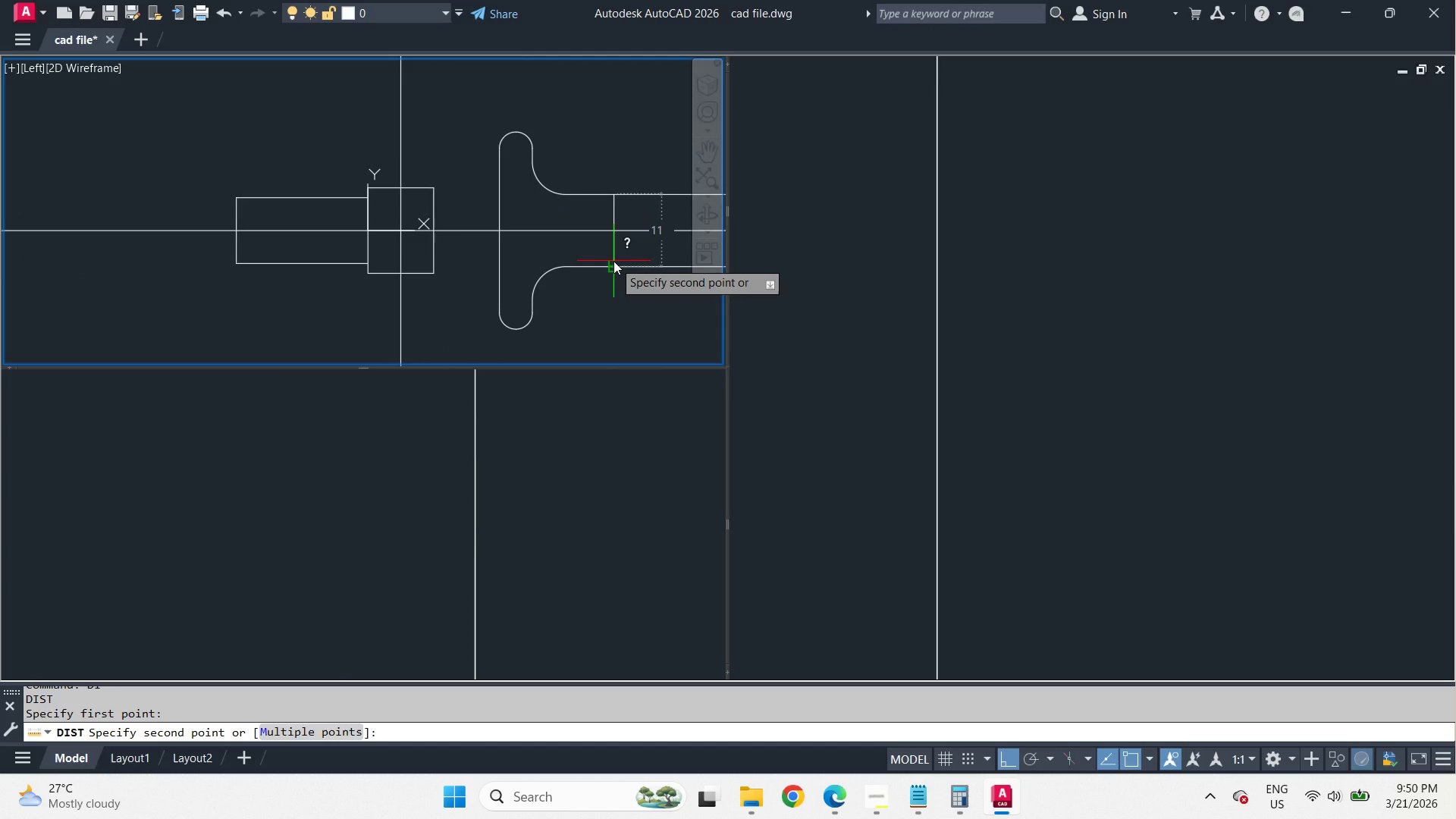 
key(Escape)
 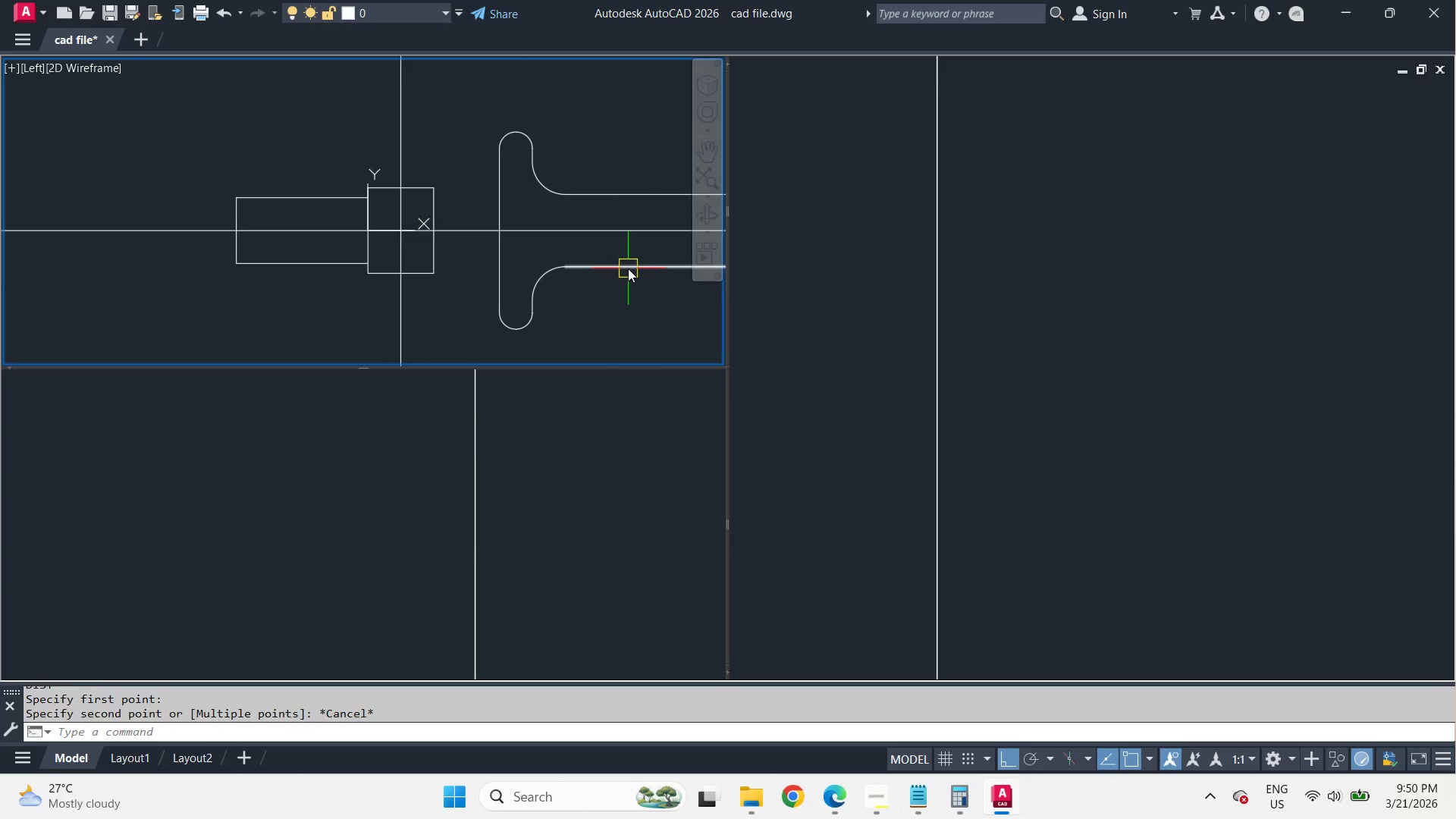 
left_click([628, 268])
 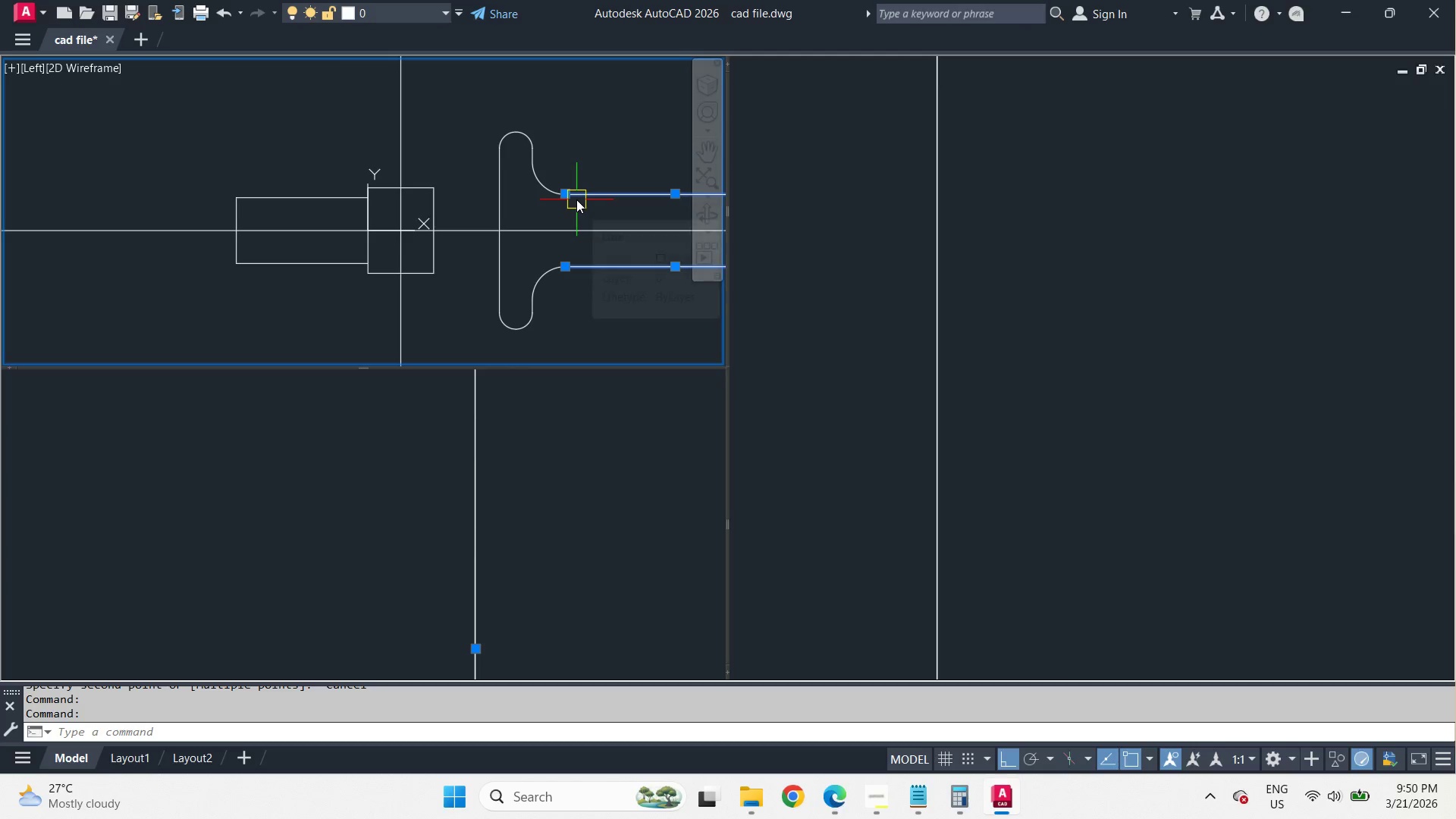 
type(mi )
 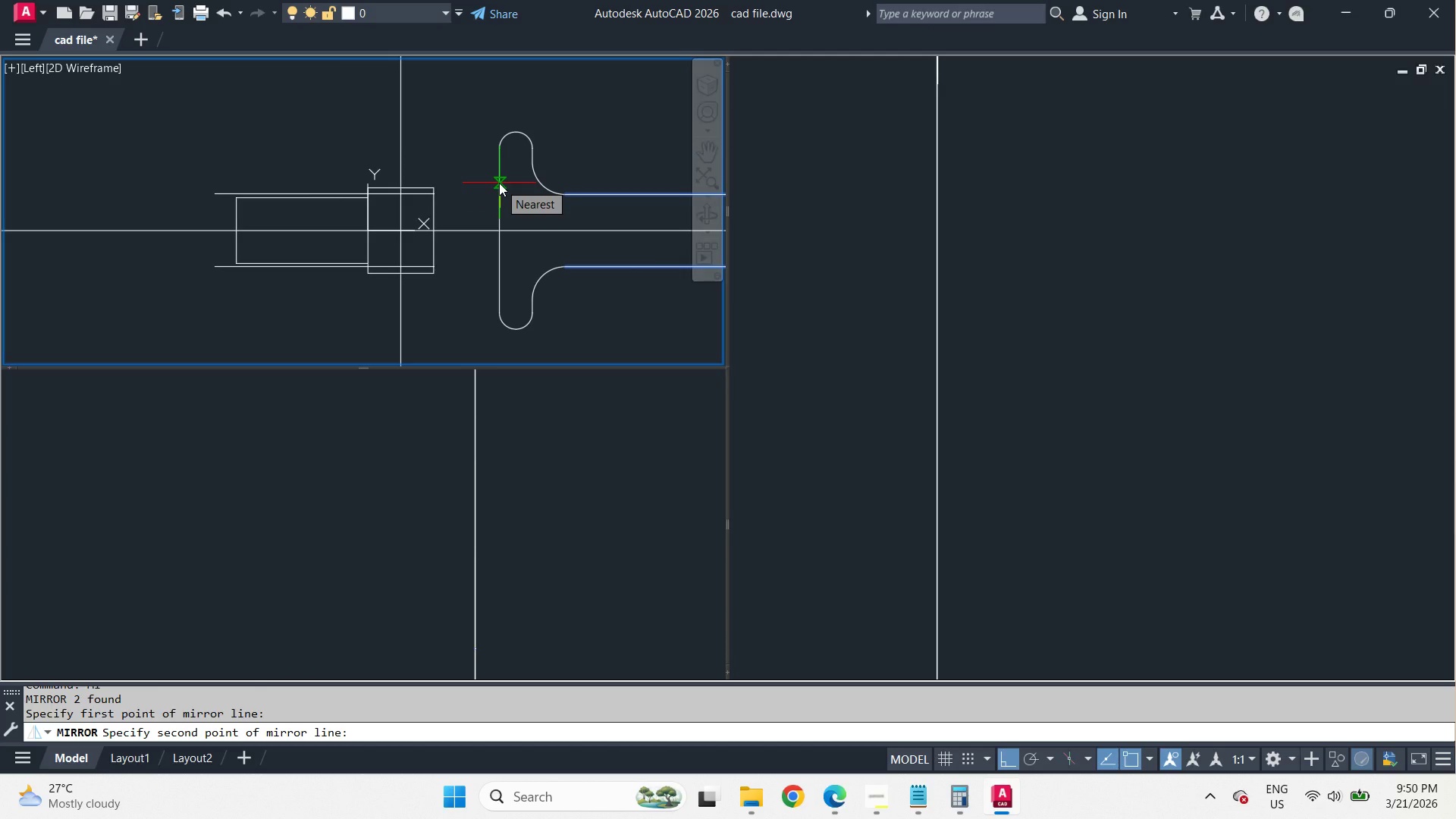 
wait(8.0)
 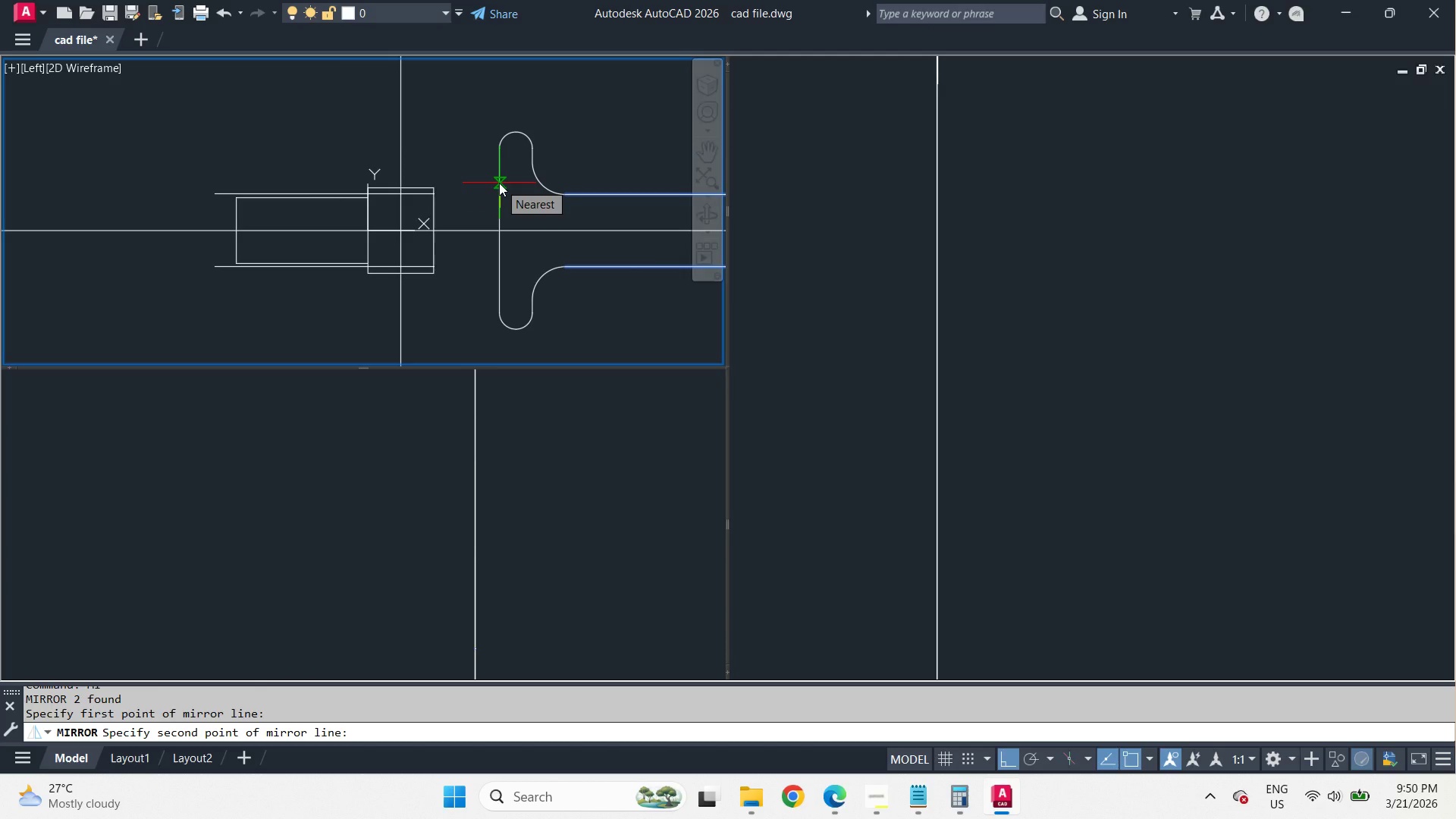 
key(Escape)
 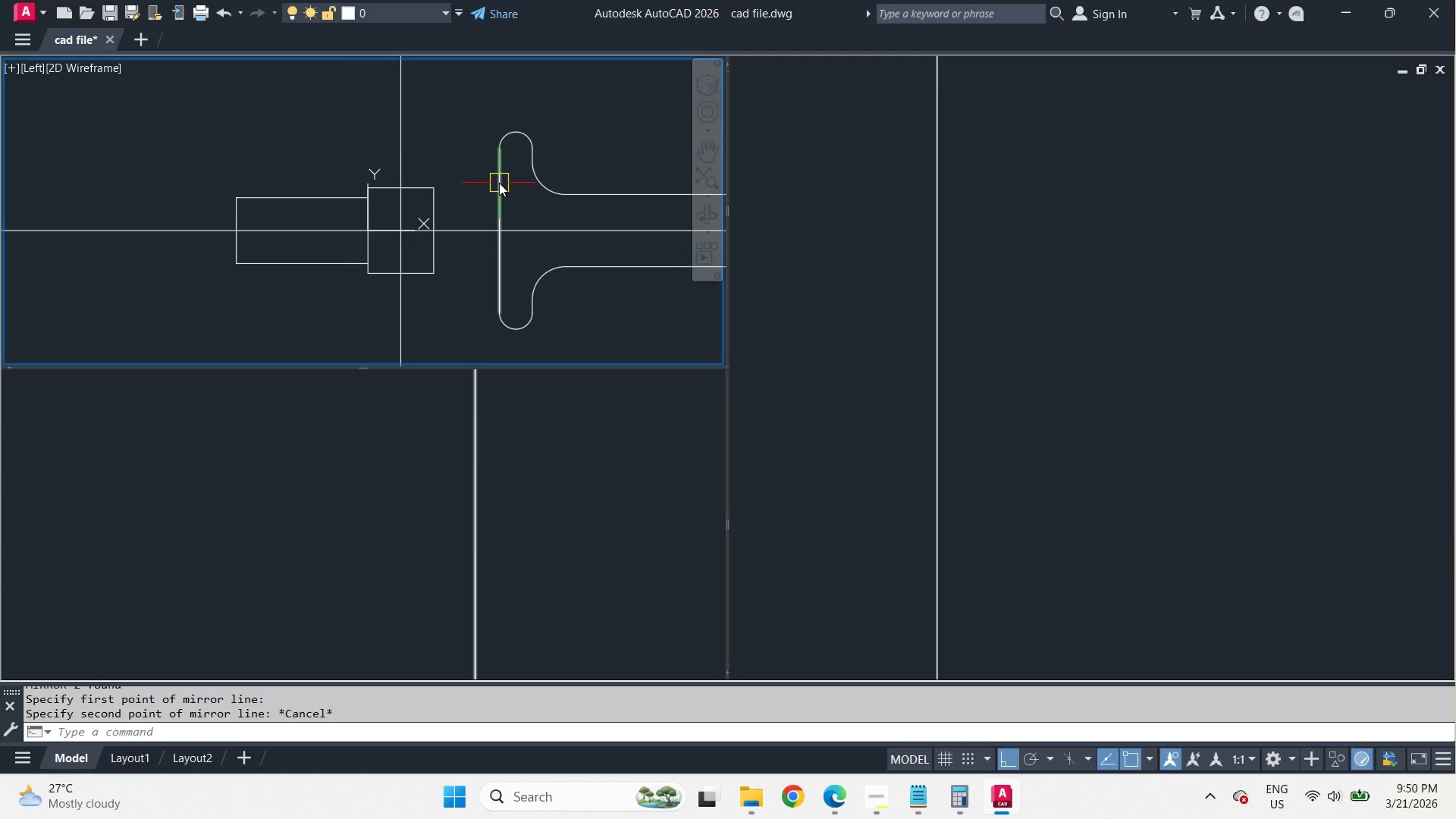 
key(O)
 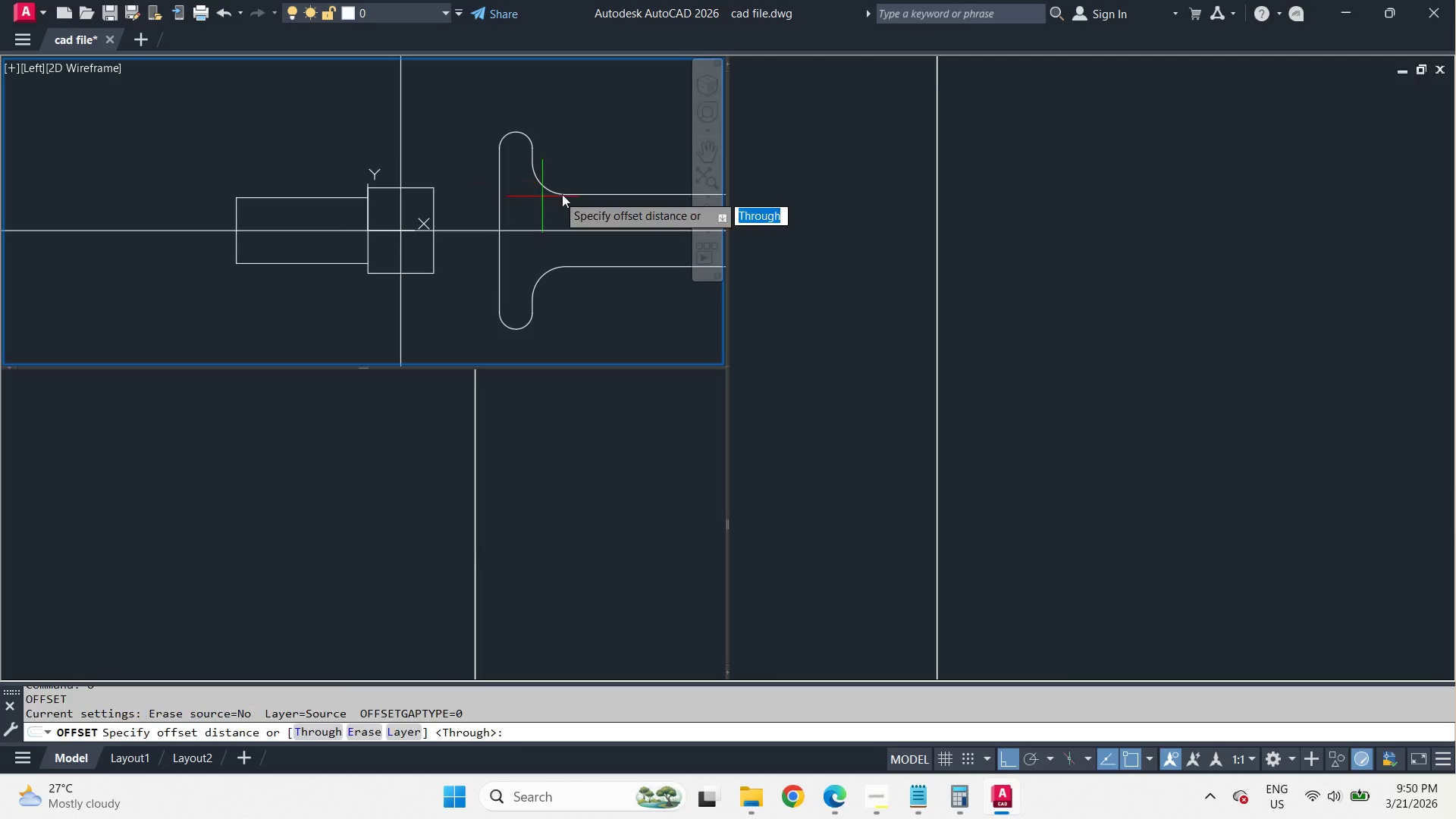 
key(Space)
 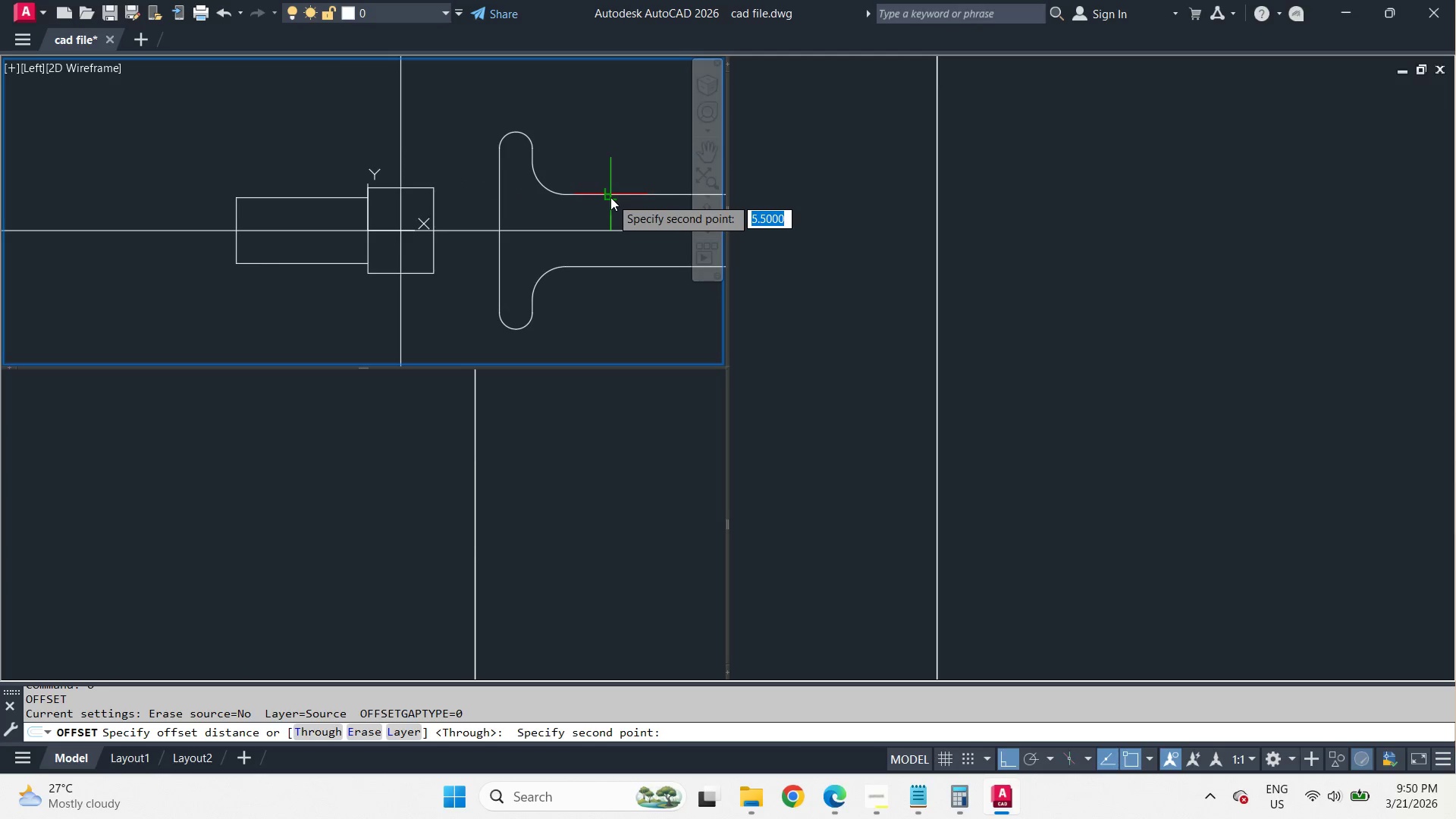 
left_click([610, 197])
 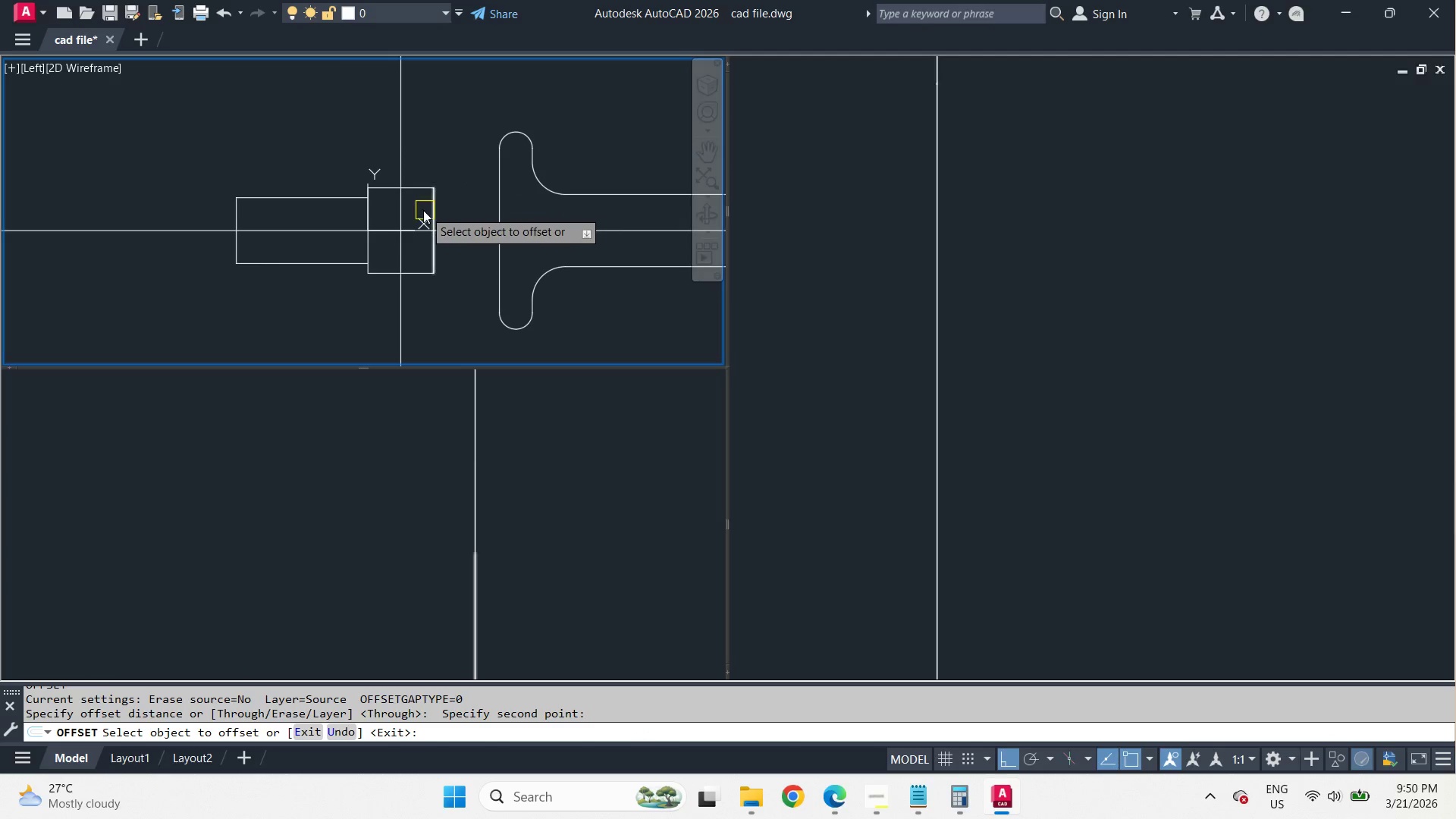 
scroll: coordinate [423, 210], scroll_direction: up, amount: 2.0
 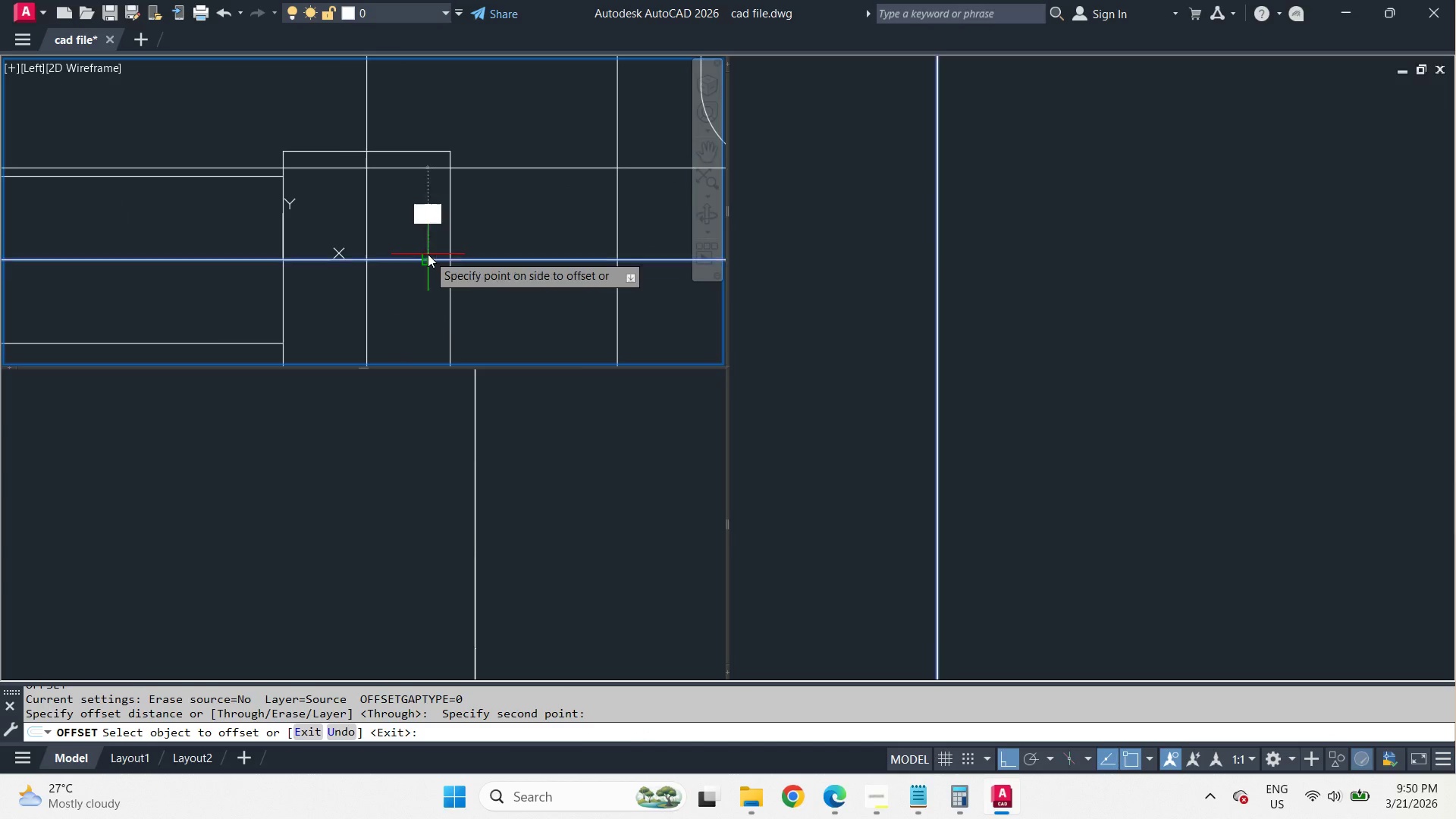 
double_click([427, 215])
 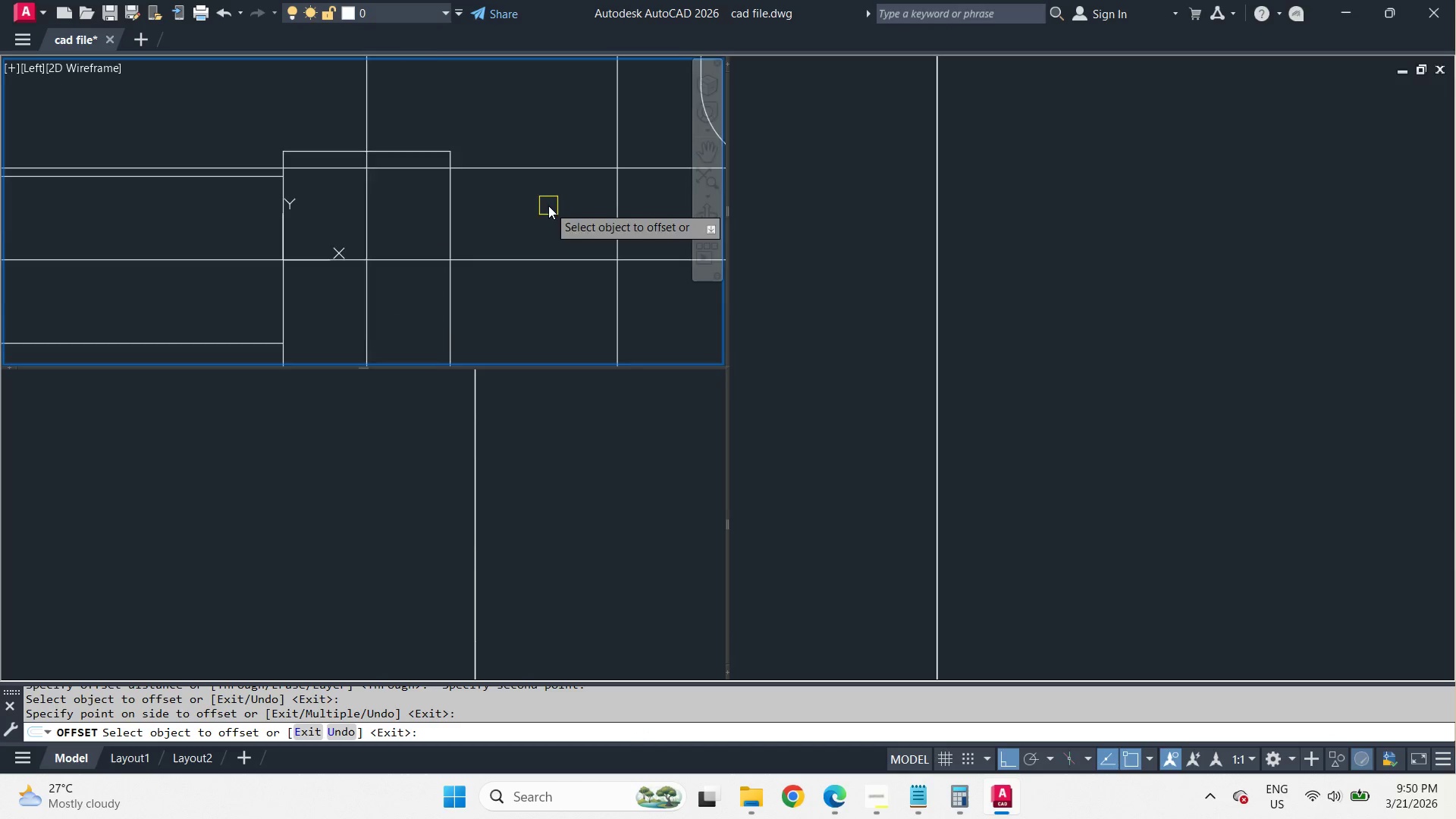 
scroll: coordinate [548, 206], scroll_direction: down, amount: 1.0
 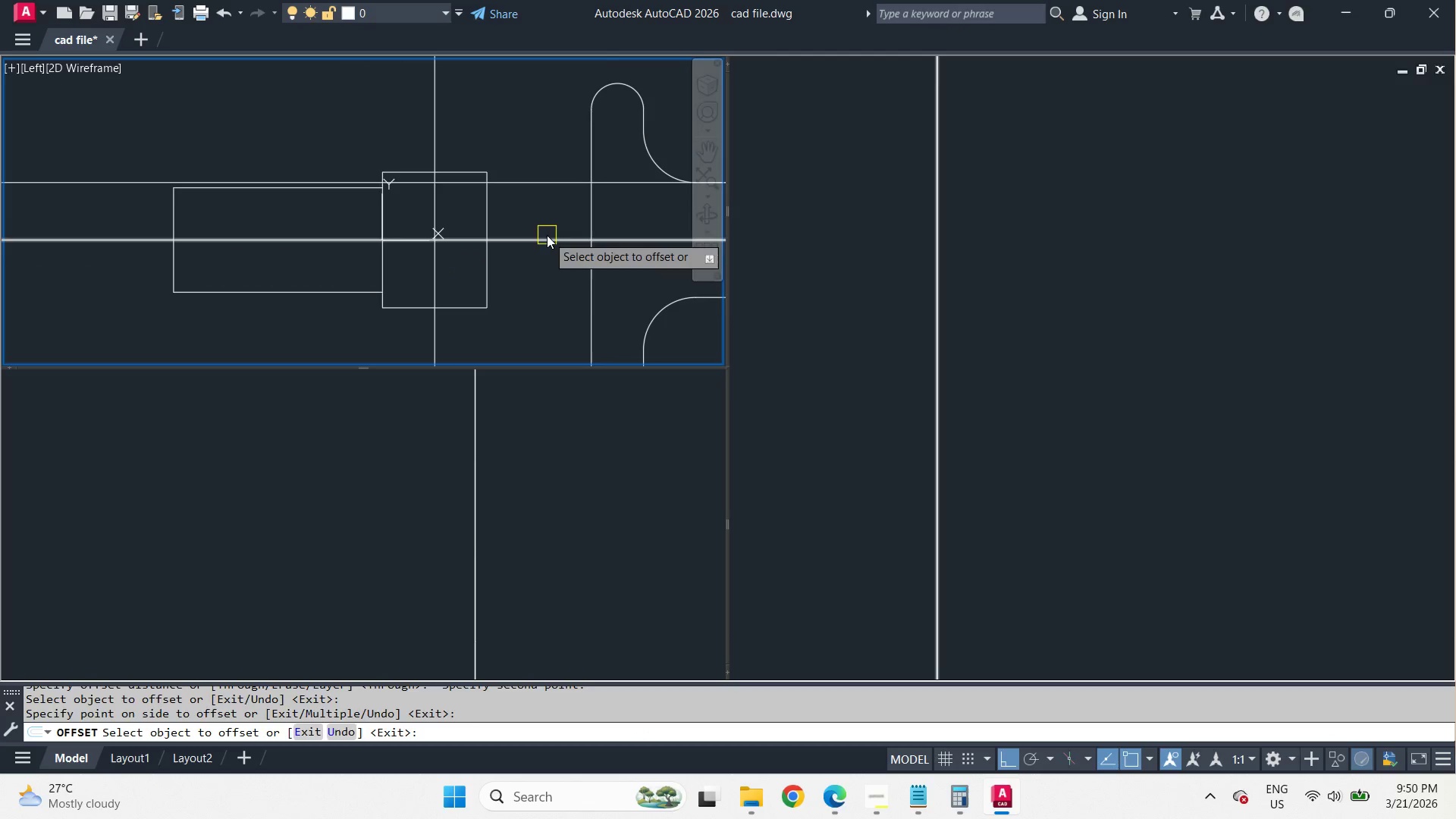 
left_click_drag(start_coordinate=[547, 235], to_coordinate=[547, 261])
 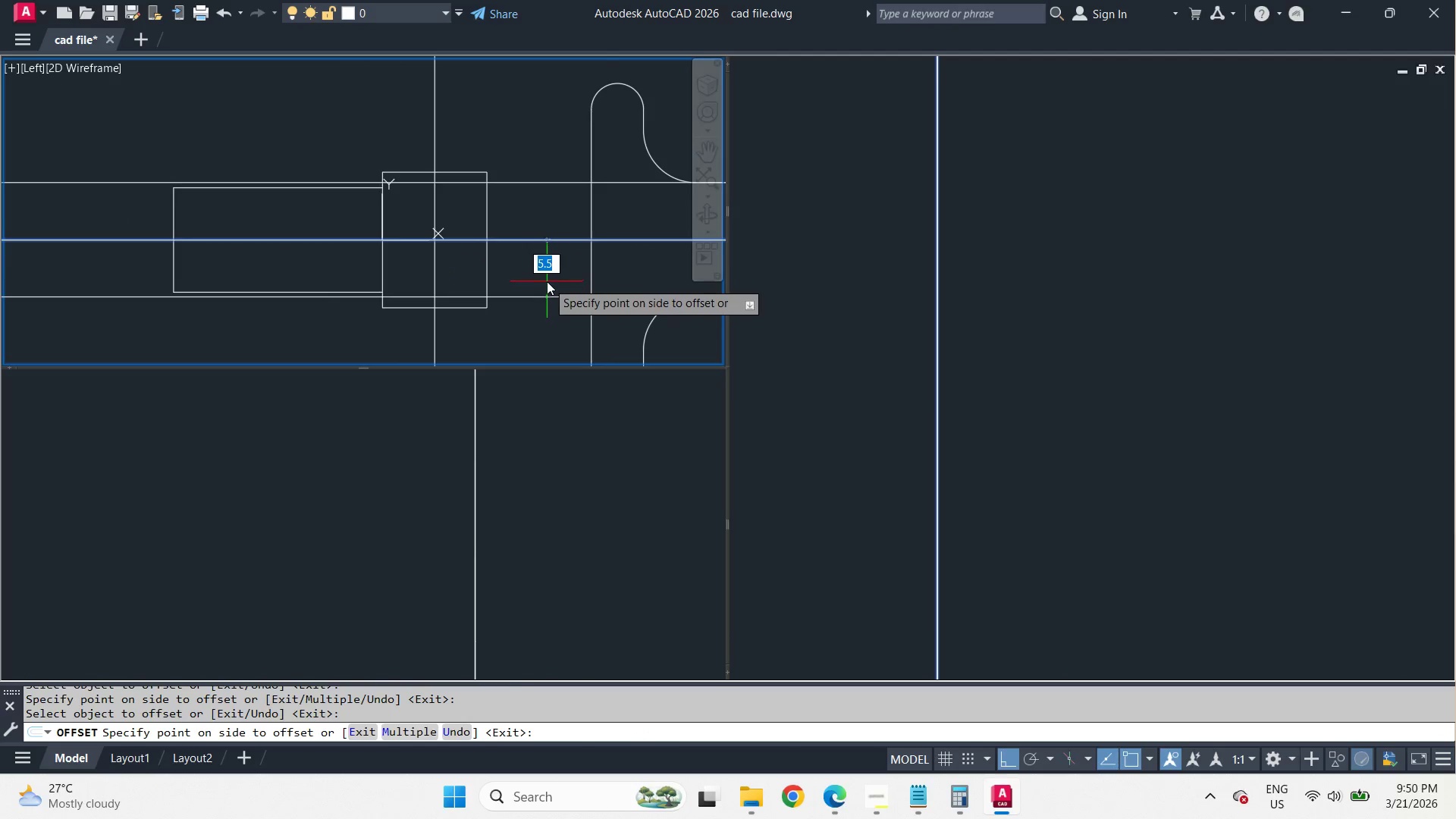 
left_click_drag(start_coordinate=[547, 281], to_coordinate=[547, 288])
 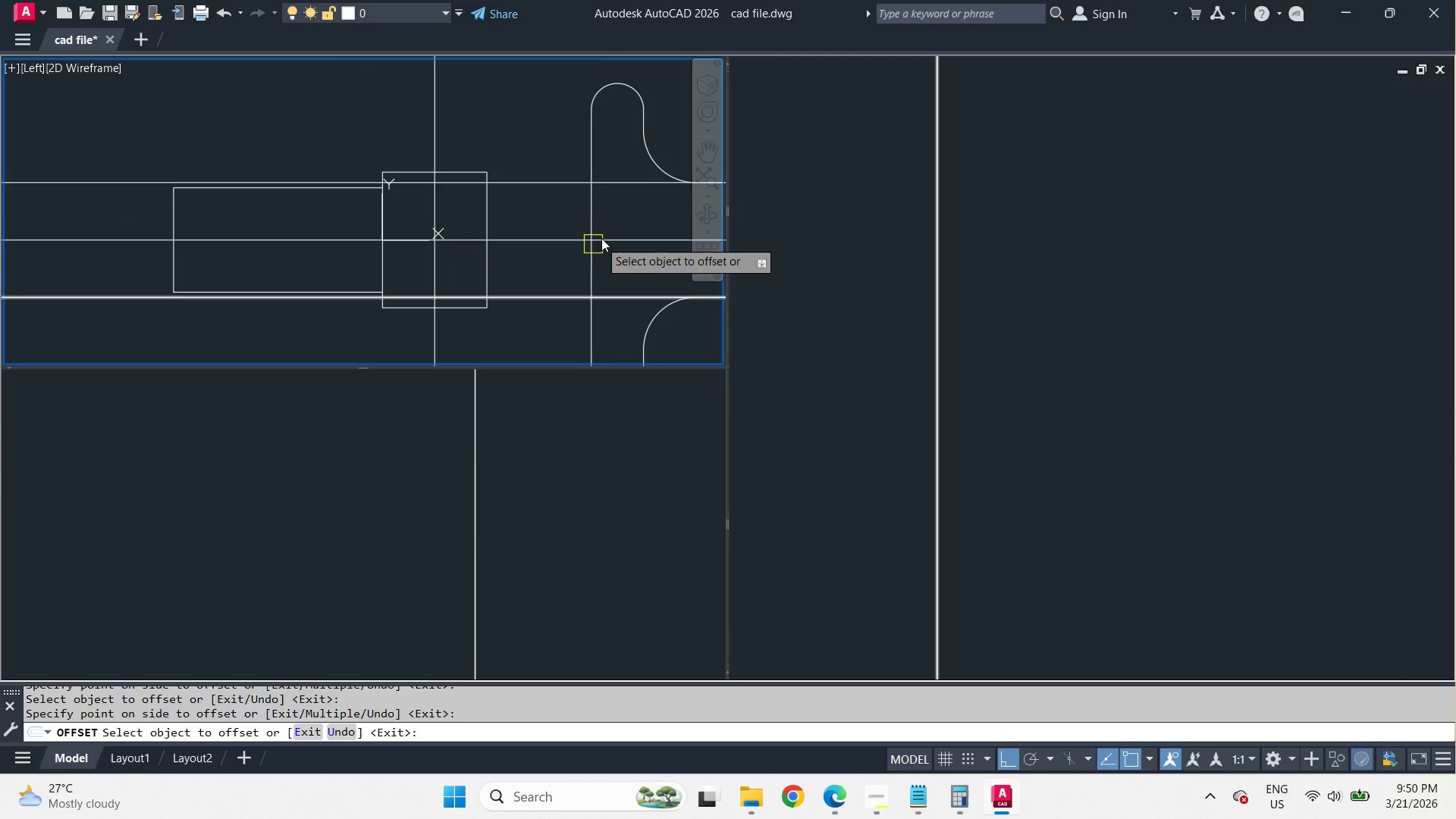 
key(Space)
 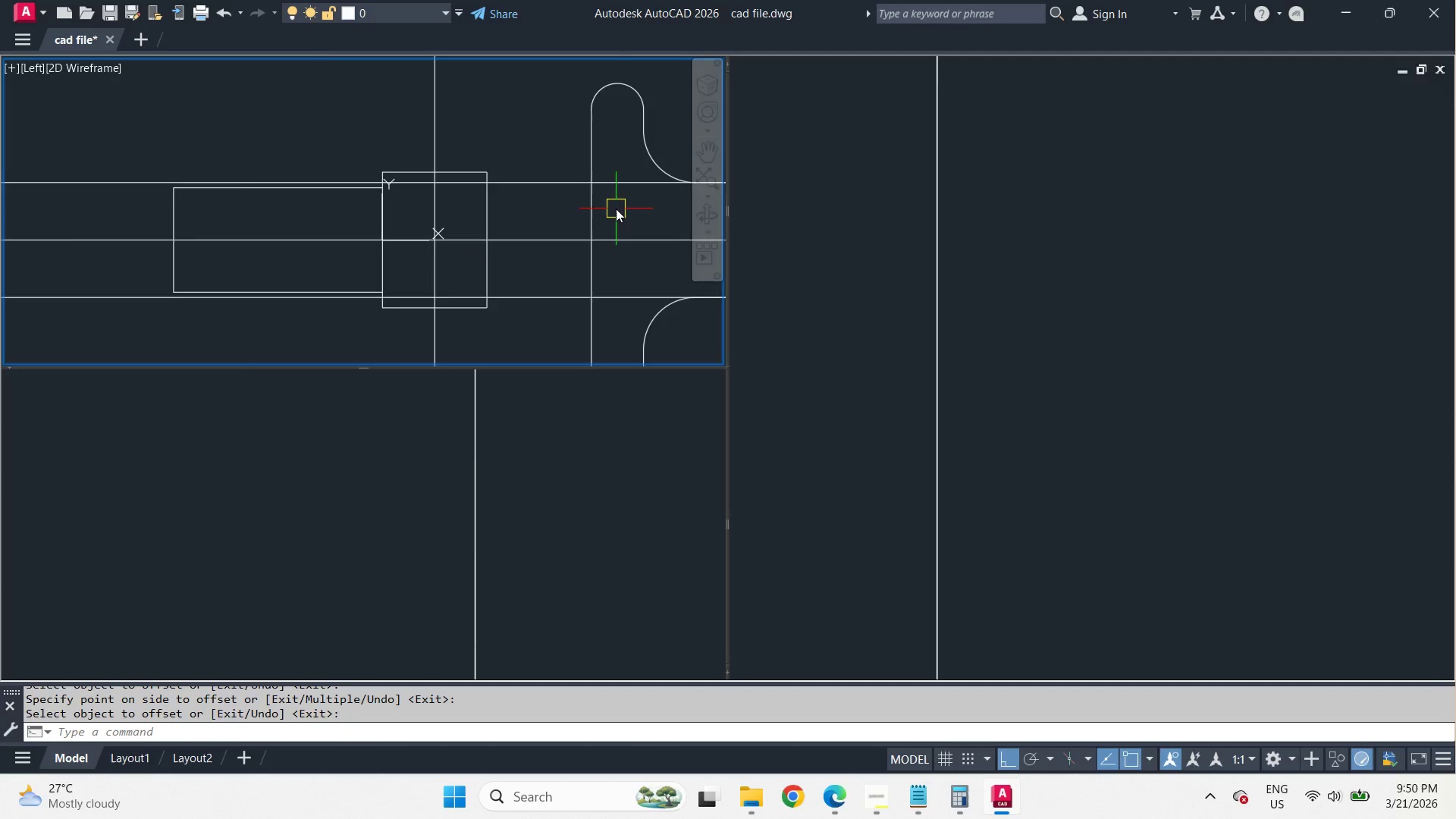 
scroll: coordinate [617, 202], scroll_direction: up, amount: 1.0
 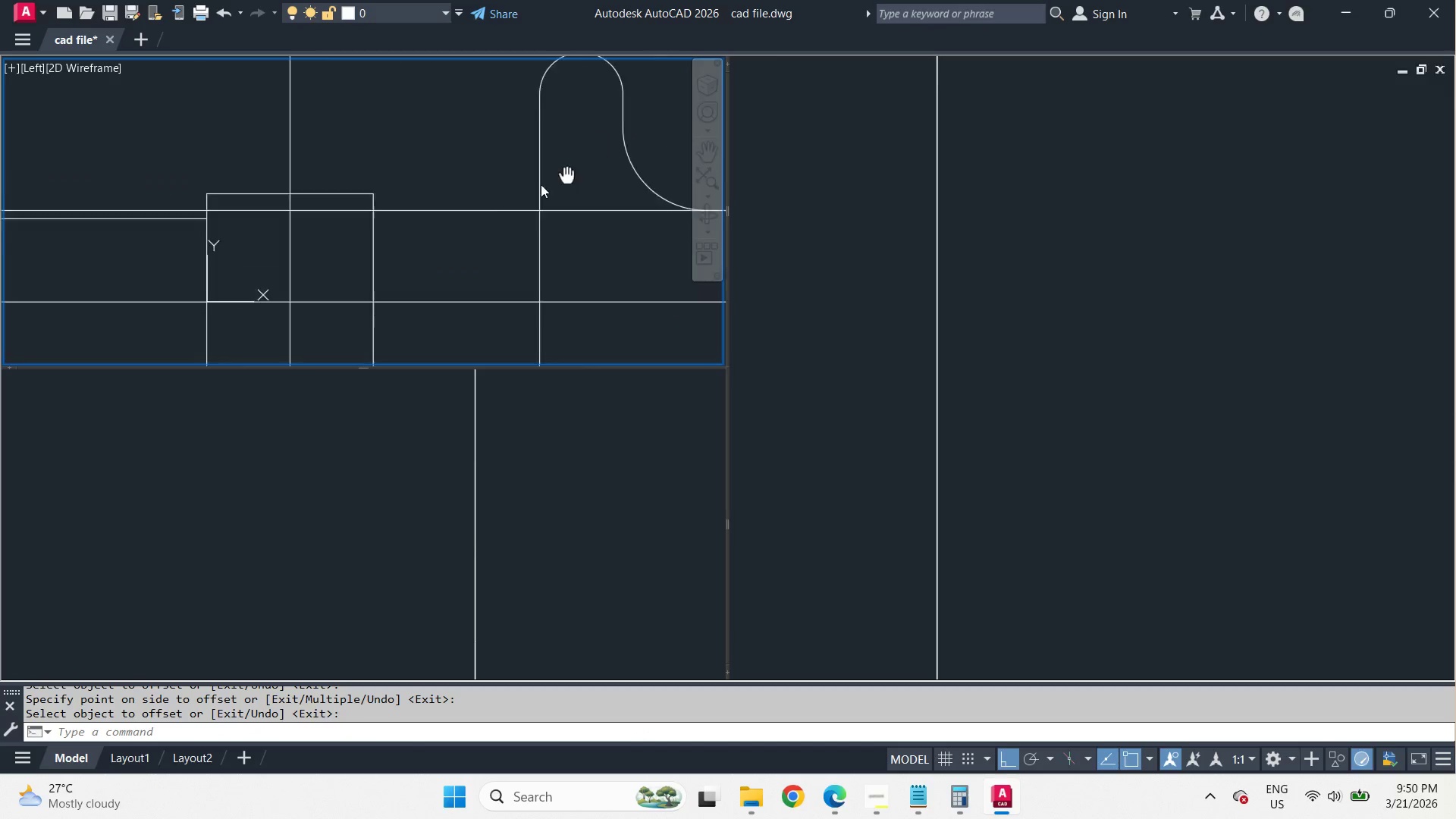 
key(F)
 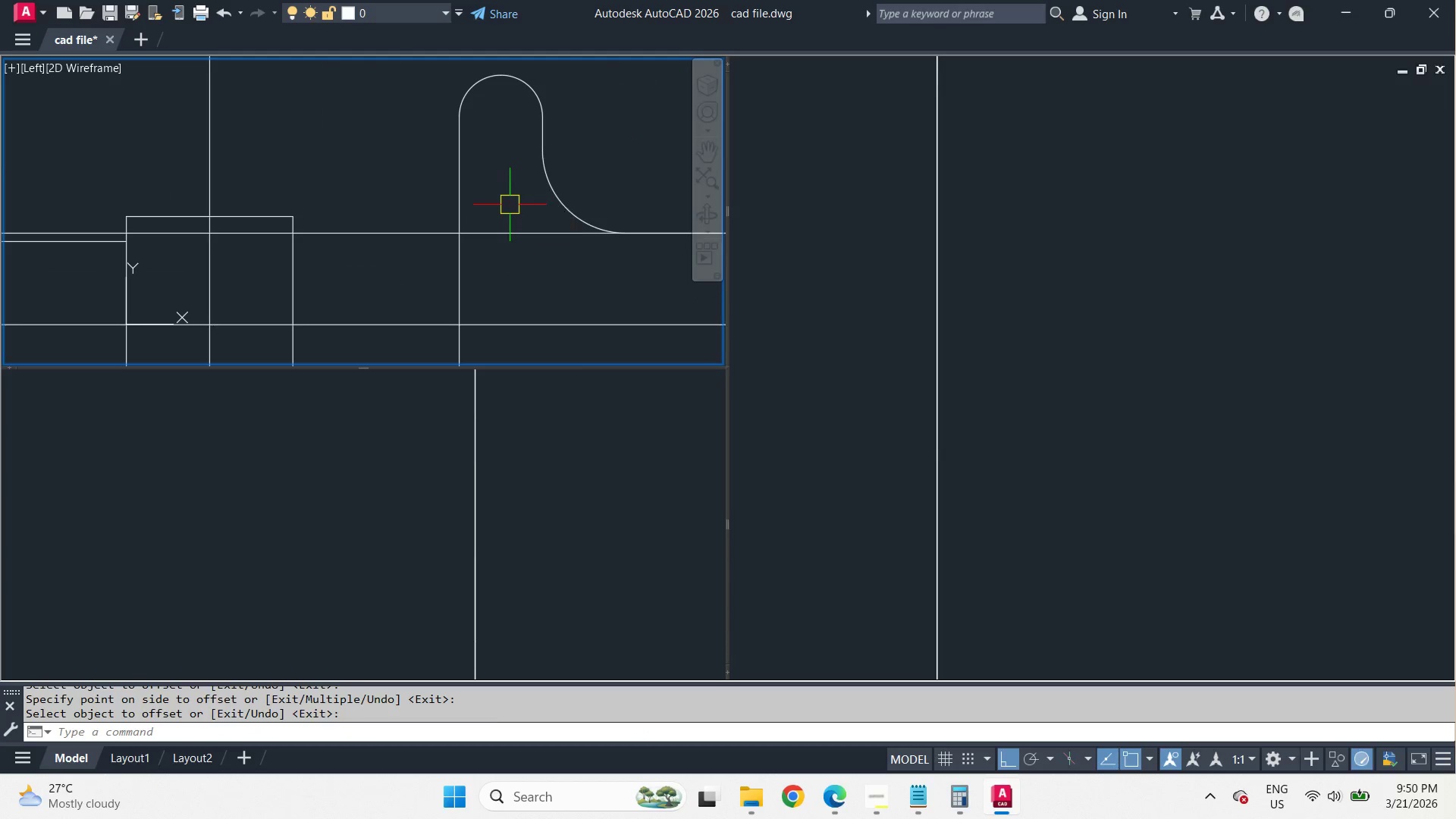 
key(Space)
 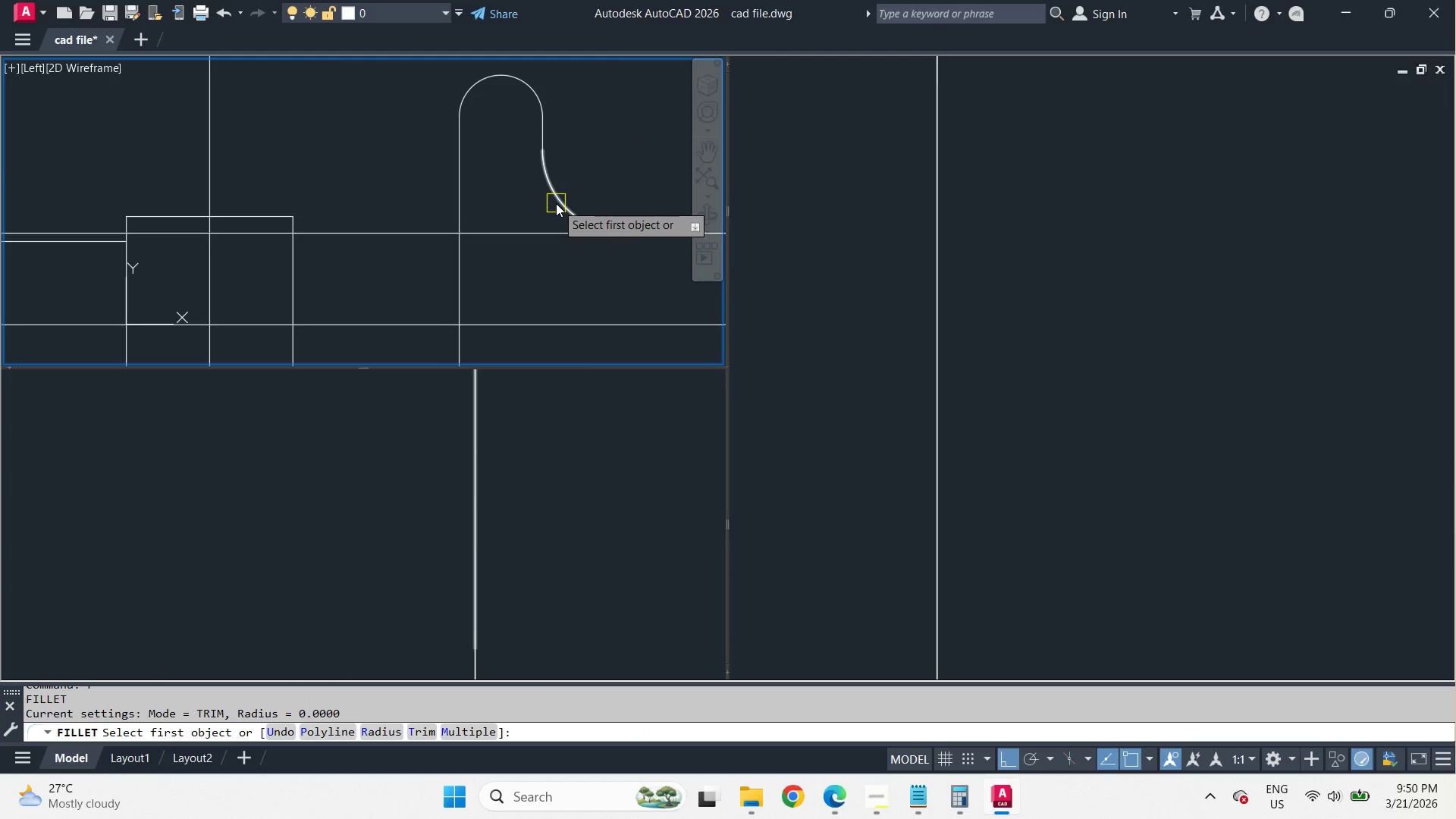 
key(R)
 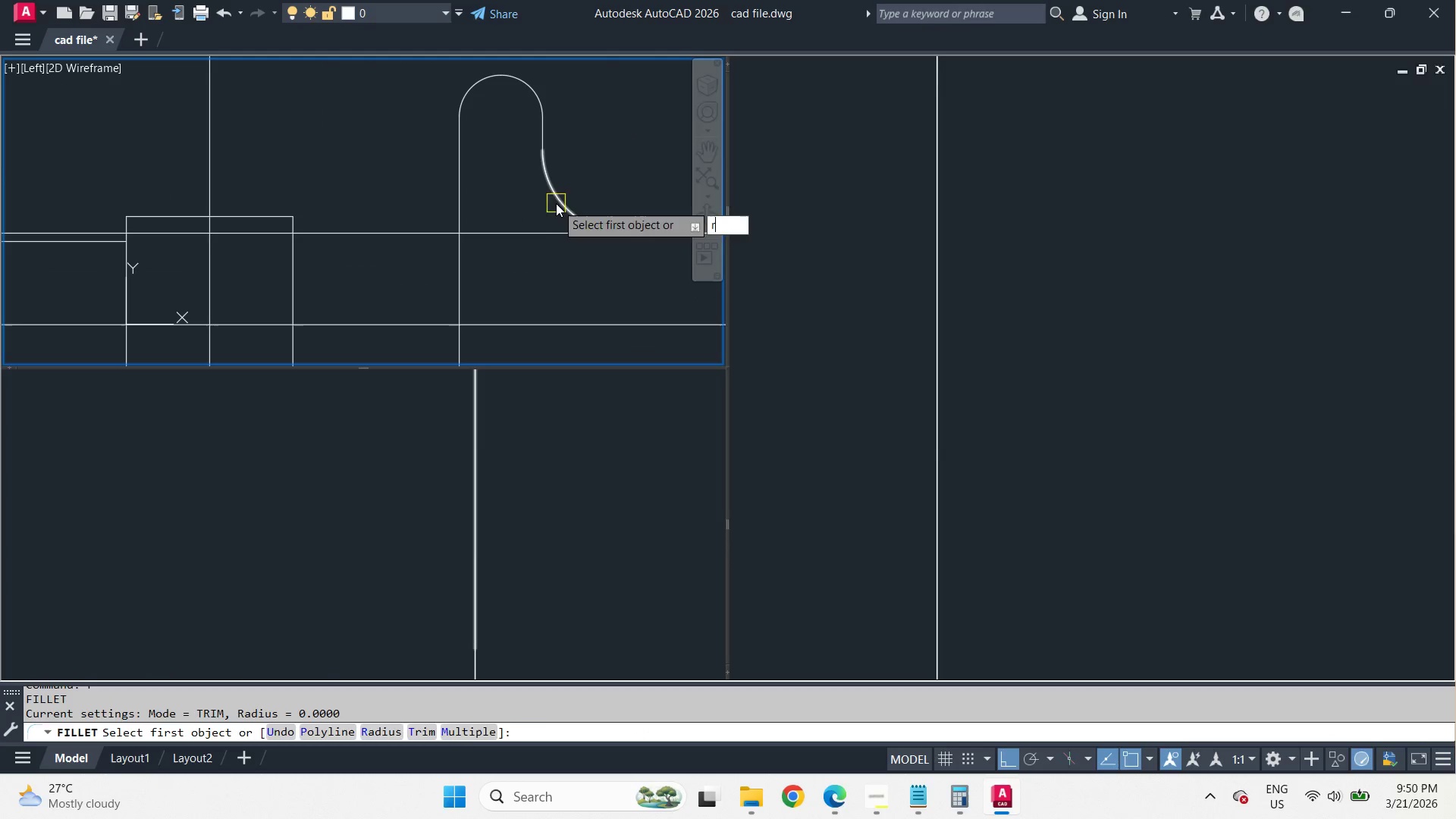 
key(Space)
 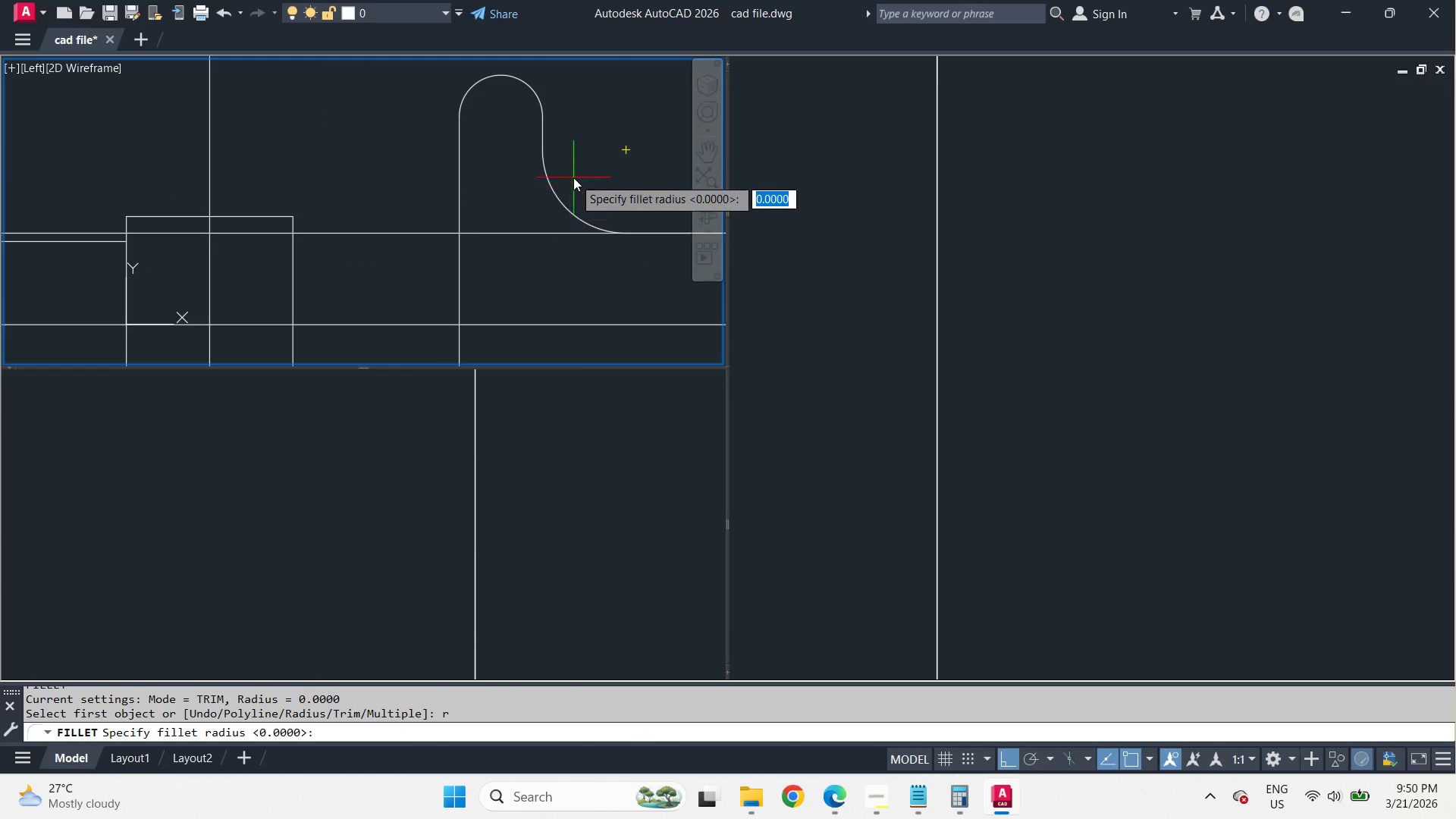 
key(Escape)
 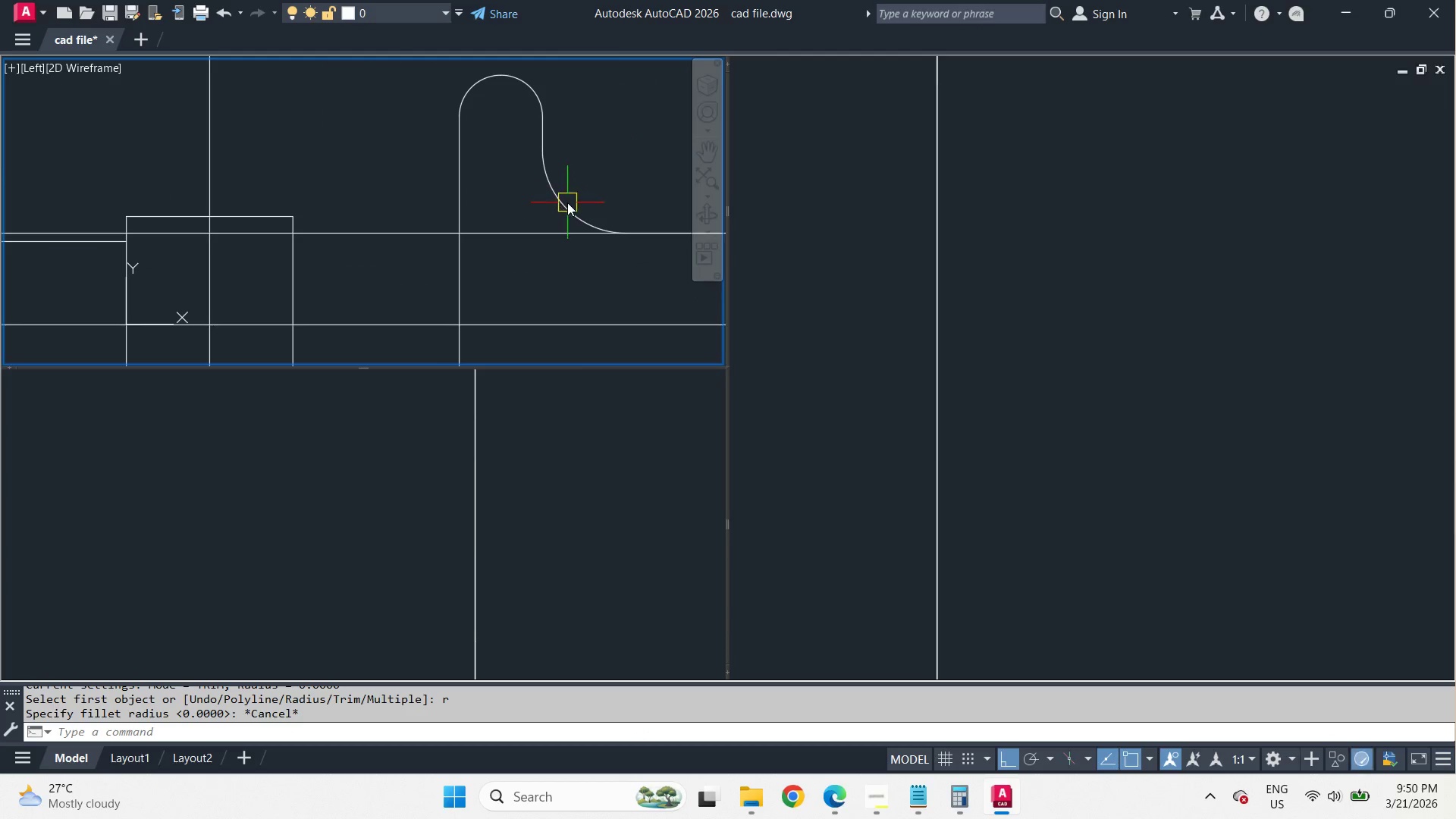 
left_click([567, 202])
 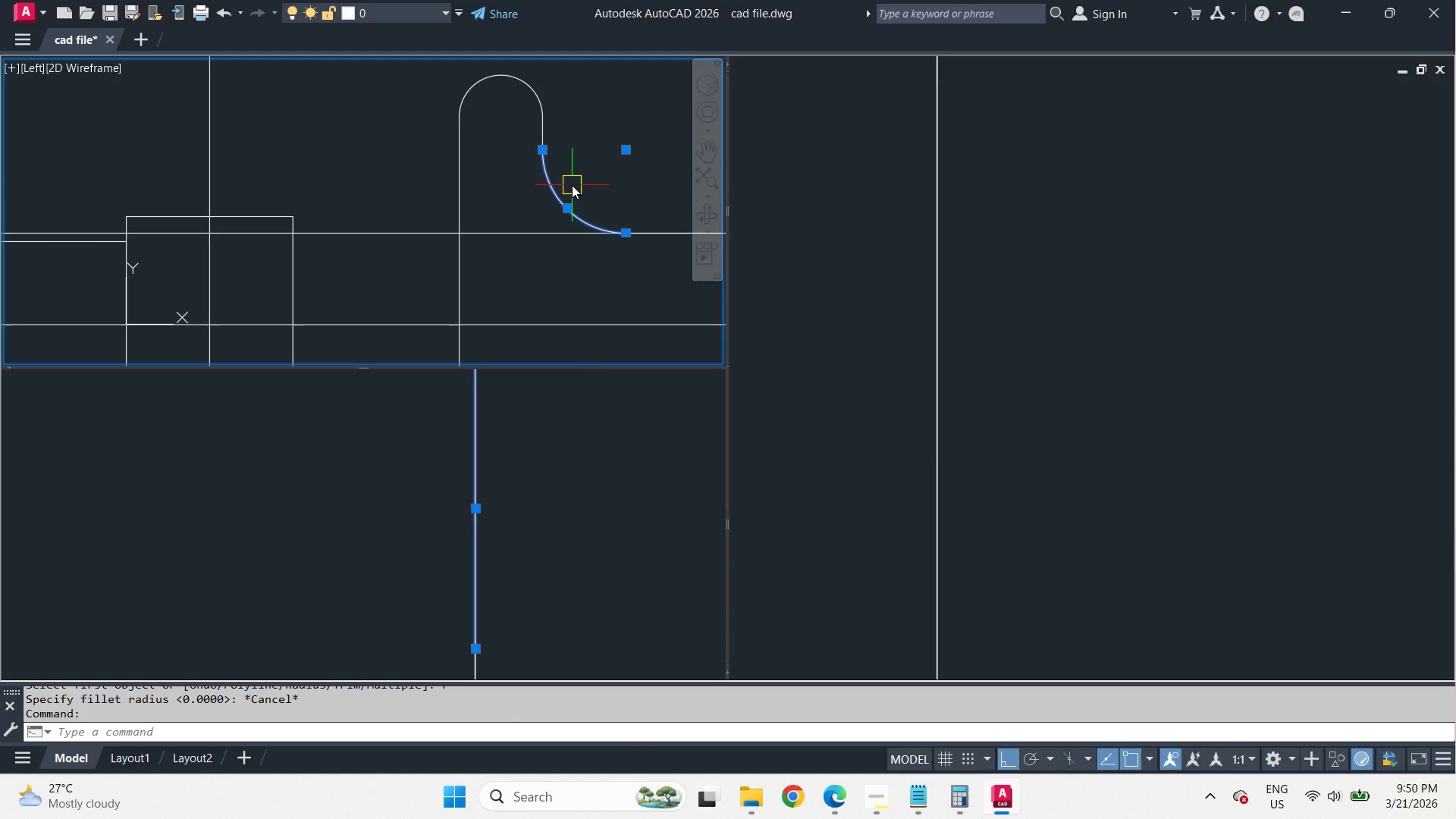 
key(E)
 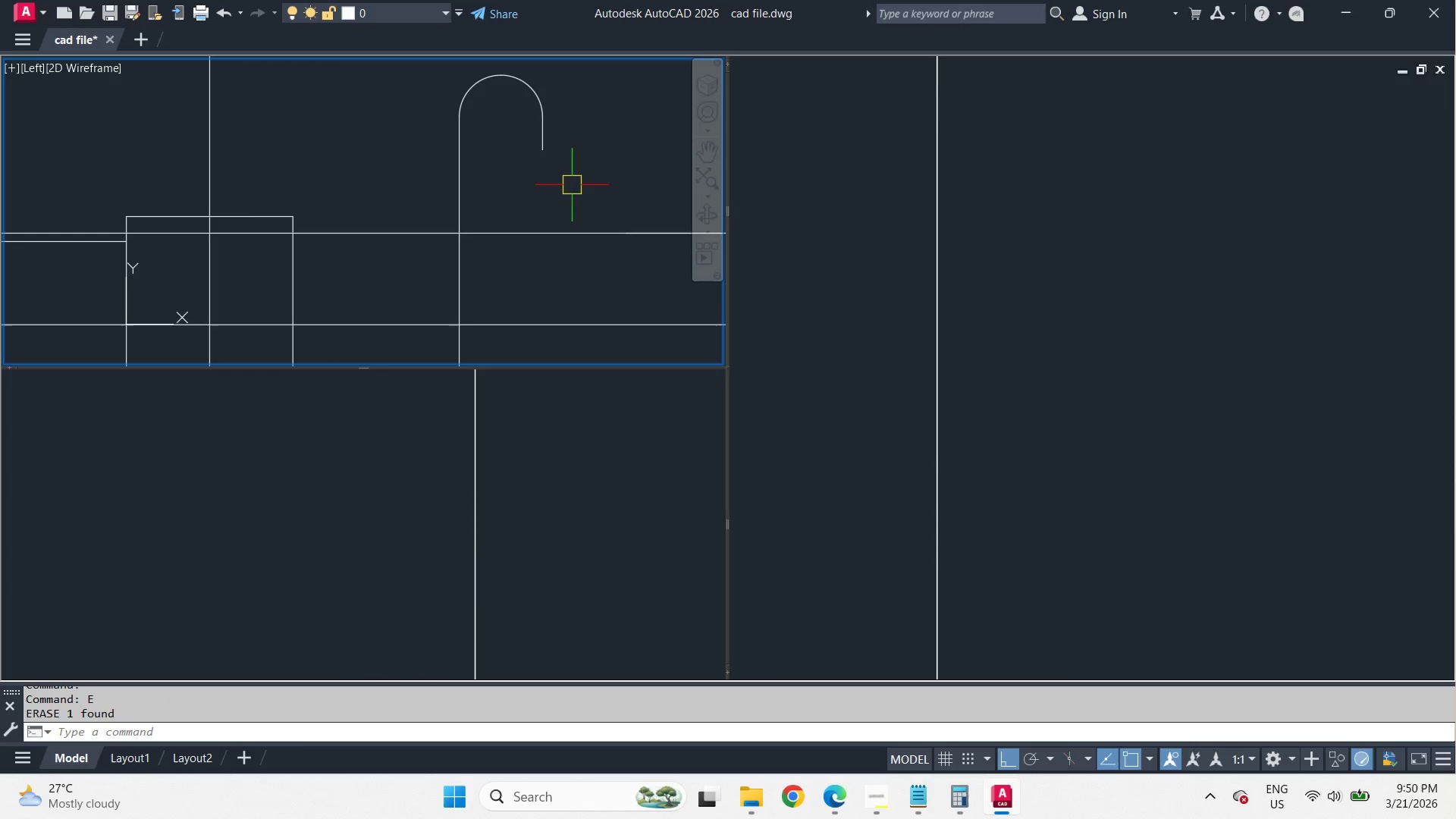 
key(Space)
 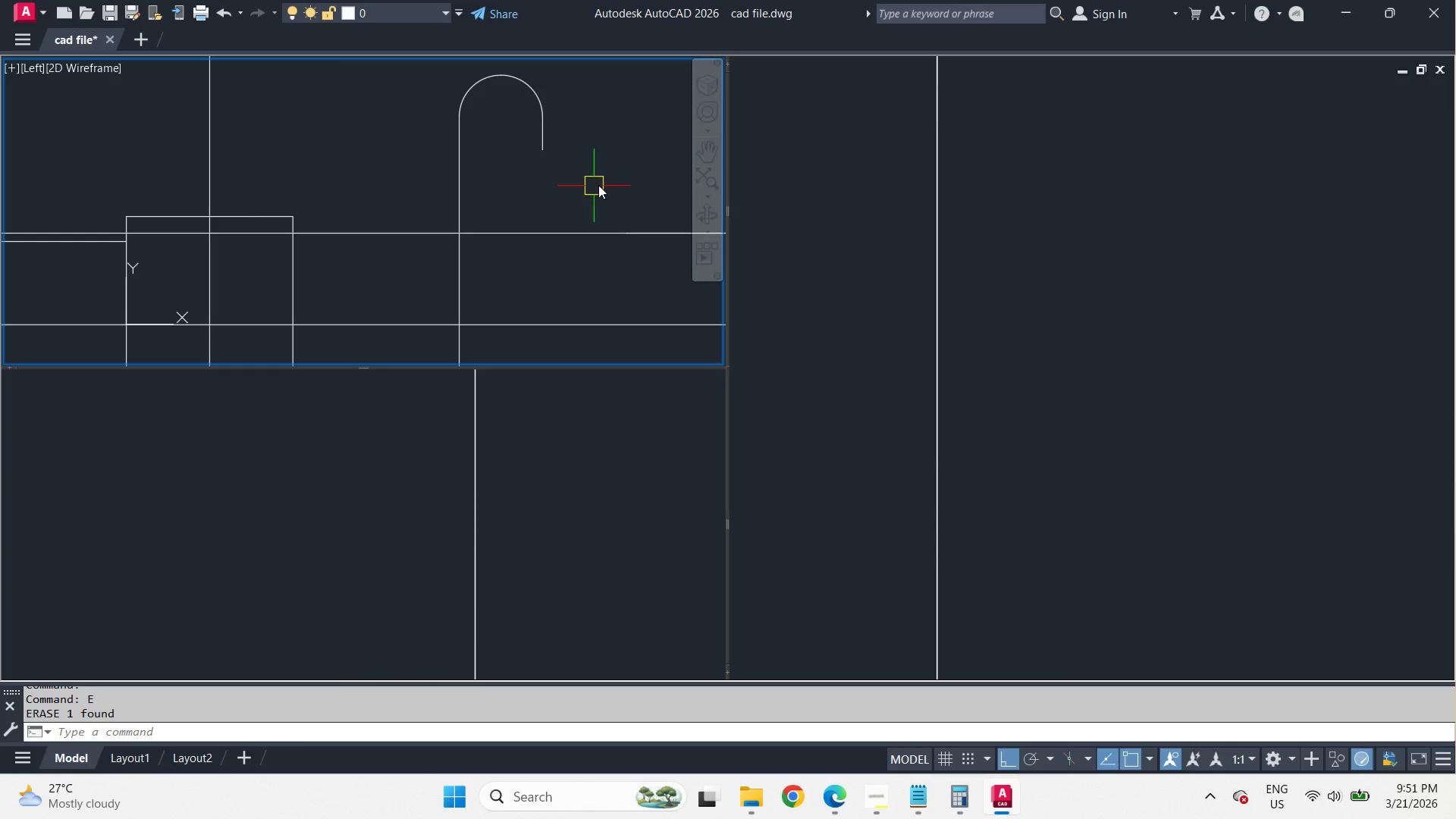 
key(F)
 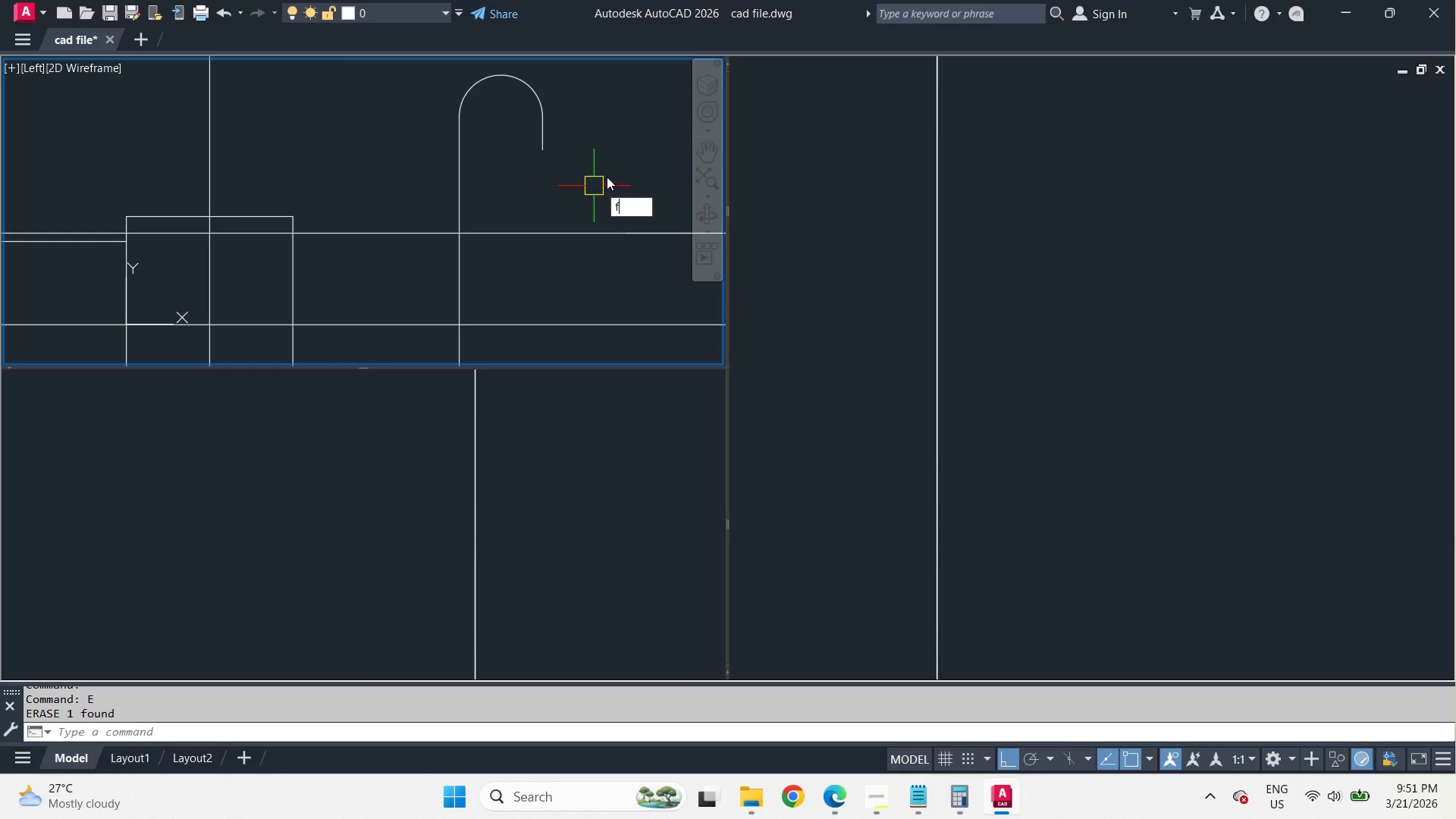 
key(Space)
 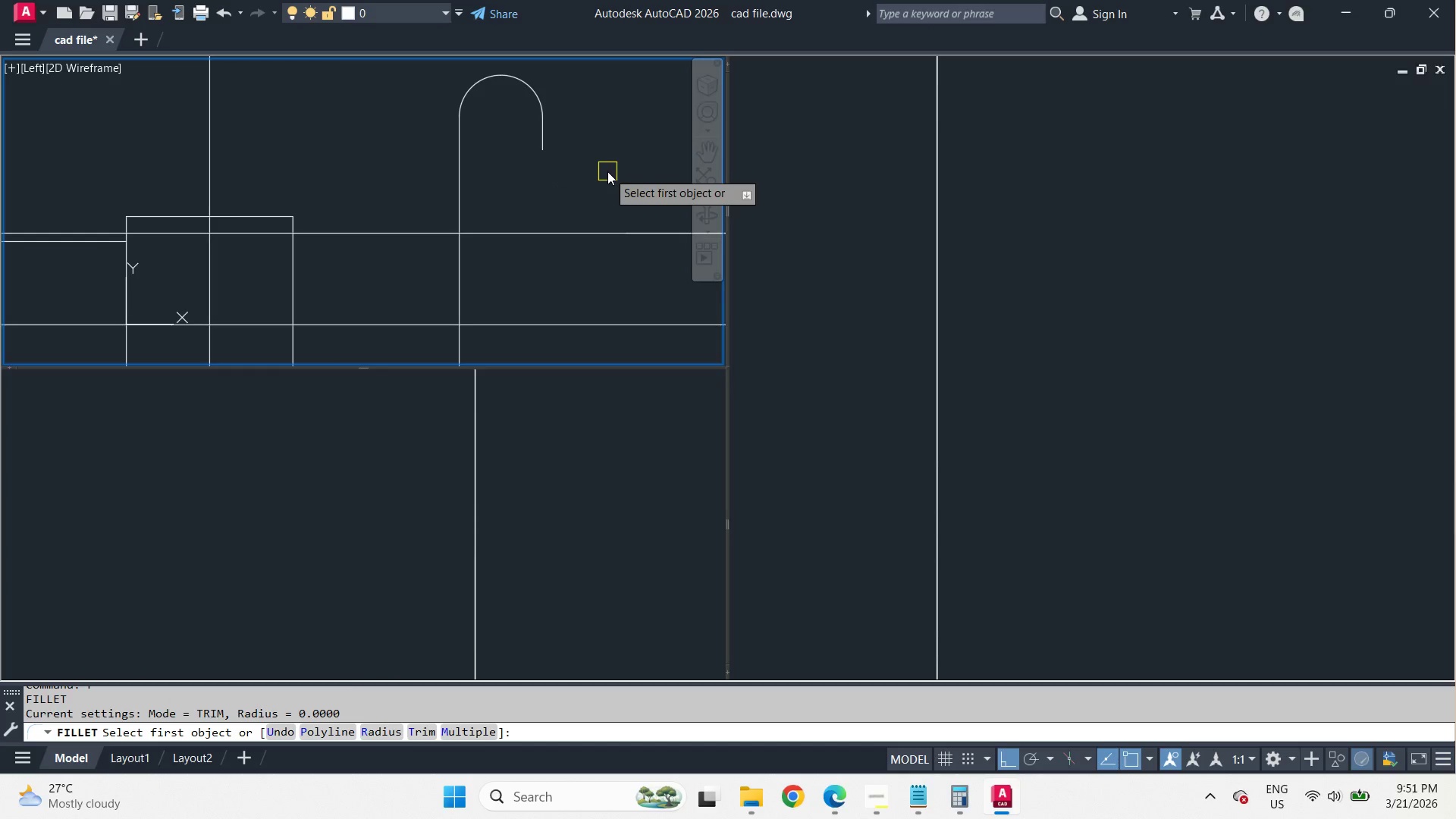 
key(R)
 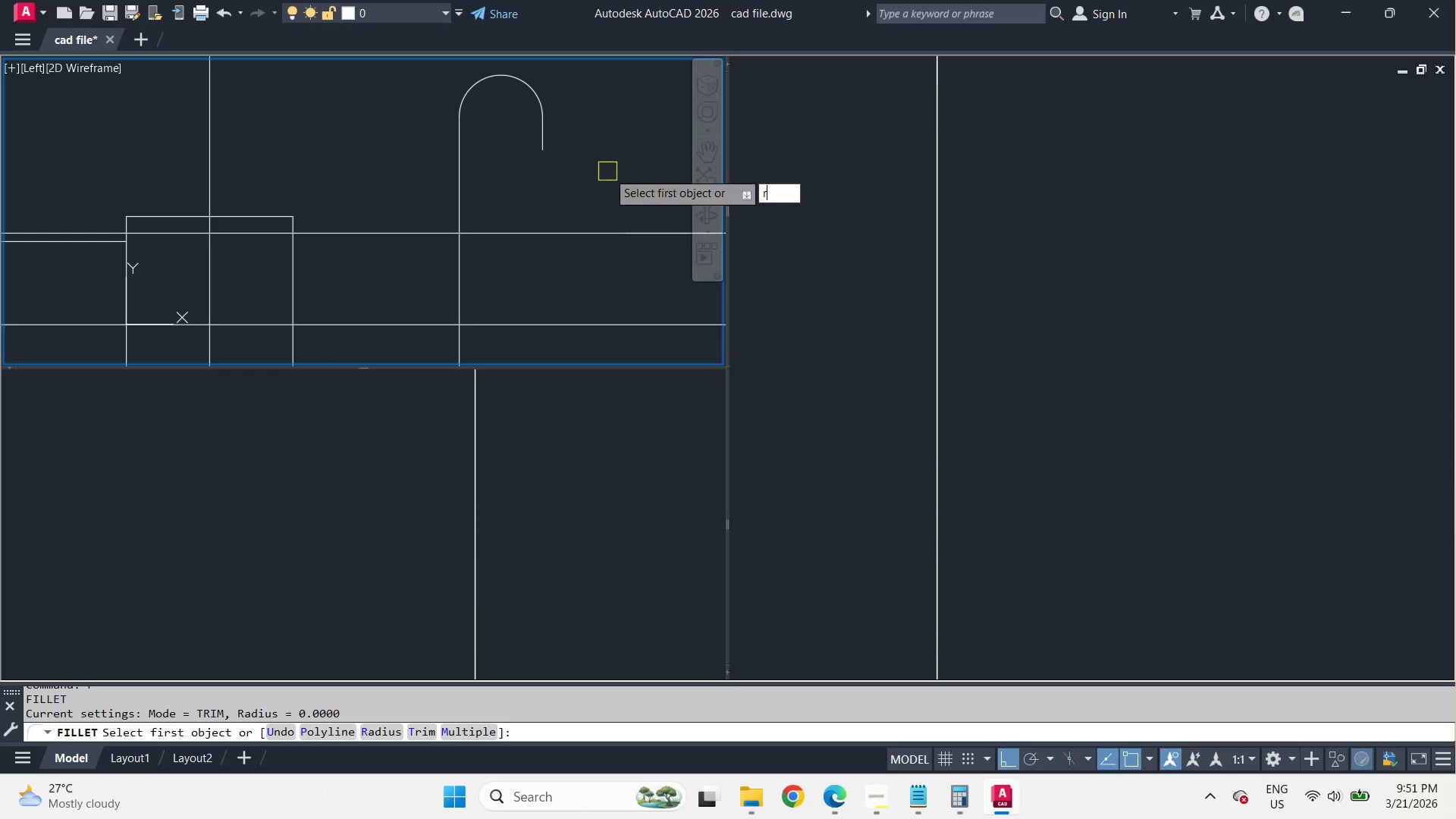 
key(Space)
 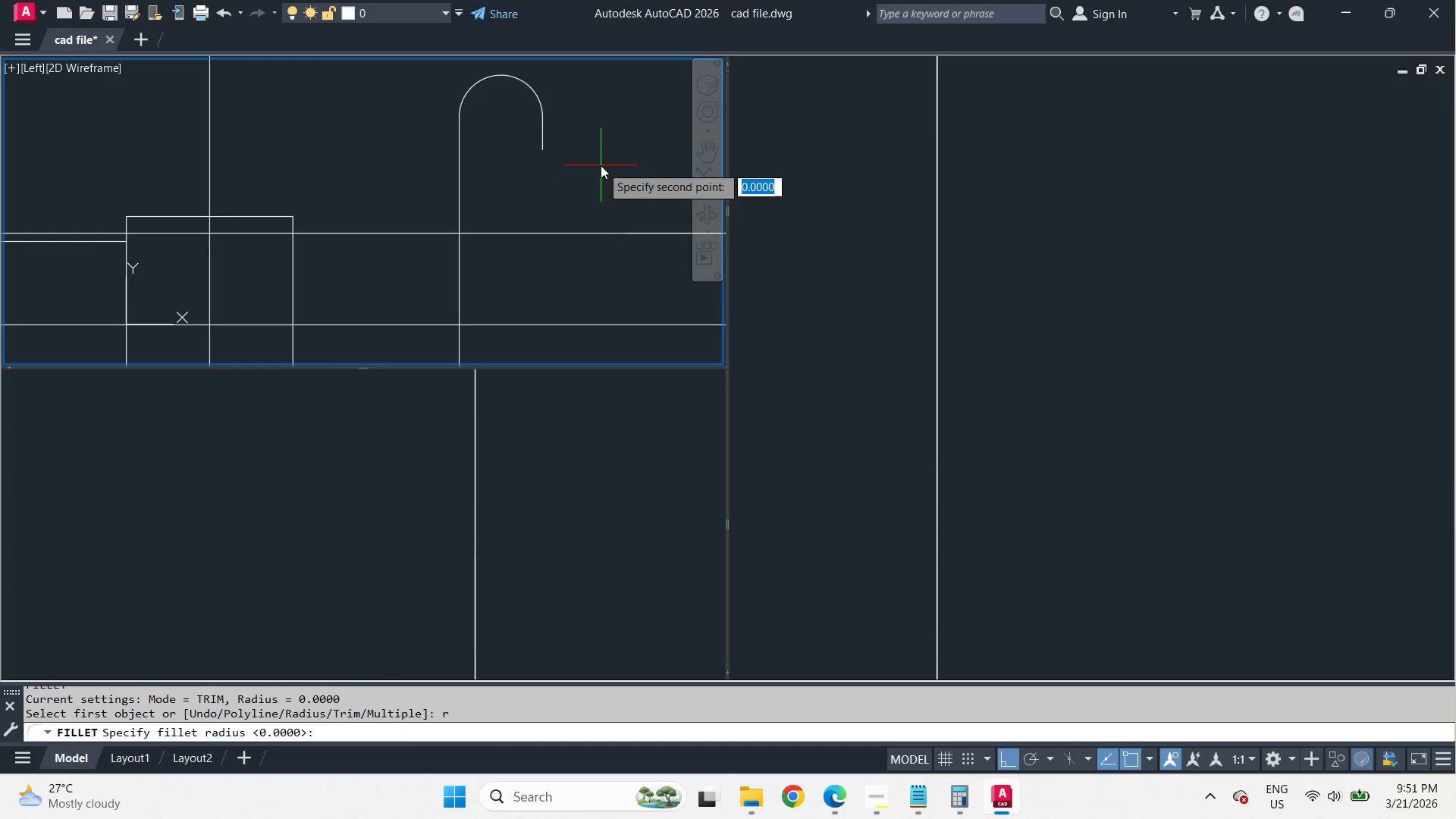 
left_click_drag(start_coordinate=[601, 165], to_coordinate=[603, 193])
 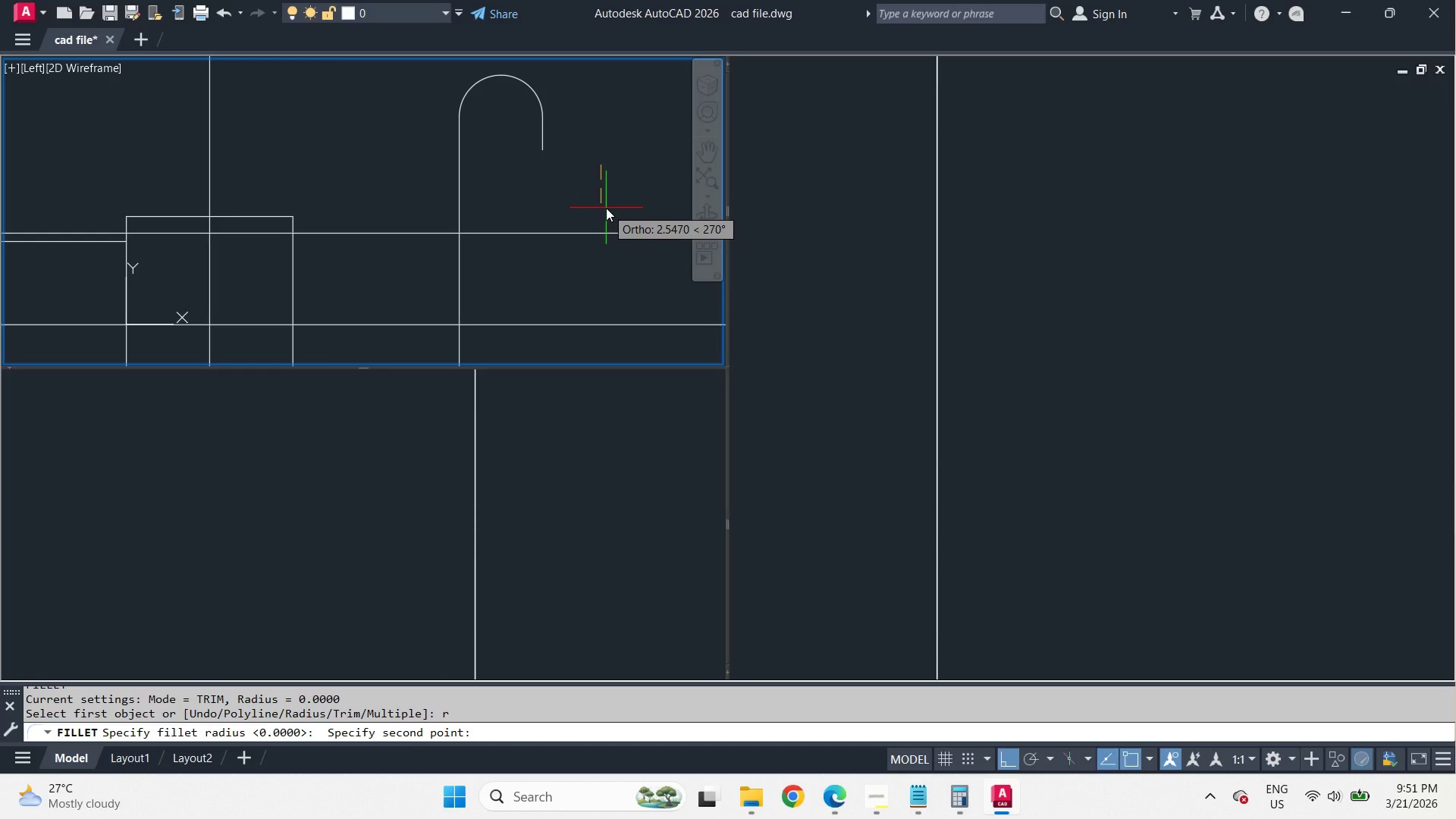 
wait(8.5)
 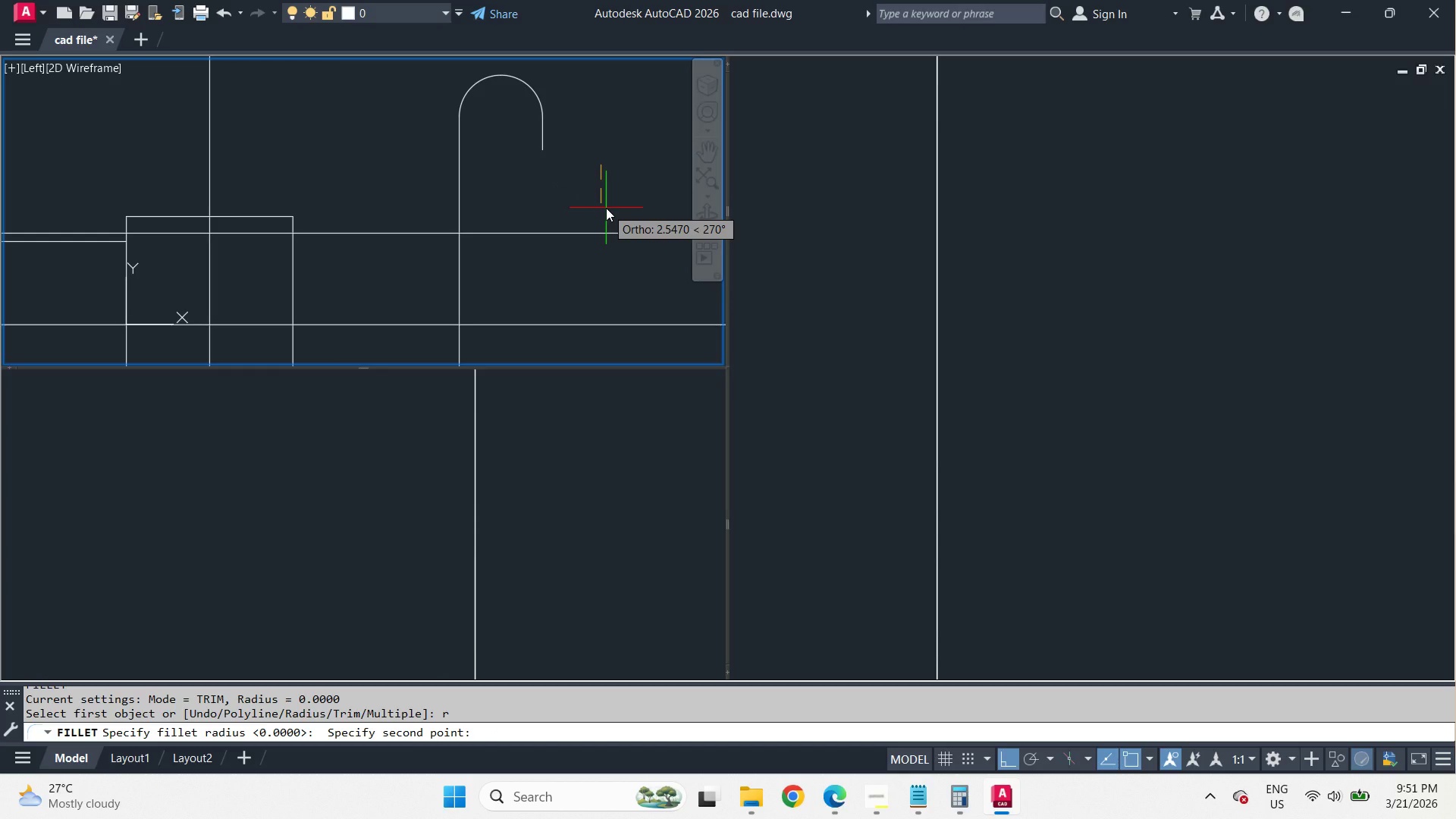 
key(Numpad2)
 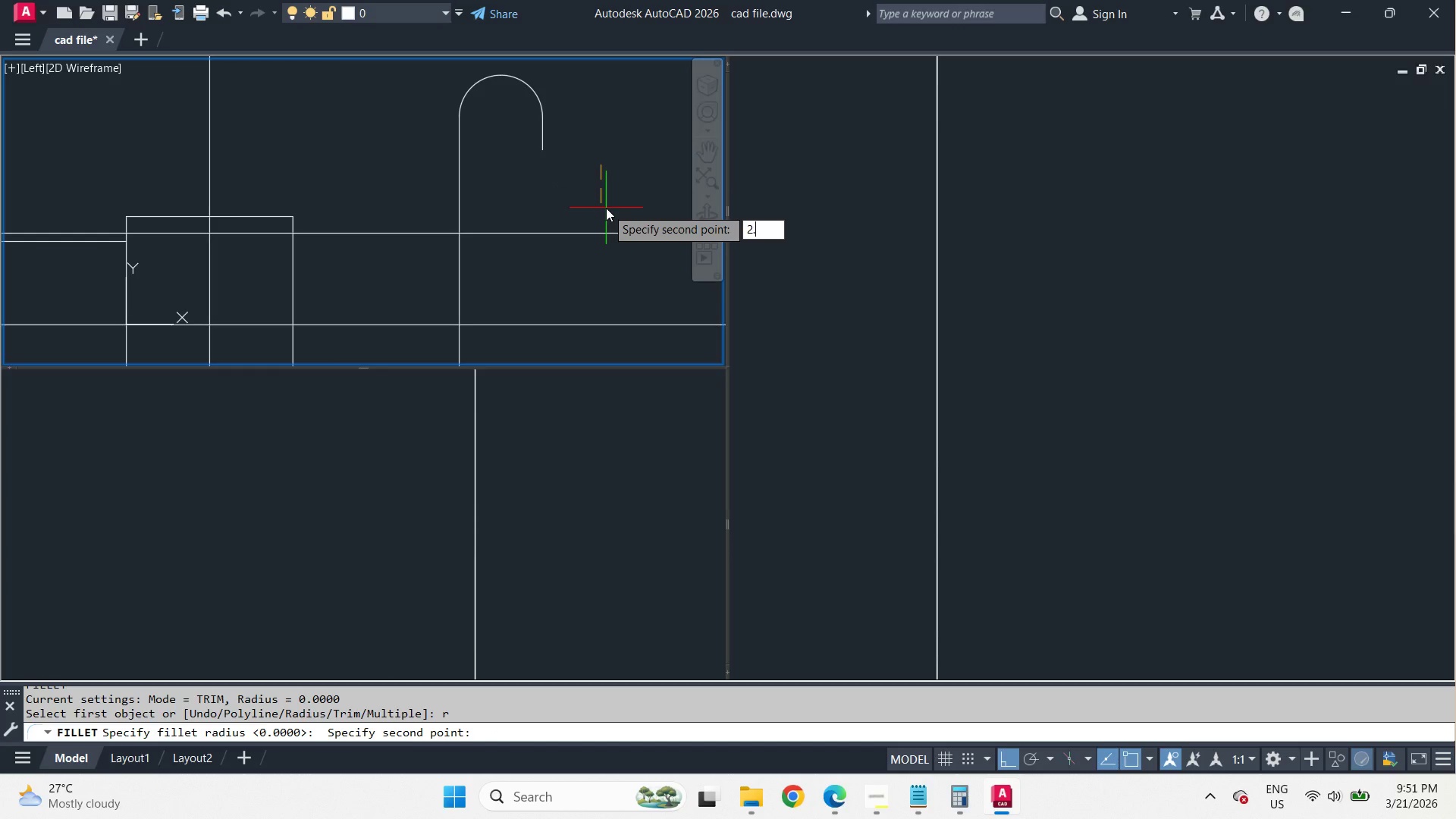 
key(NumpadDecimal)
 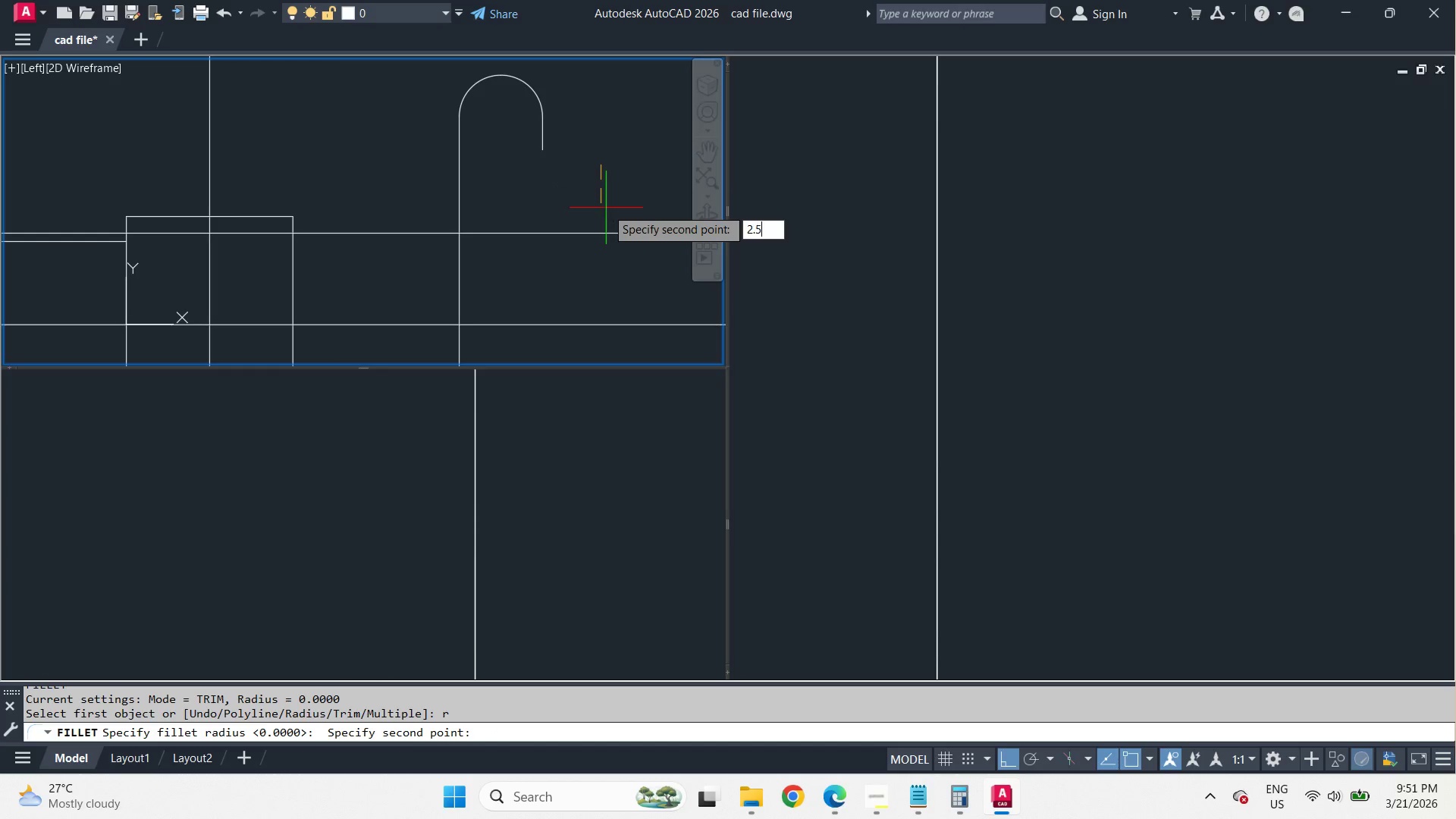 
key(Numpad5)
 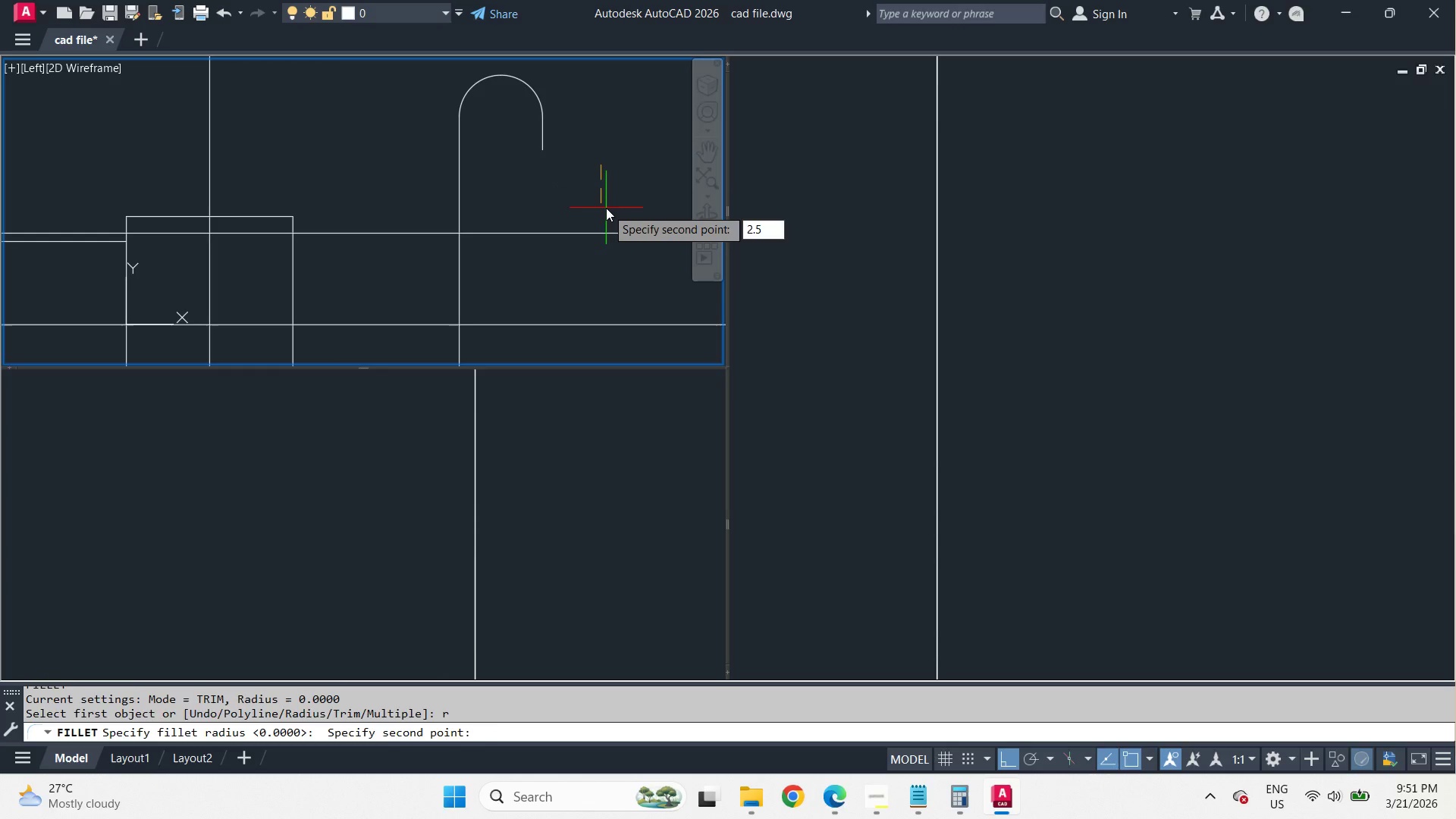 
key(Space)
 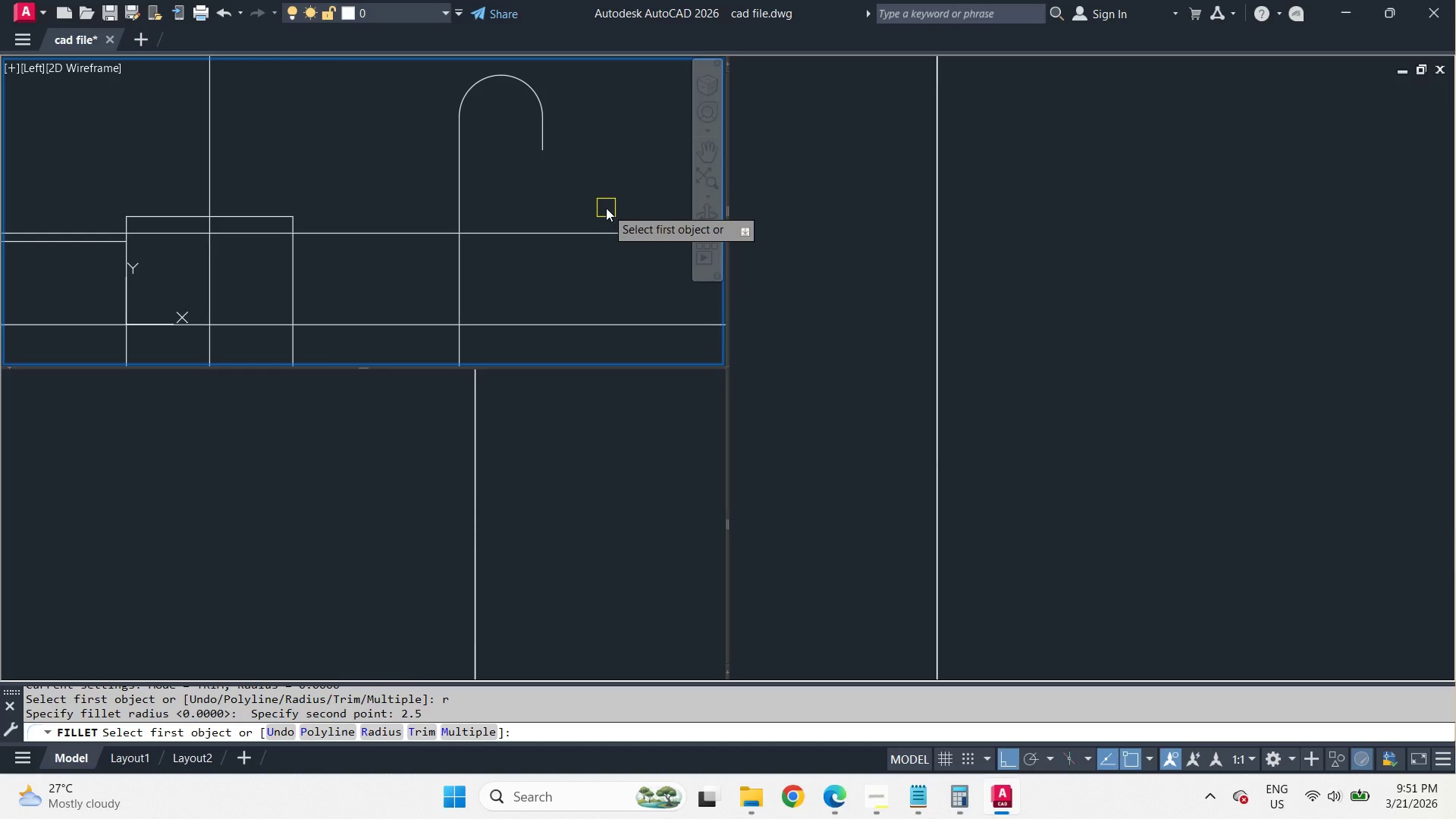 
key(Space)
 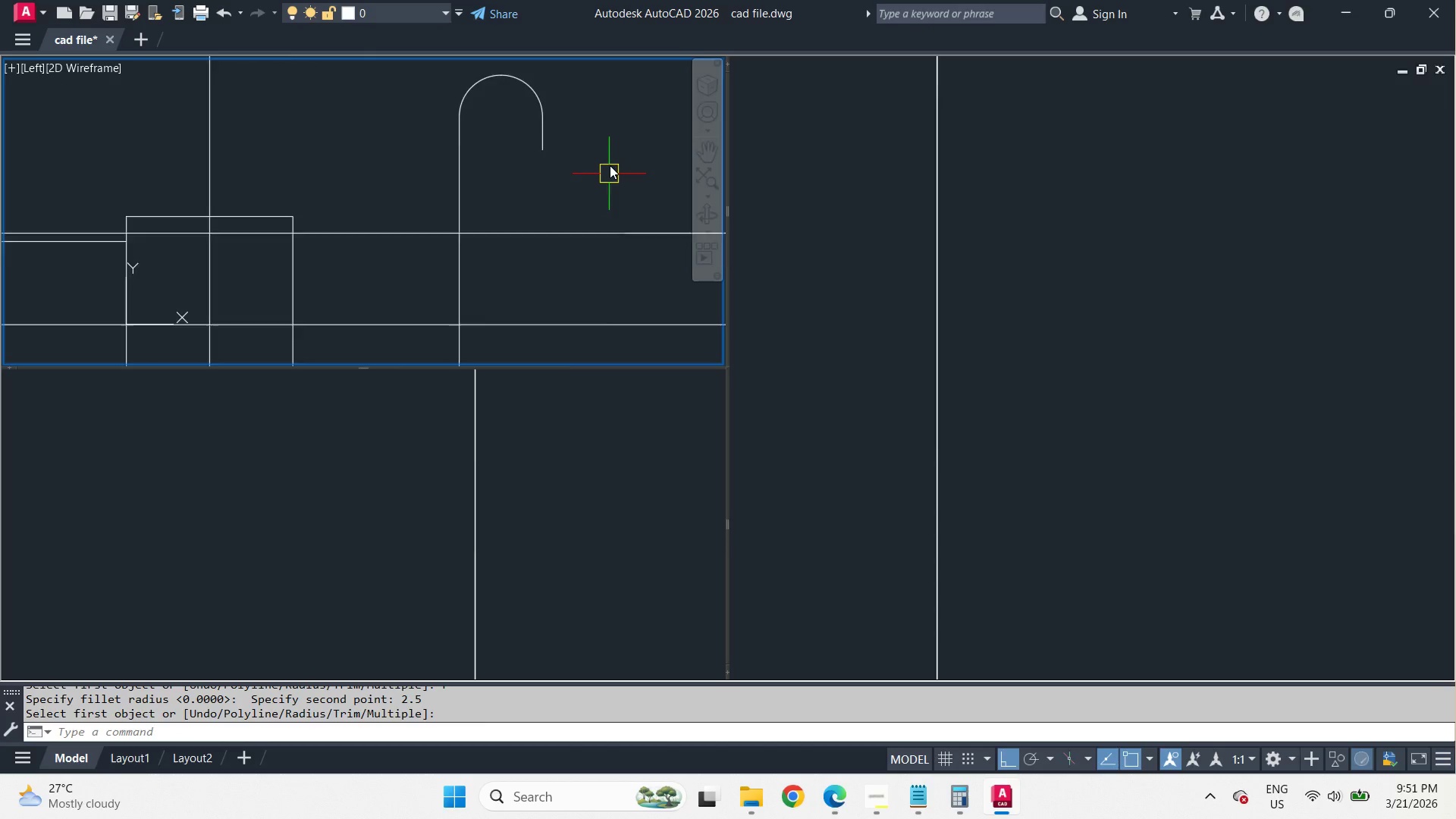 
scroll: coordinate [609, 165], scroll_direction: down, amount: 1.0
 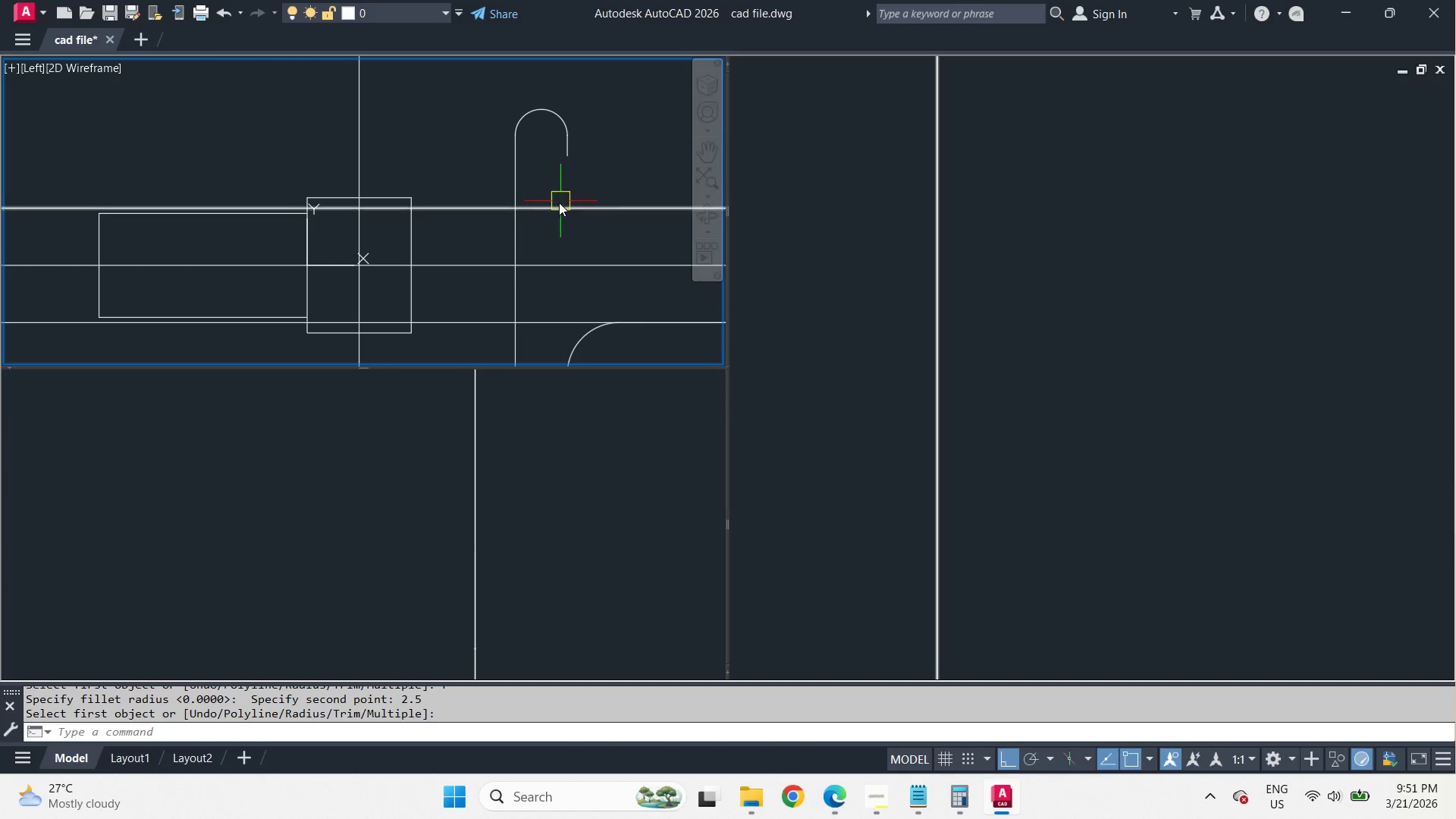 
mouse_move([490, 232])
 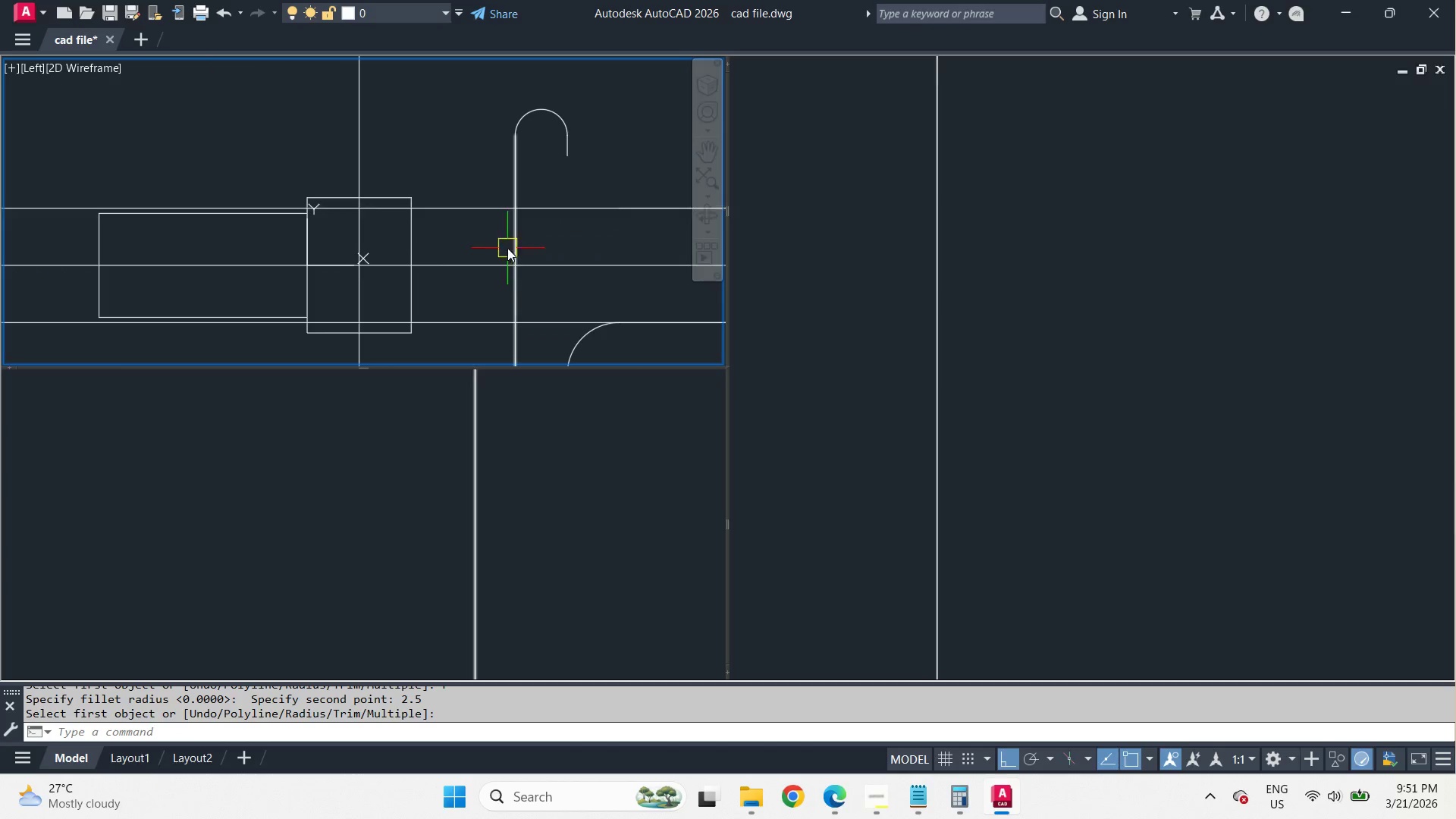 
type(br )
 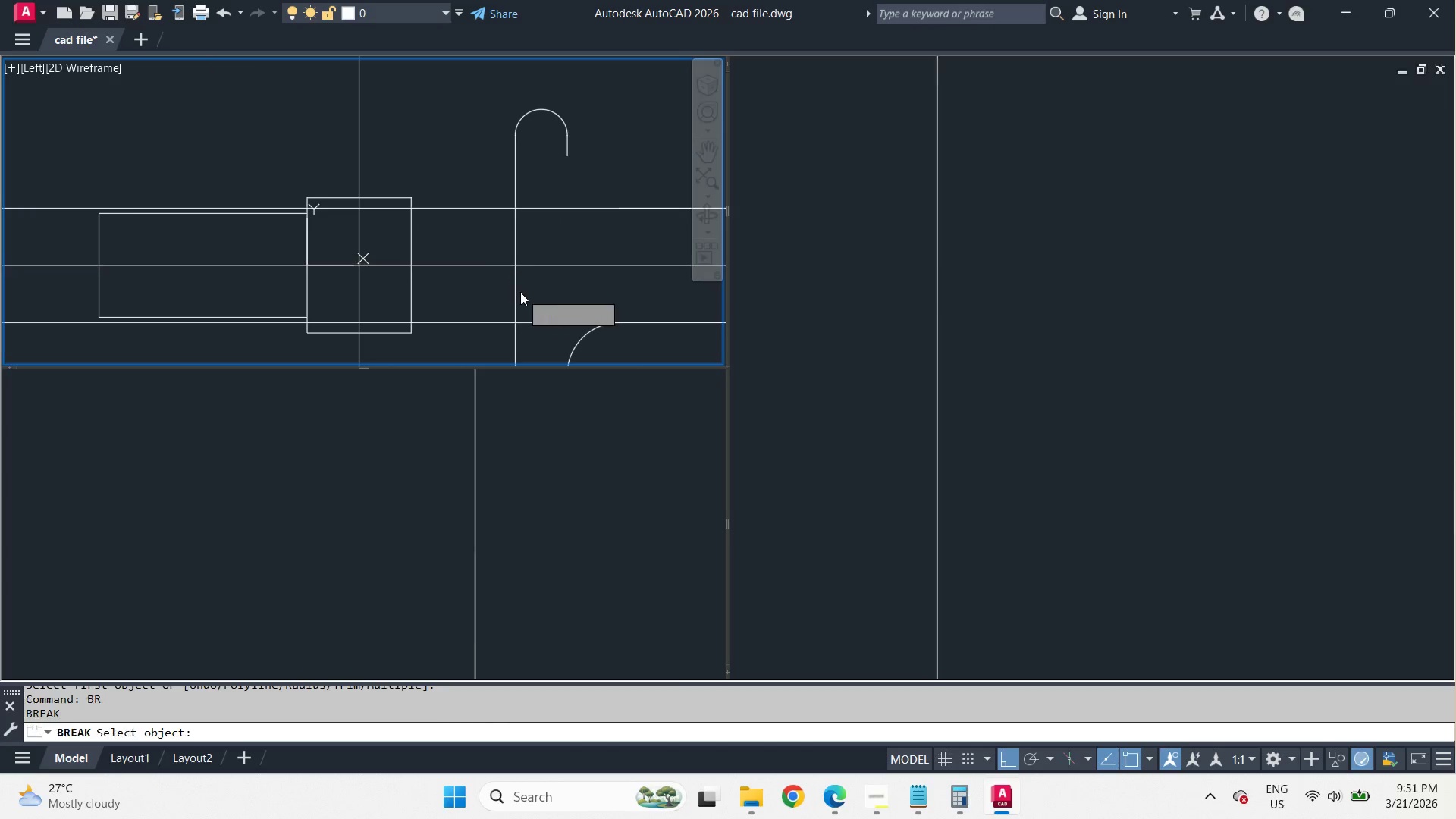 
left_click_drag(start_coordinate=[520, 292], to_coordinate=[520, 276])
 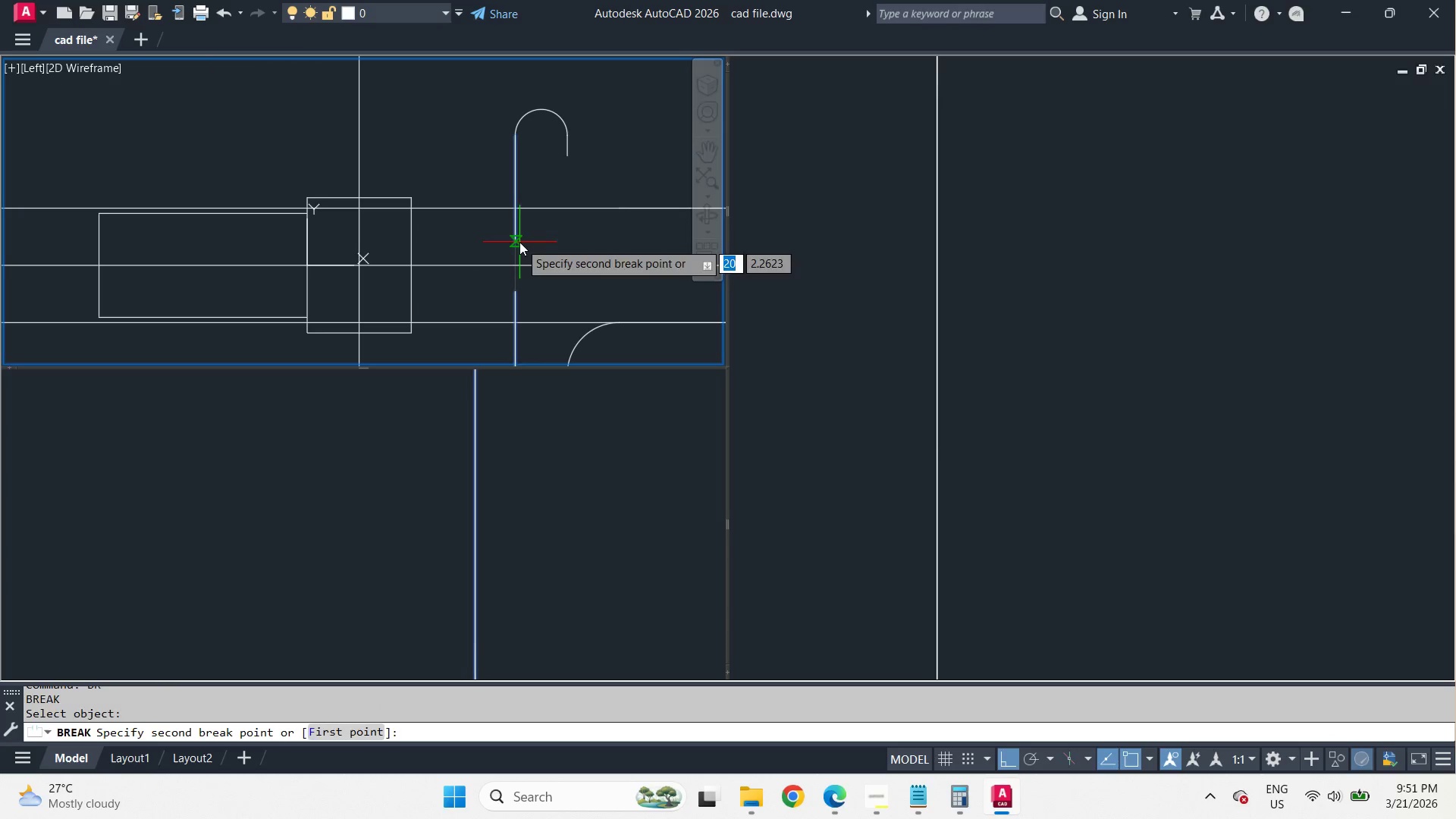 
double_click([519, 241])
 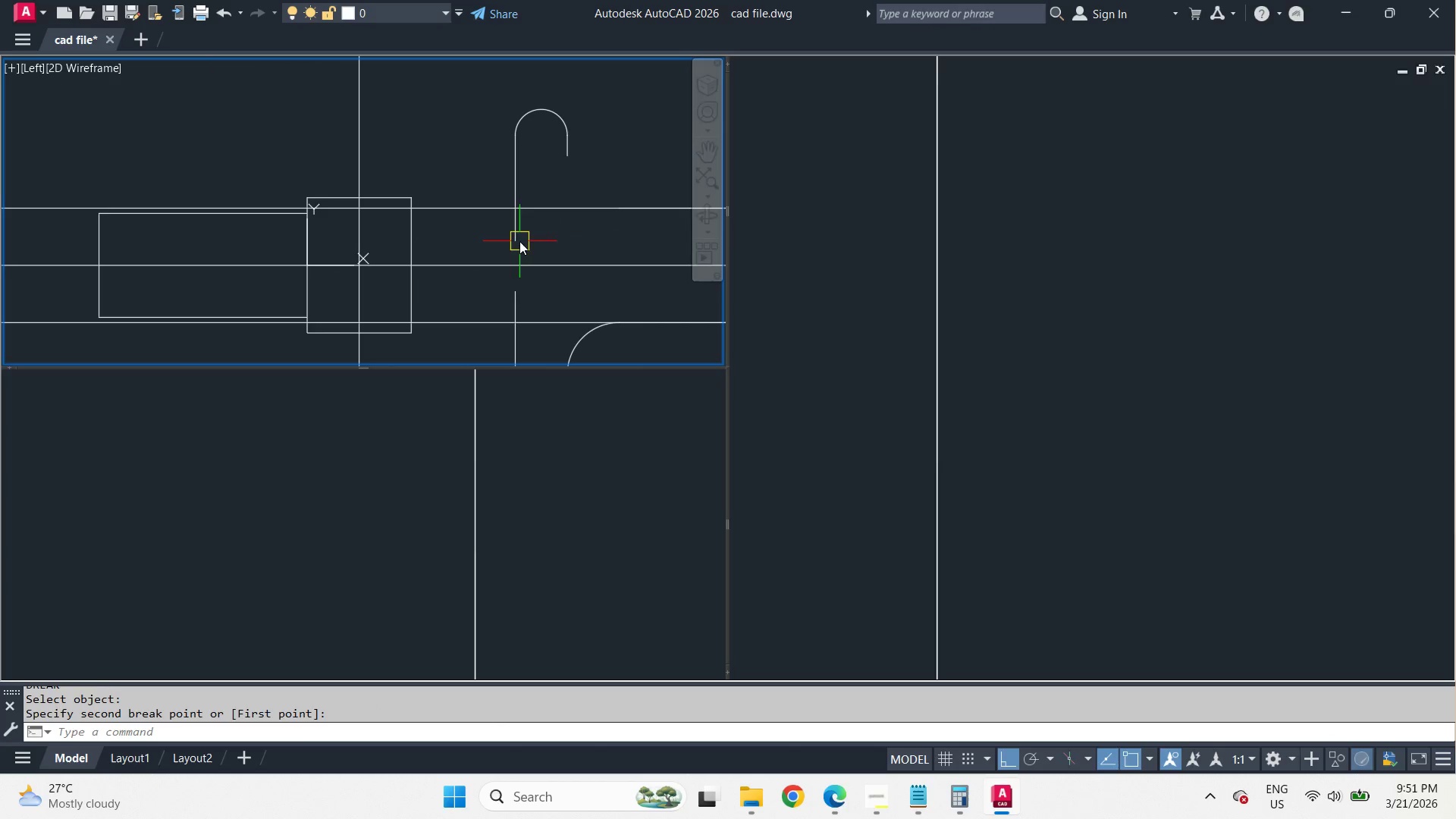 
key(F)
 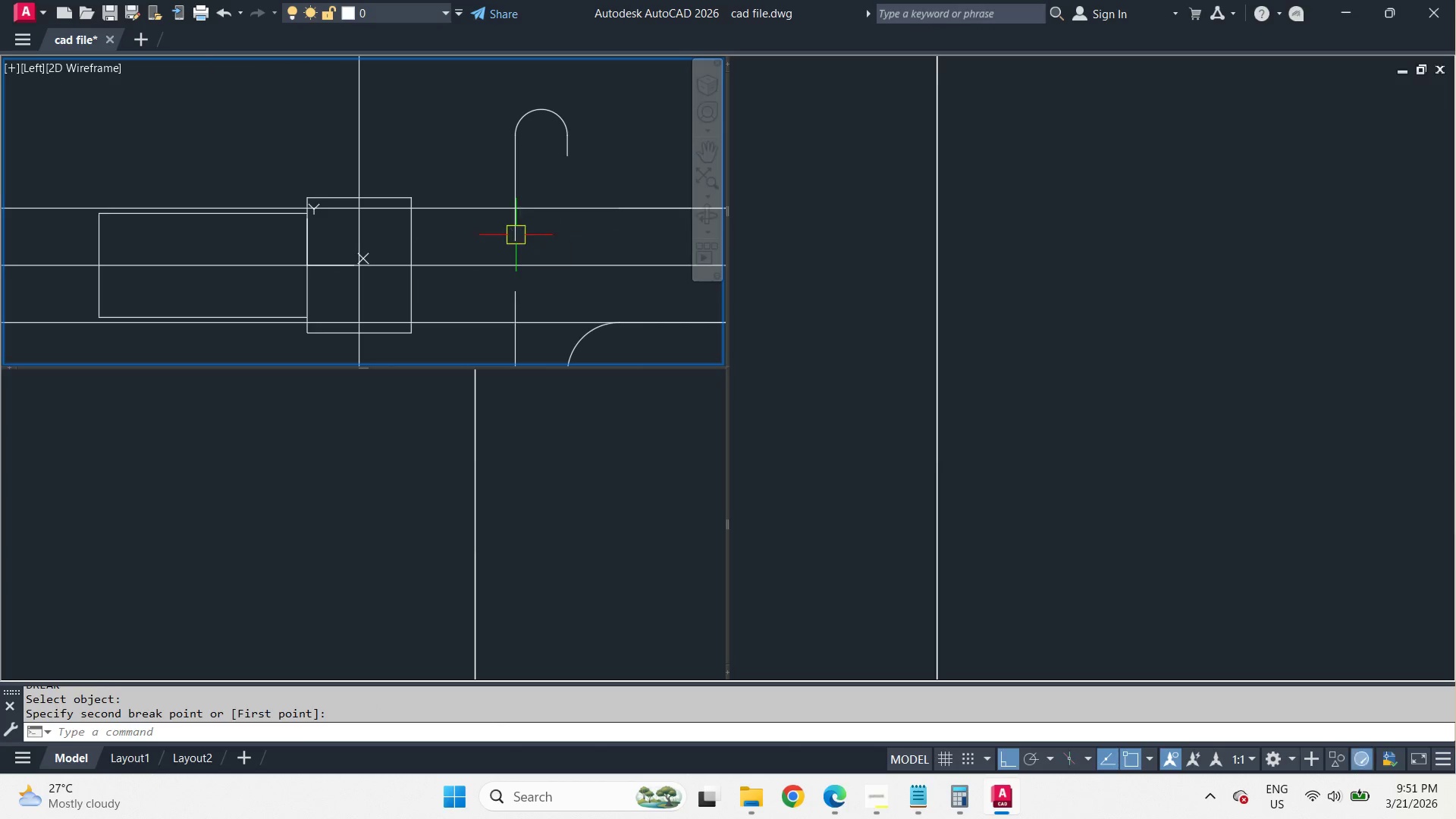 
key(Space)
 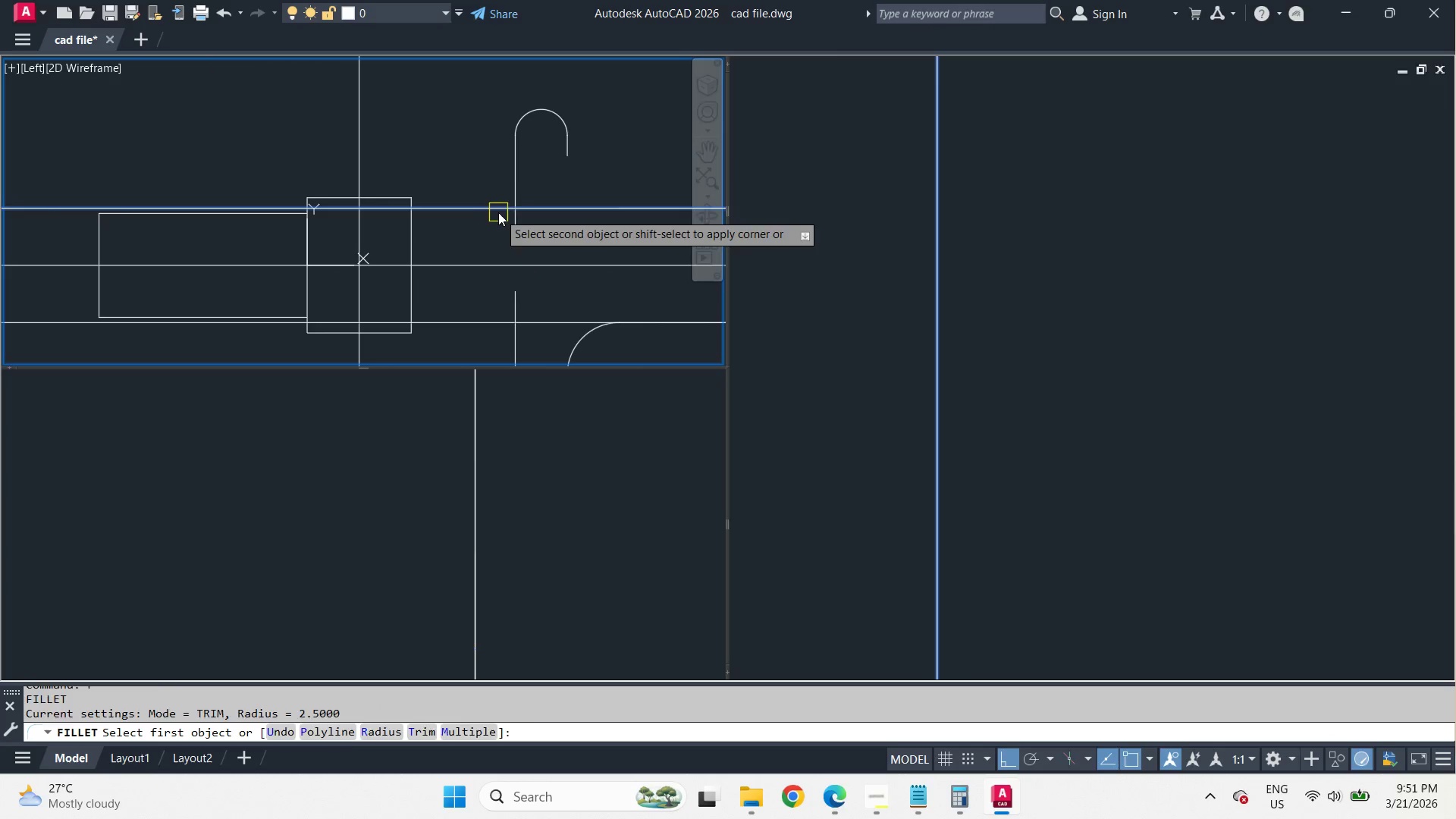 
left_click_drag(start_coordinate=[498, 212], to_coordinate=[505, 210])
 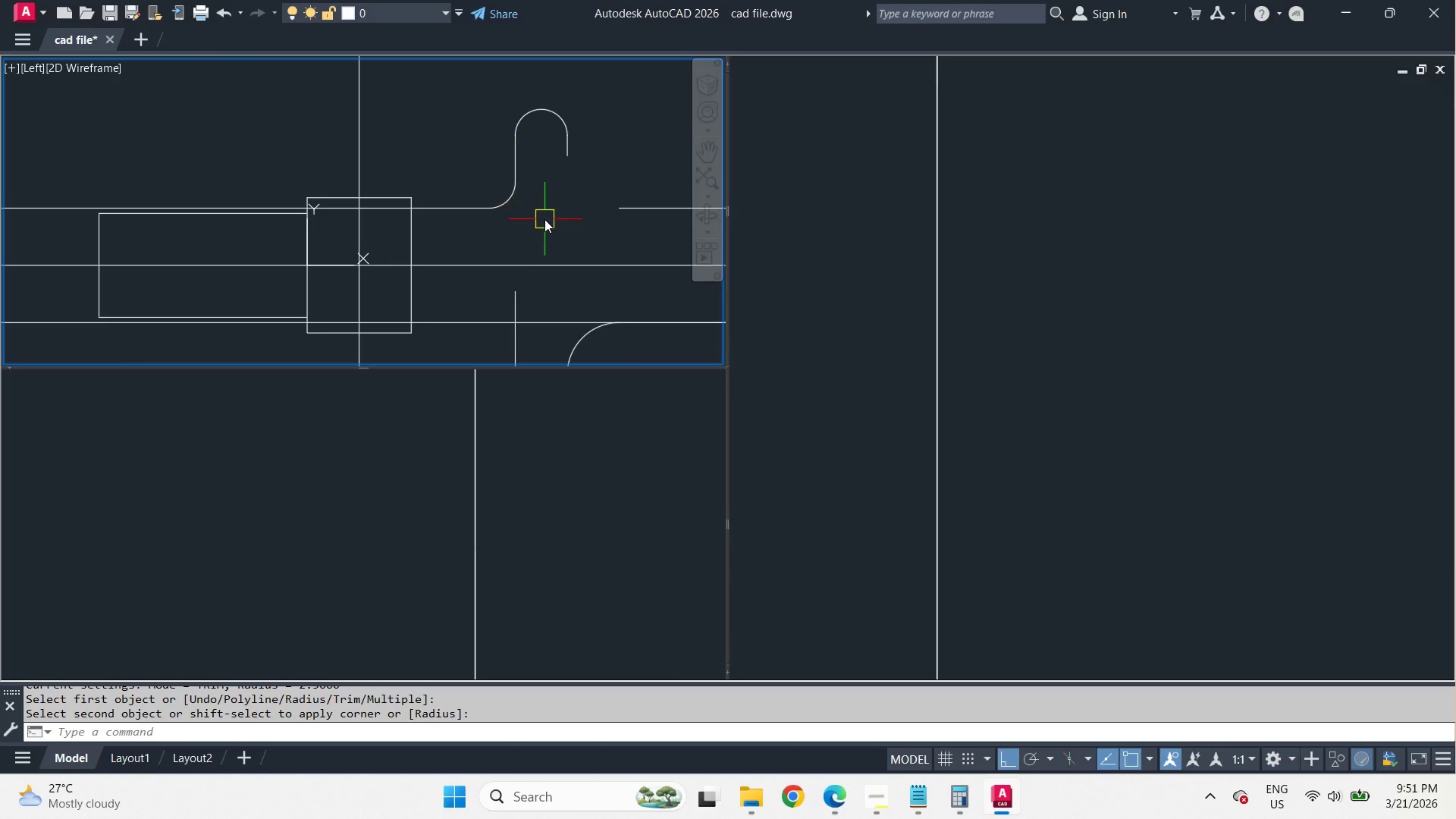 
key(F)
 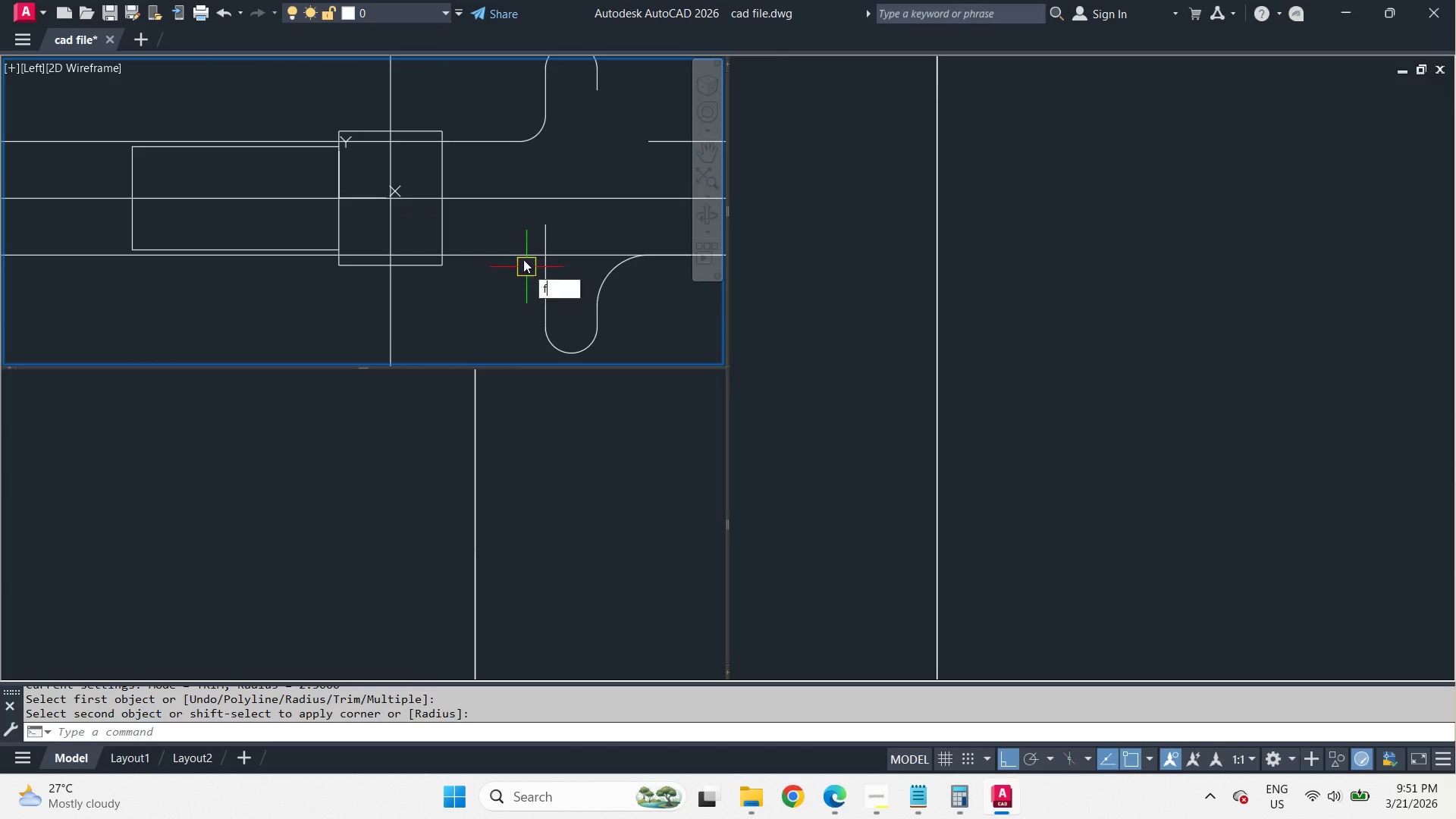 
scroll: coordinate [526, 268], scroll_direction: none, amount: 0.0
 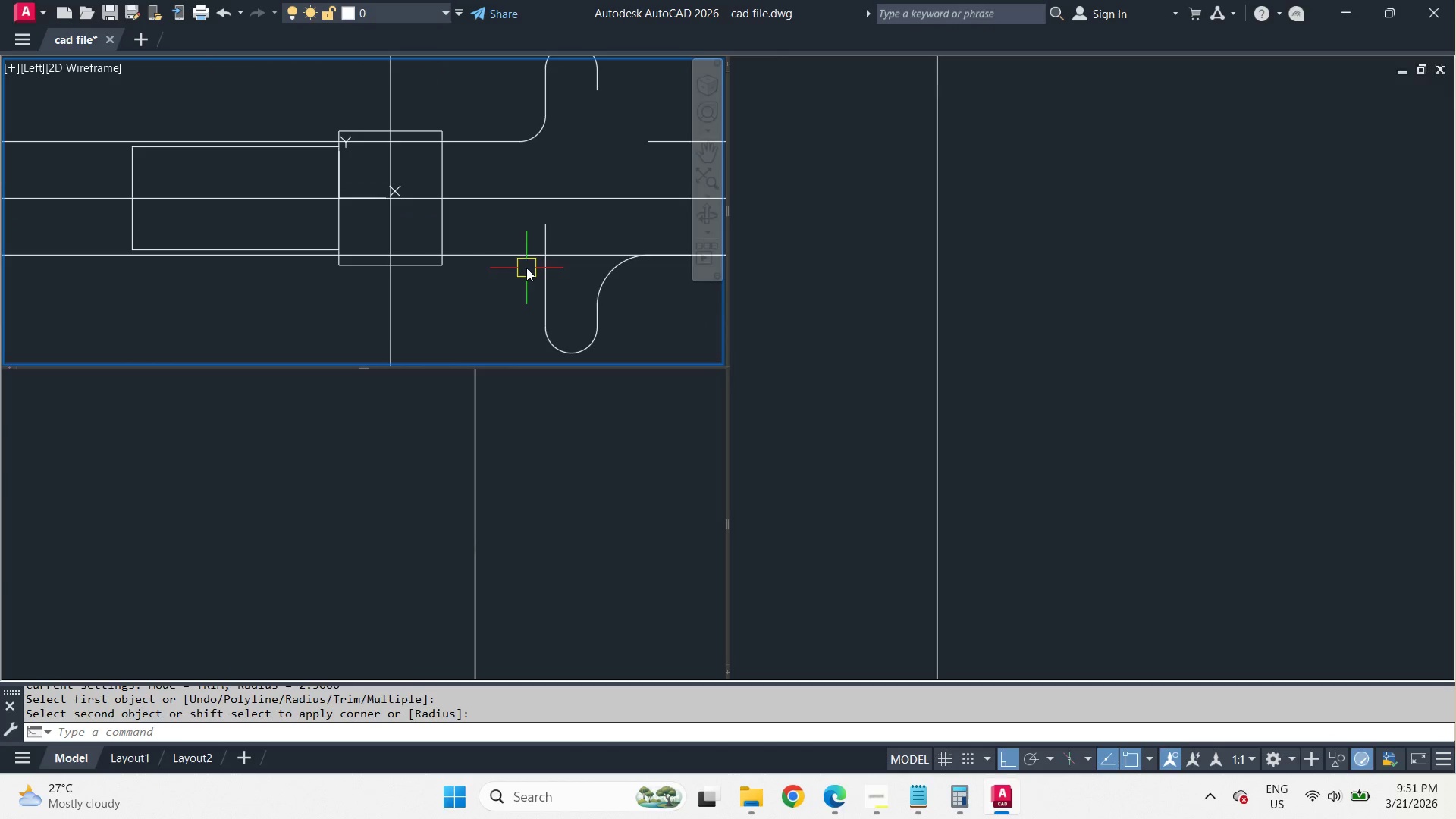 
key(Space)
 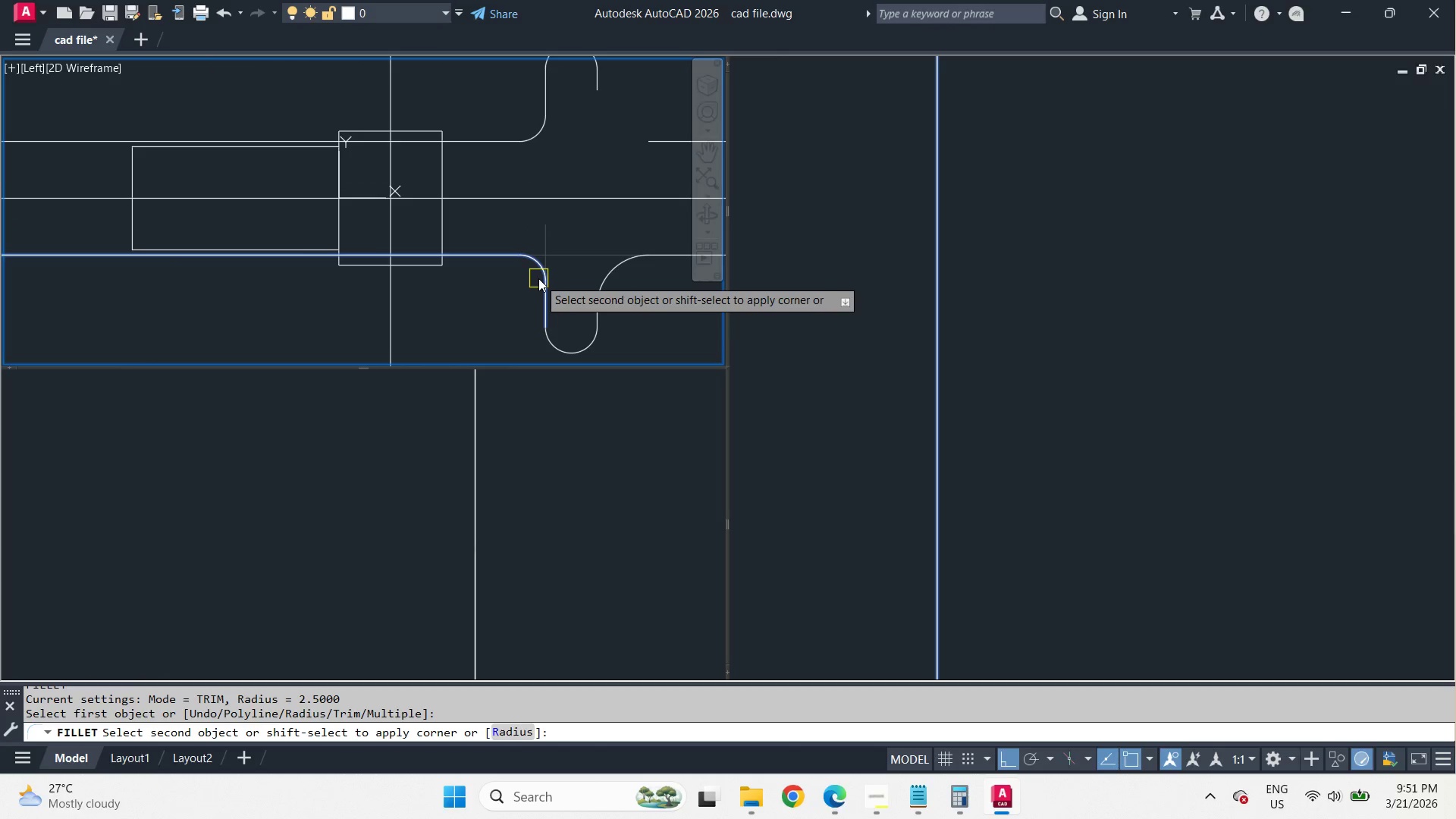 
left_click([538, 278])
 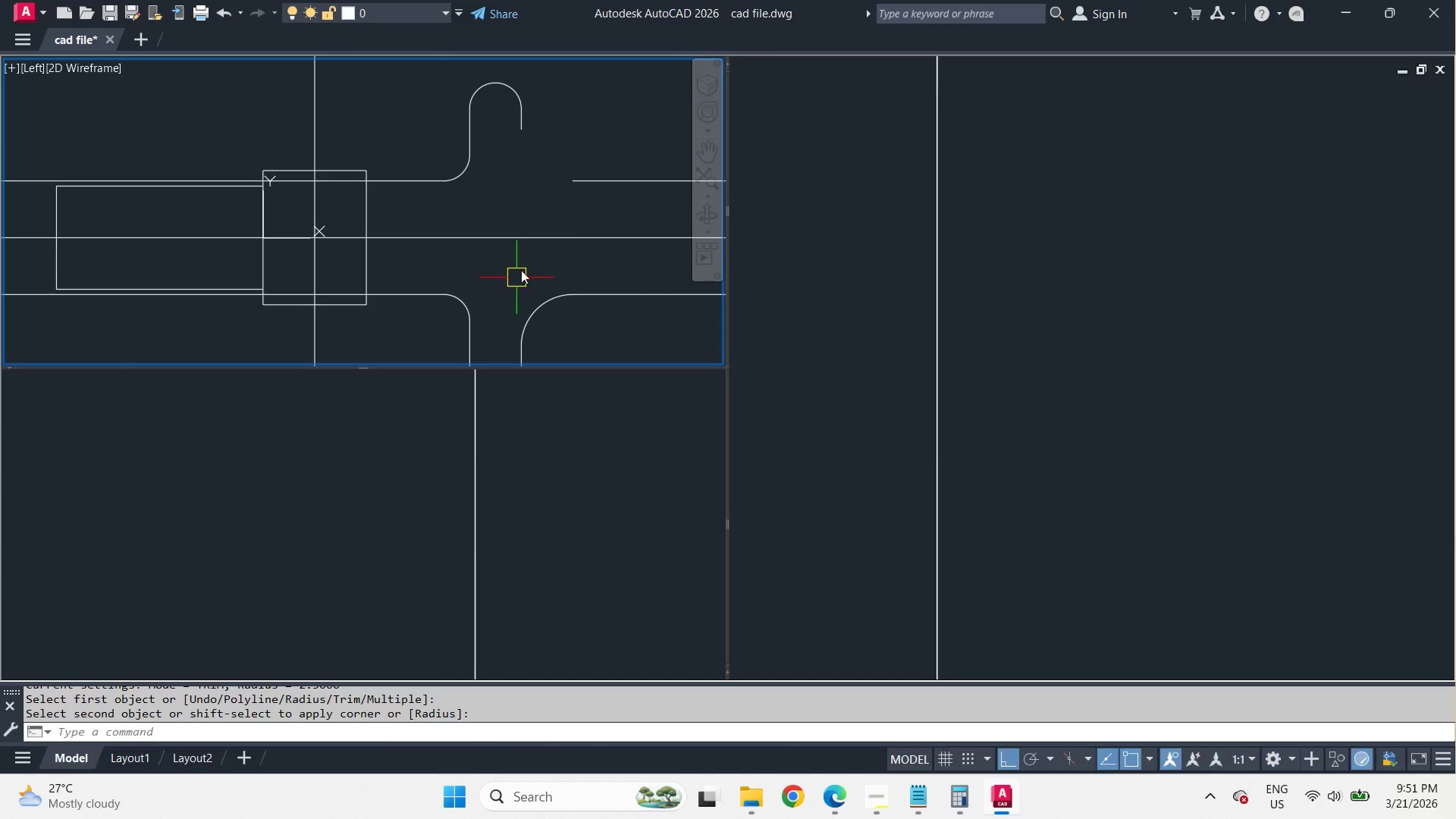 
key(F)
 